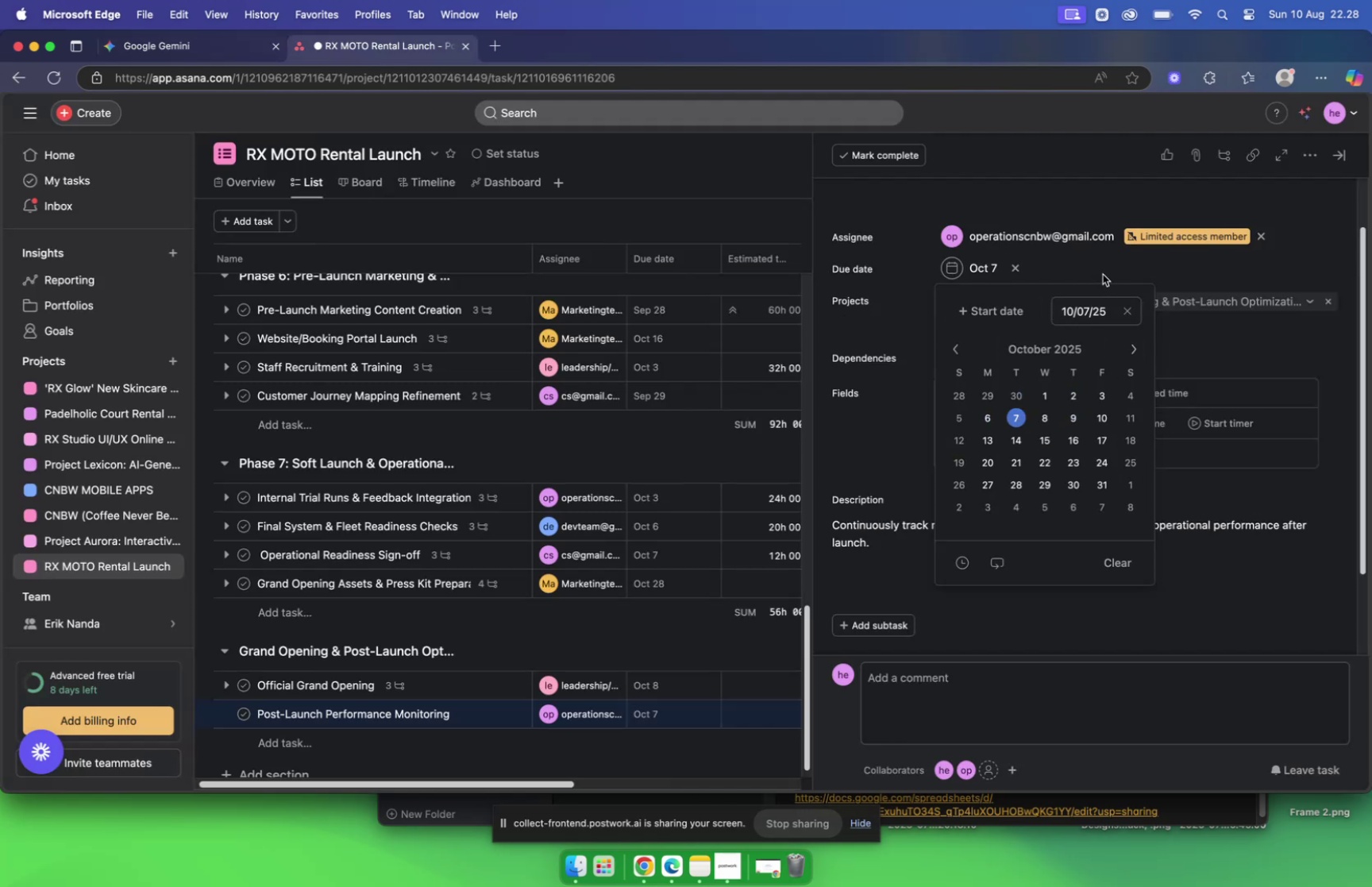 
left_click([1102, 264])
 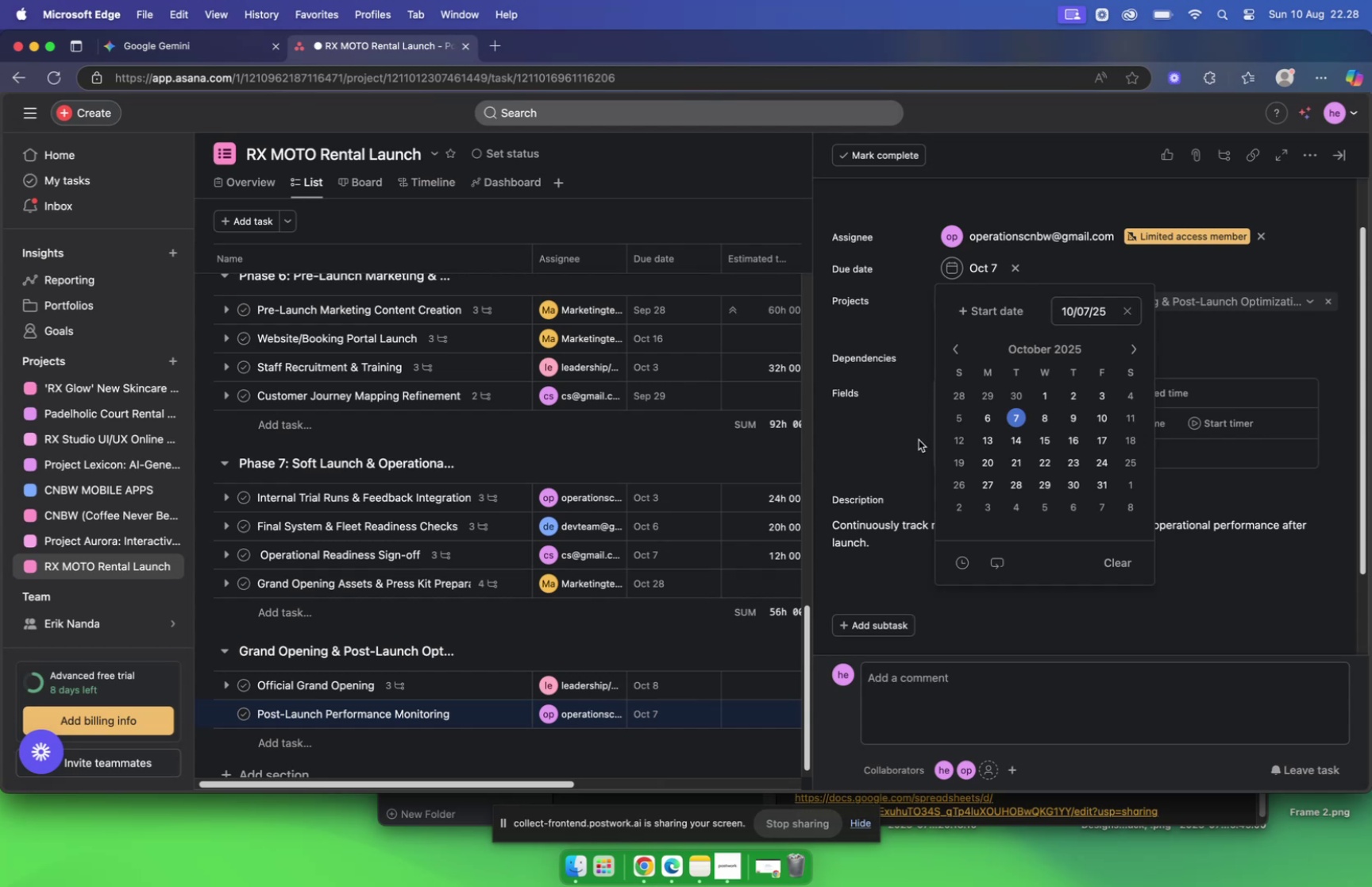 
left_click([914, 440])
 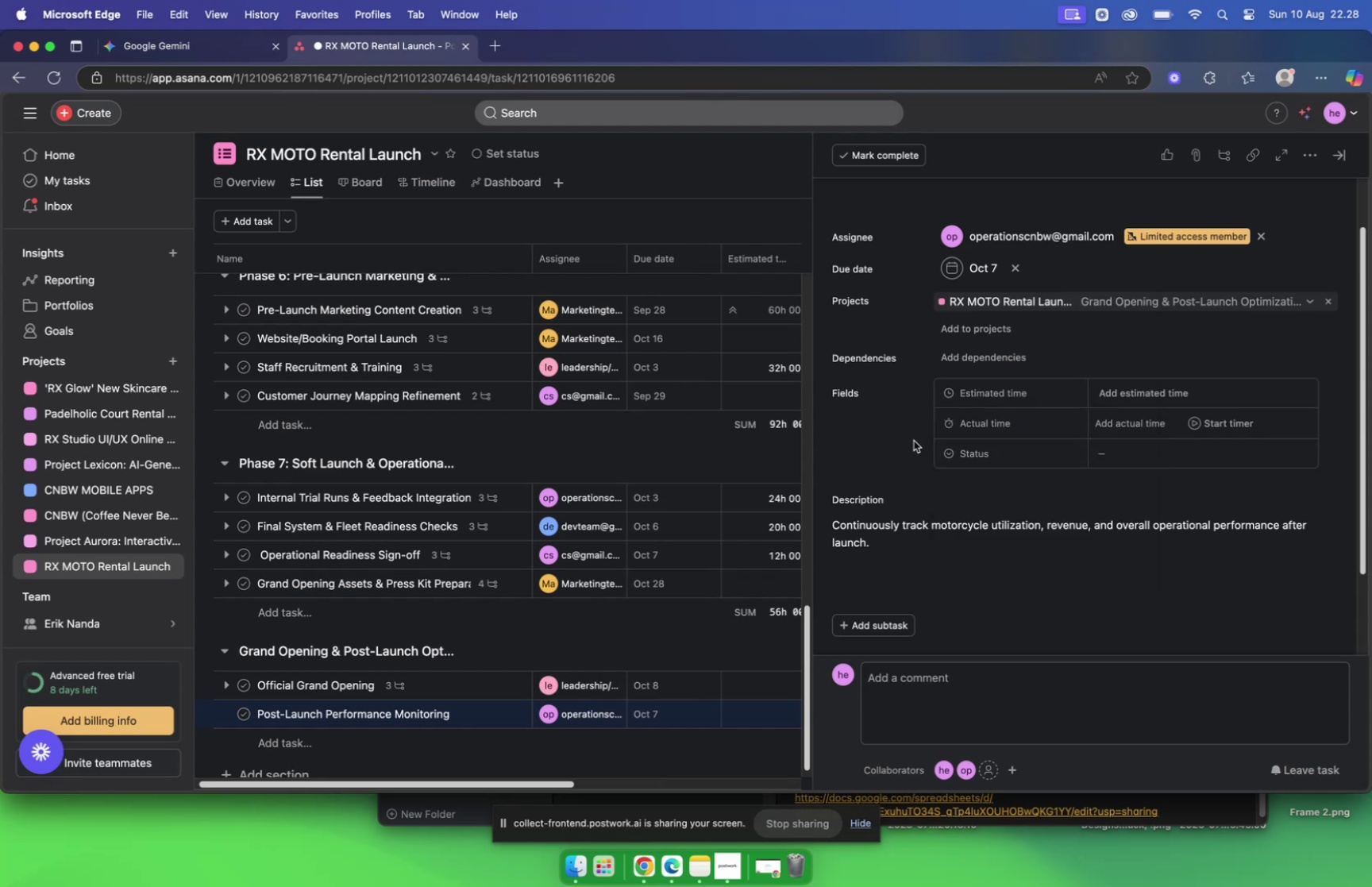 
scroll: coordinate [910, 461], scroll_direction: up, amount: 14.0
 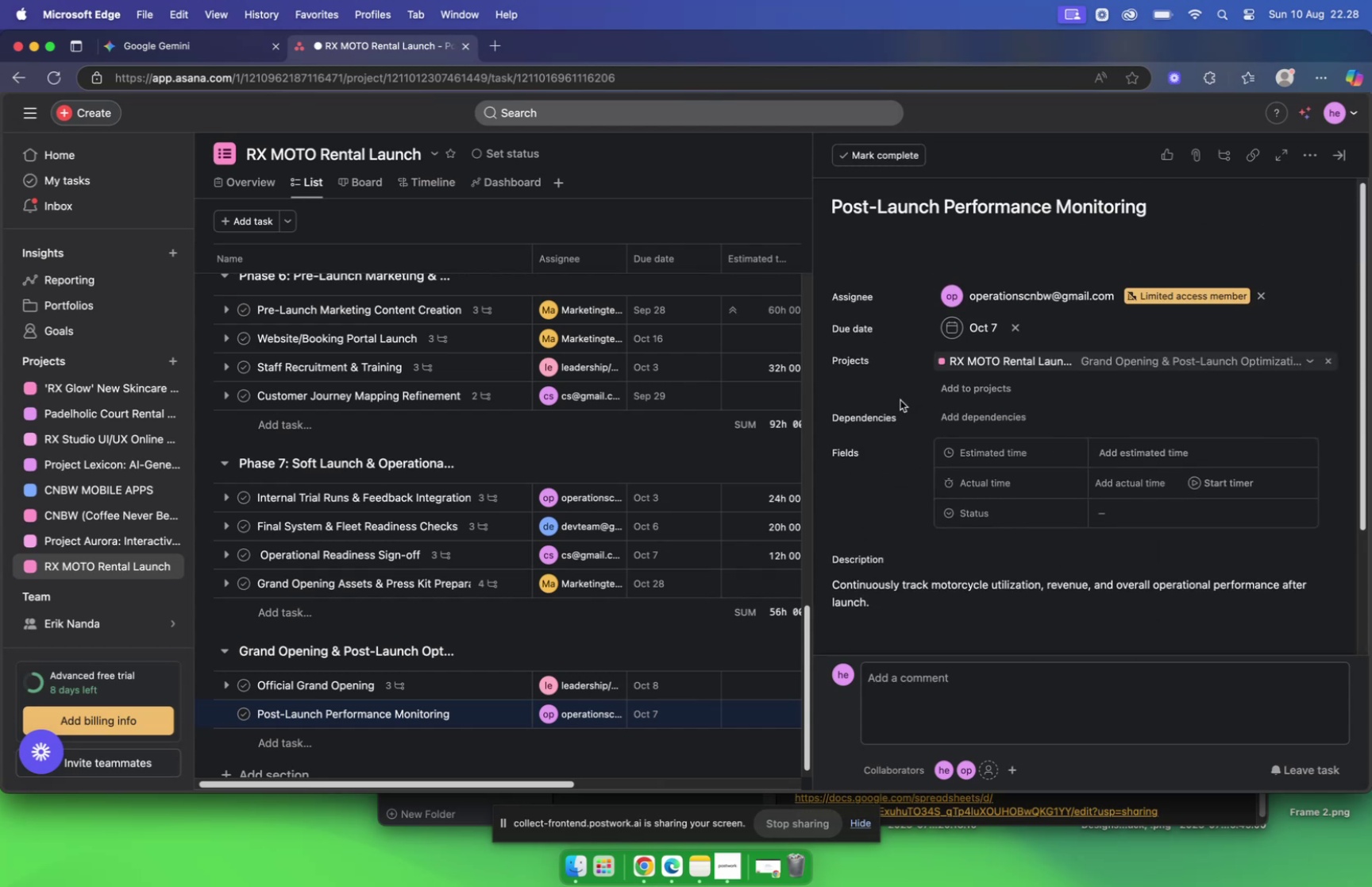 
wait(6.38)
 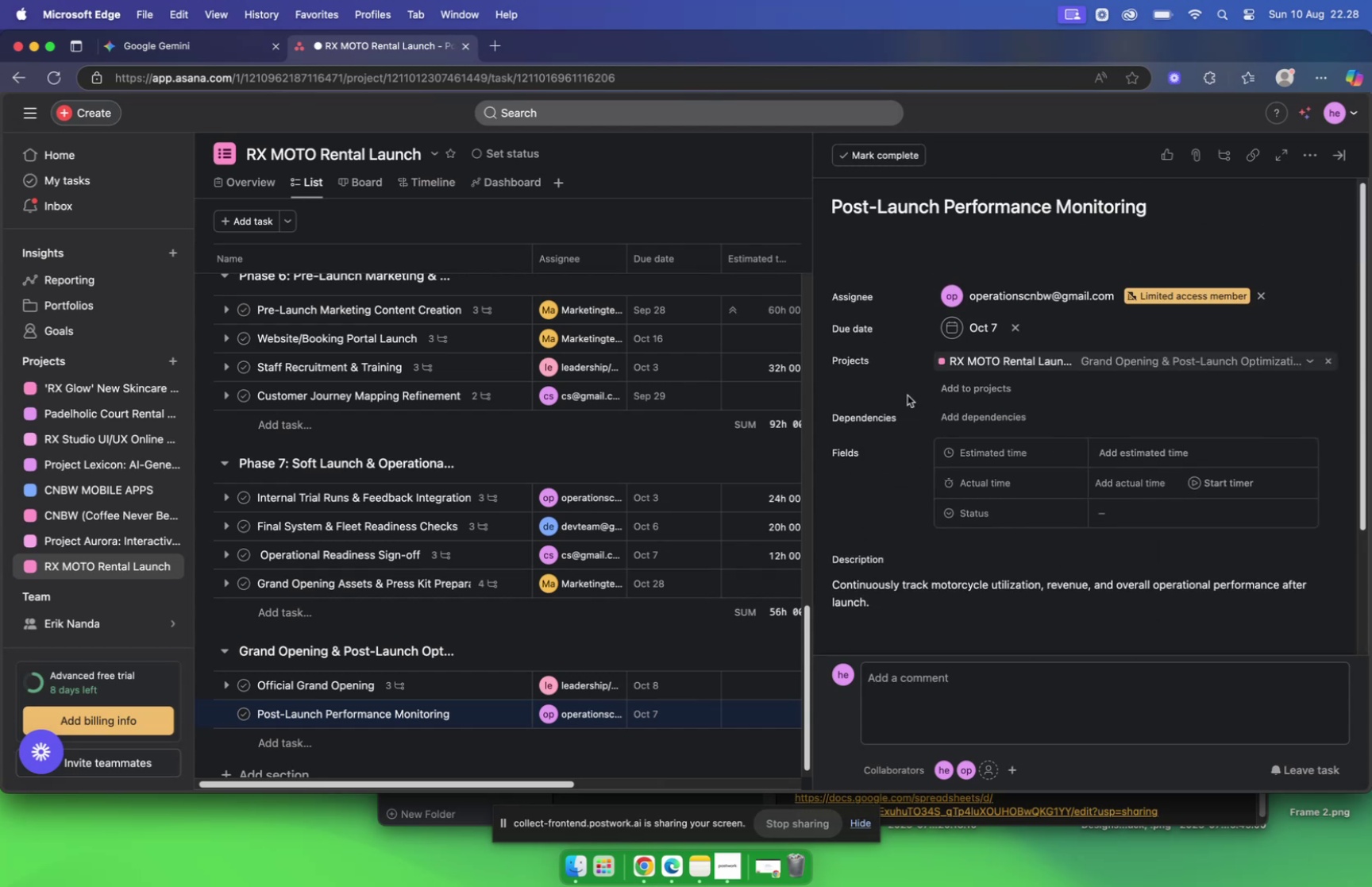 
scroll: coordinate [593, 515], scroll_direction: down, amount: 15.0
 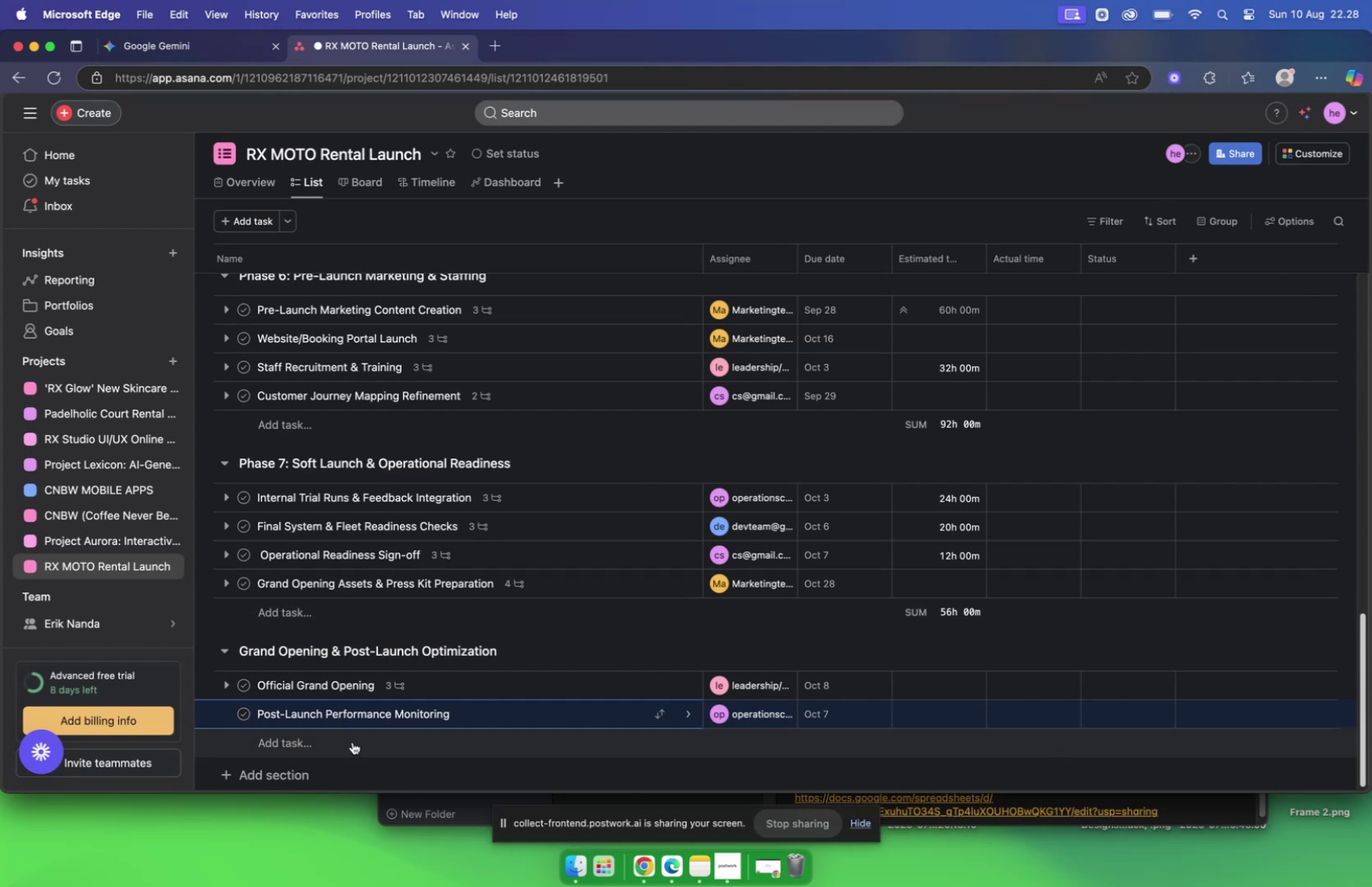 
left_click([353, 741])
 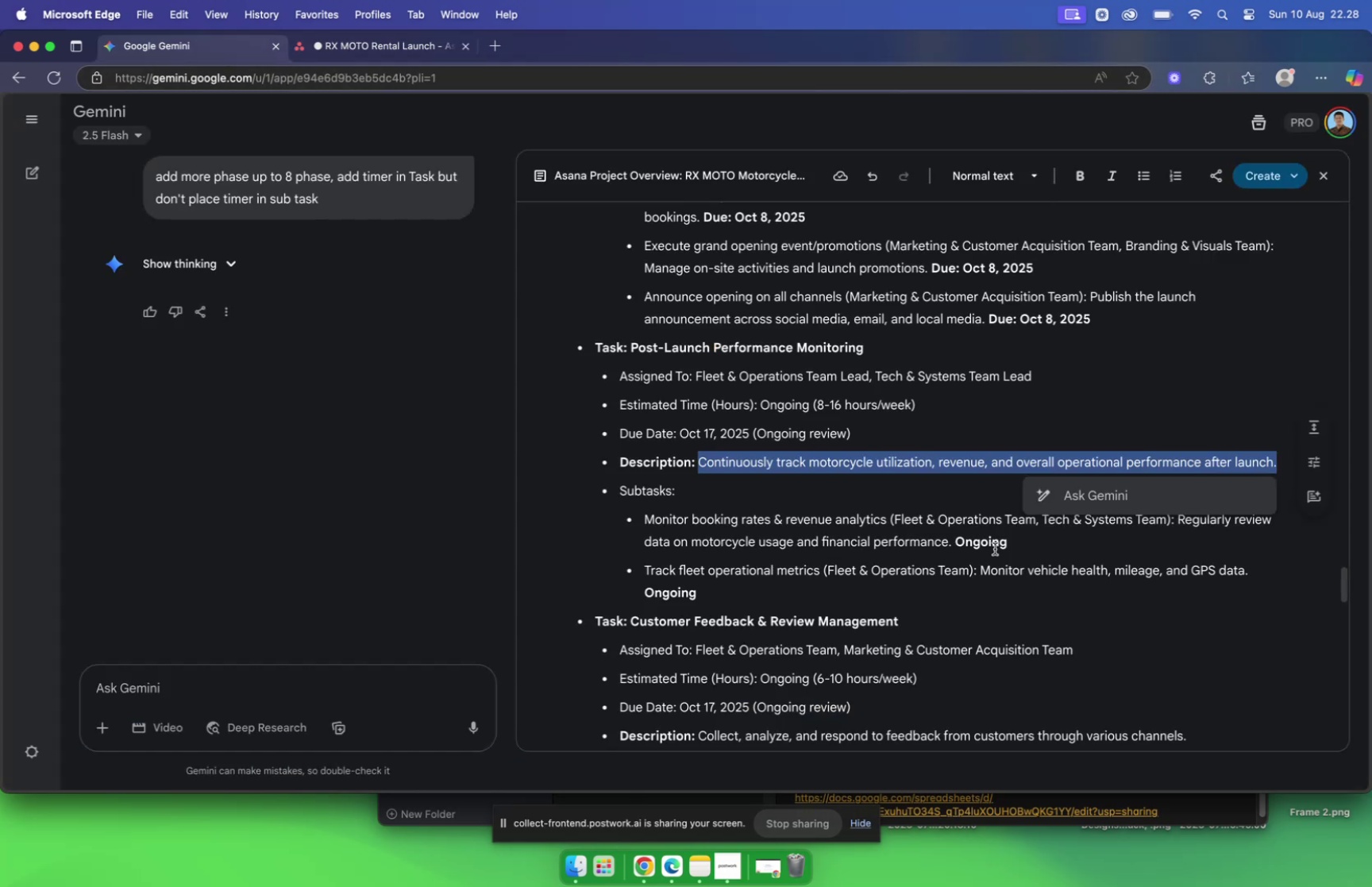 
scroll: coordinate [672, 525], scroll_direction: down, amount: 2.0
 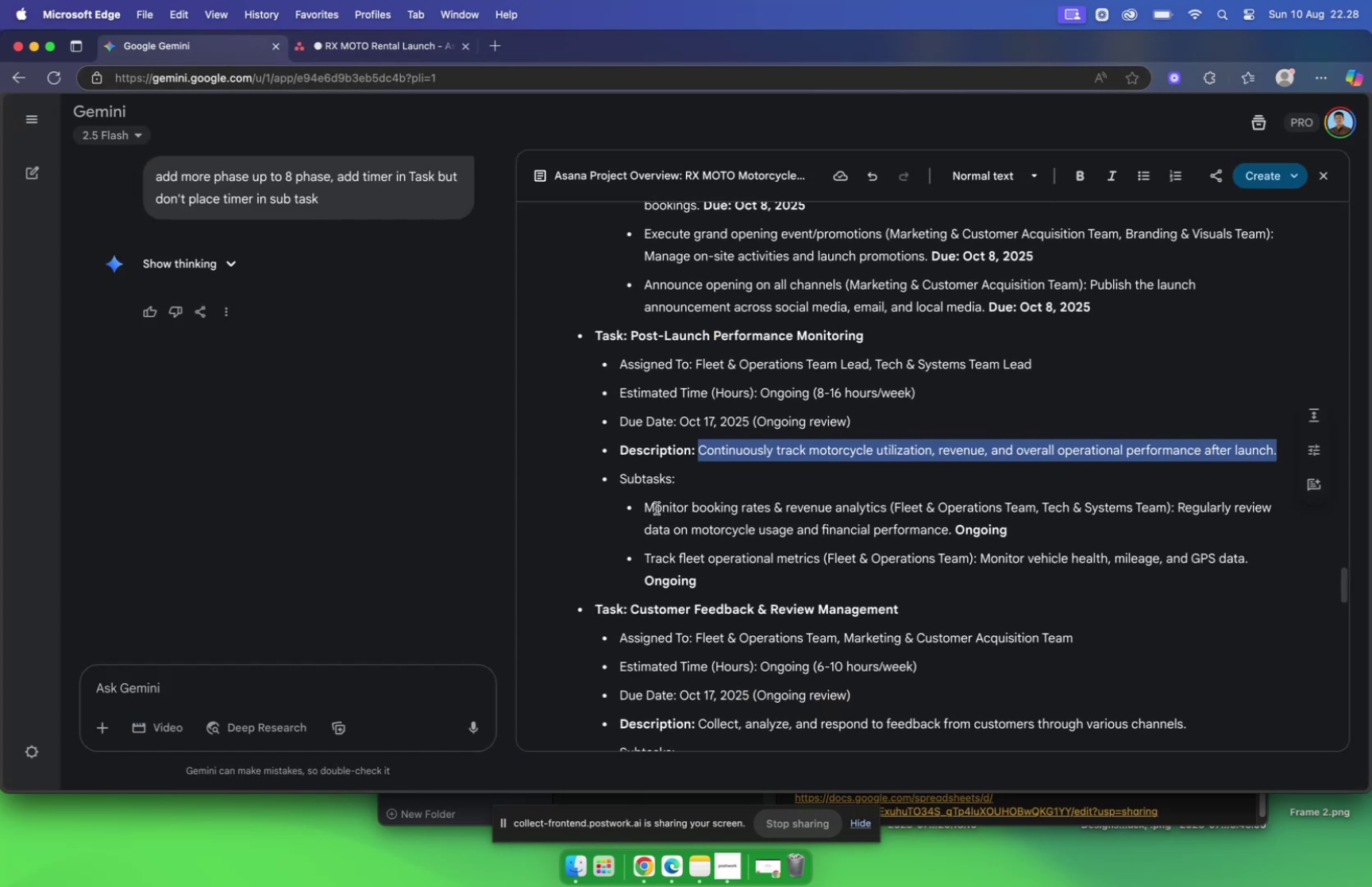 
wait(5.98)
 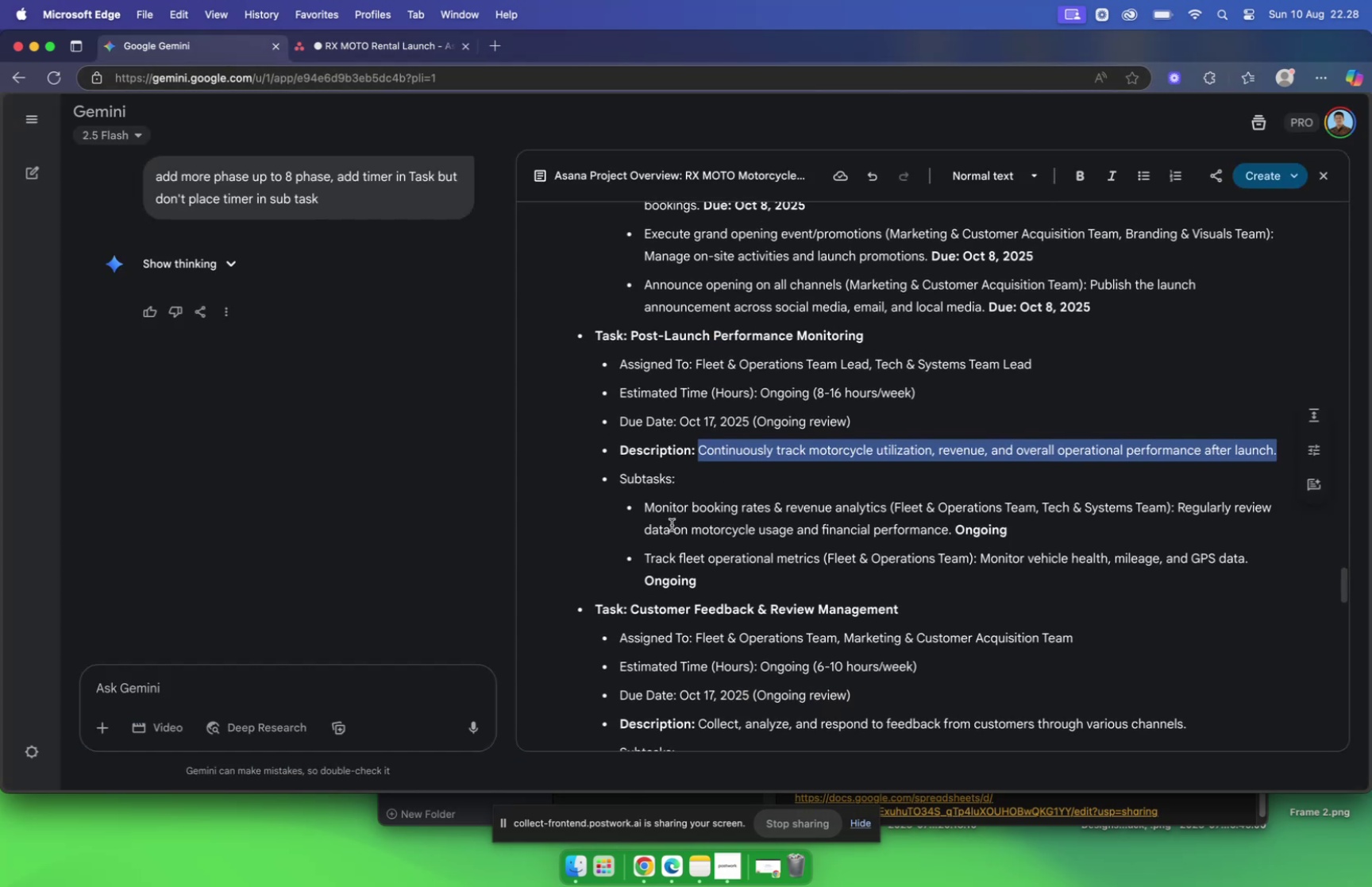 
left_click_drag(start_coordinate=[647, 503], to_coordinate=[889, 505])
 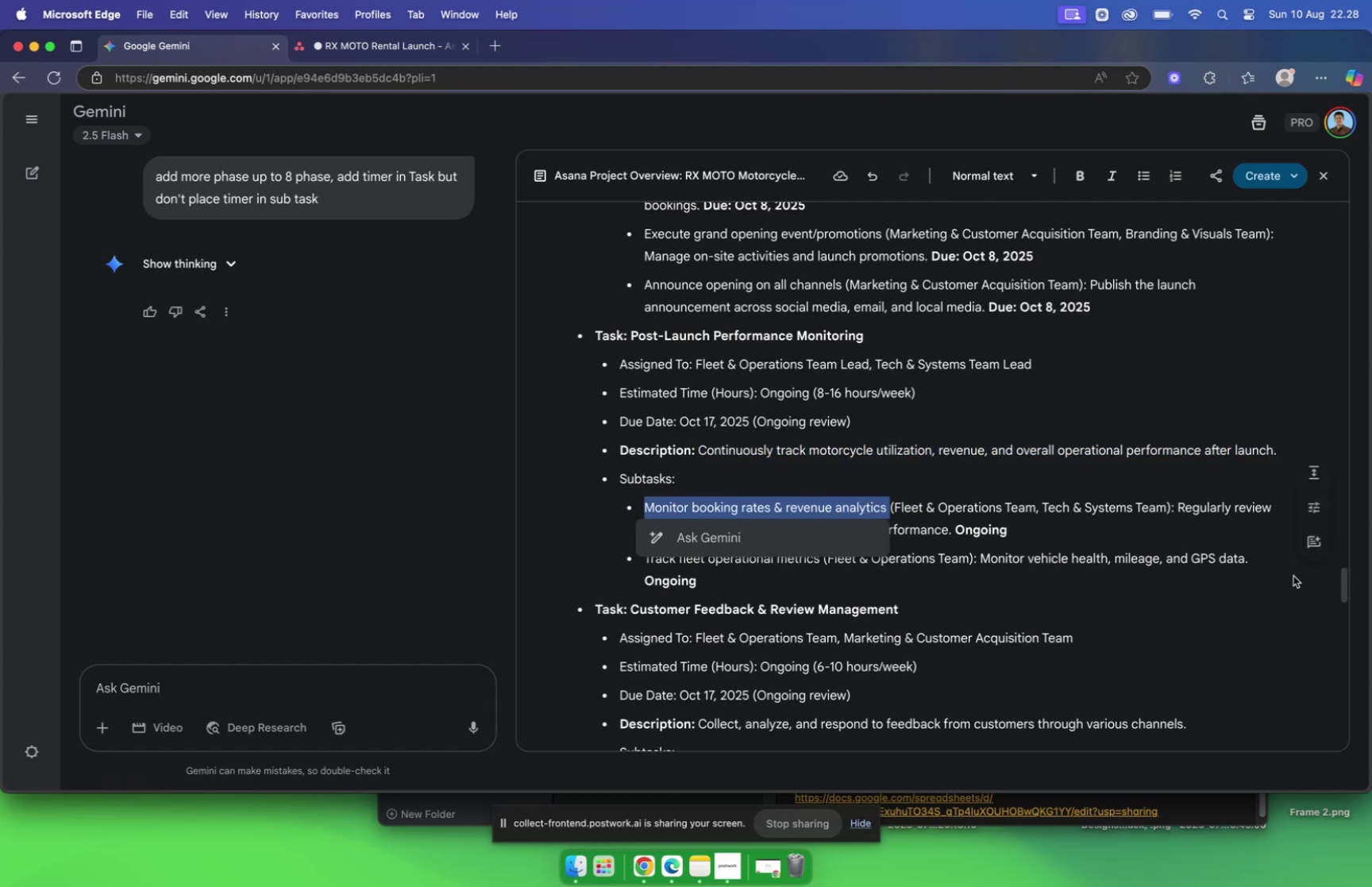 
key(Meta+C)
 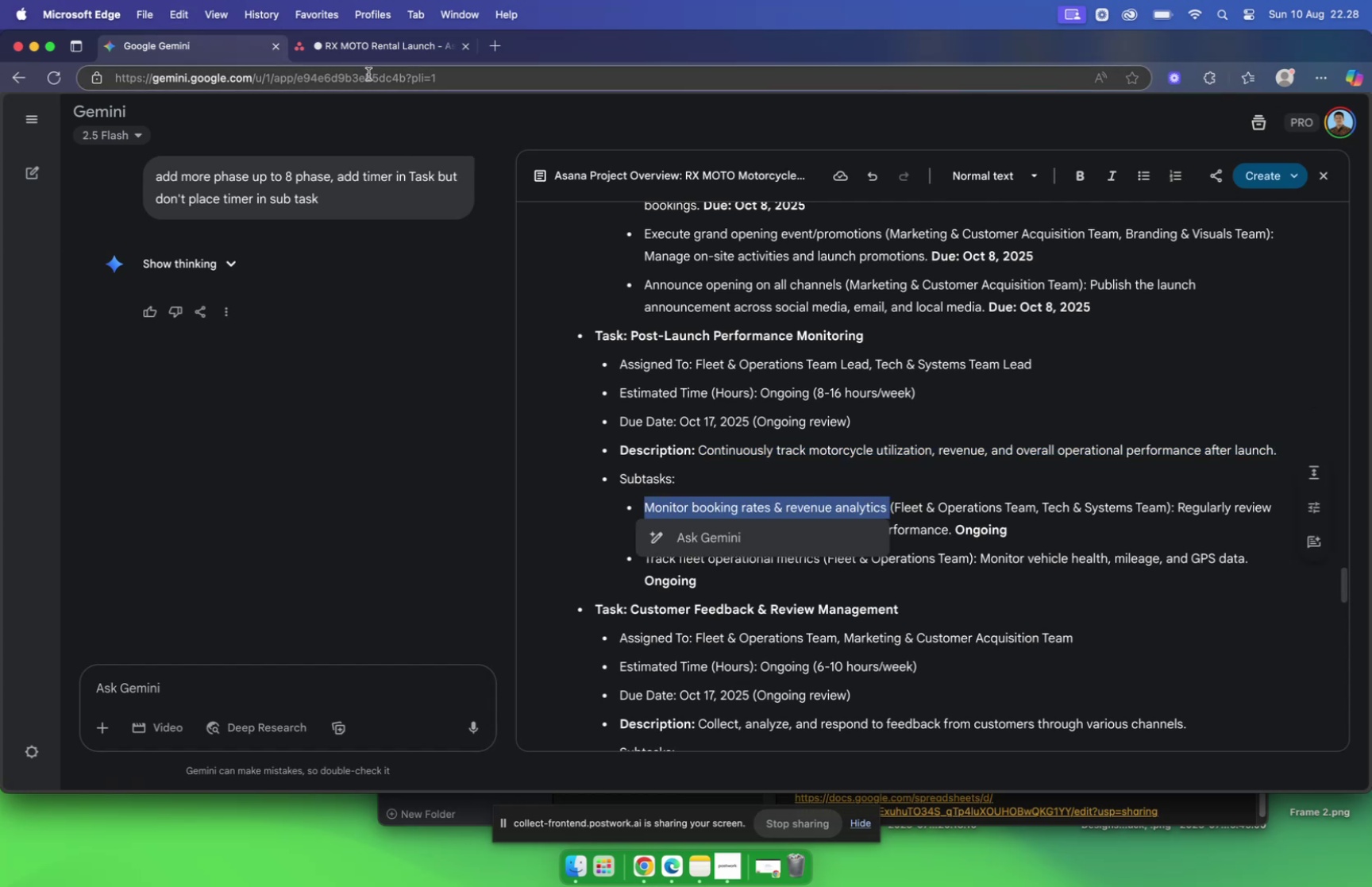 
left_click([364, 50])
 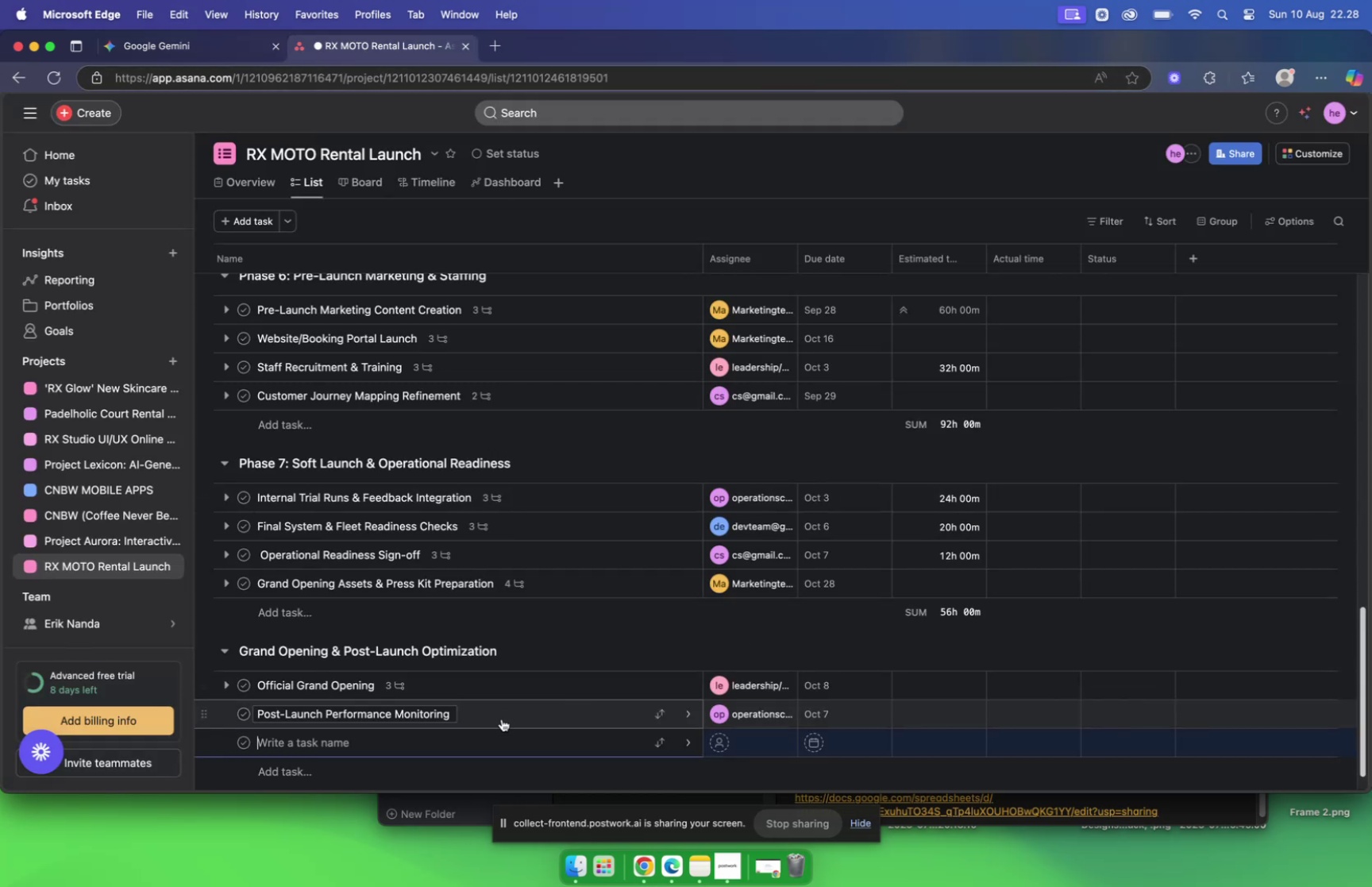 
left_click([497, 712])
 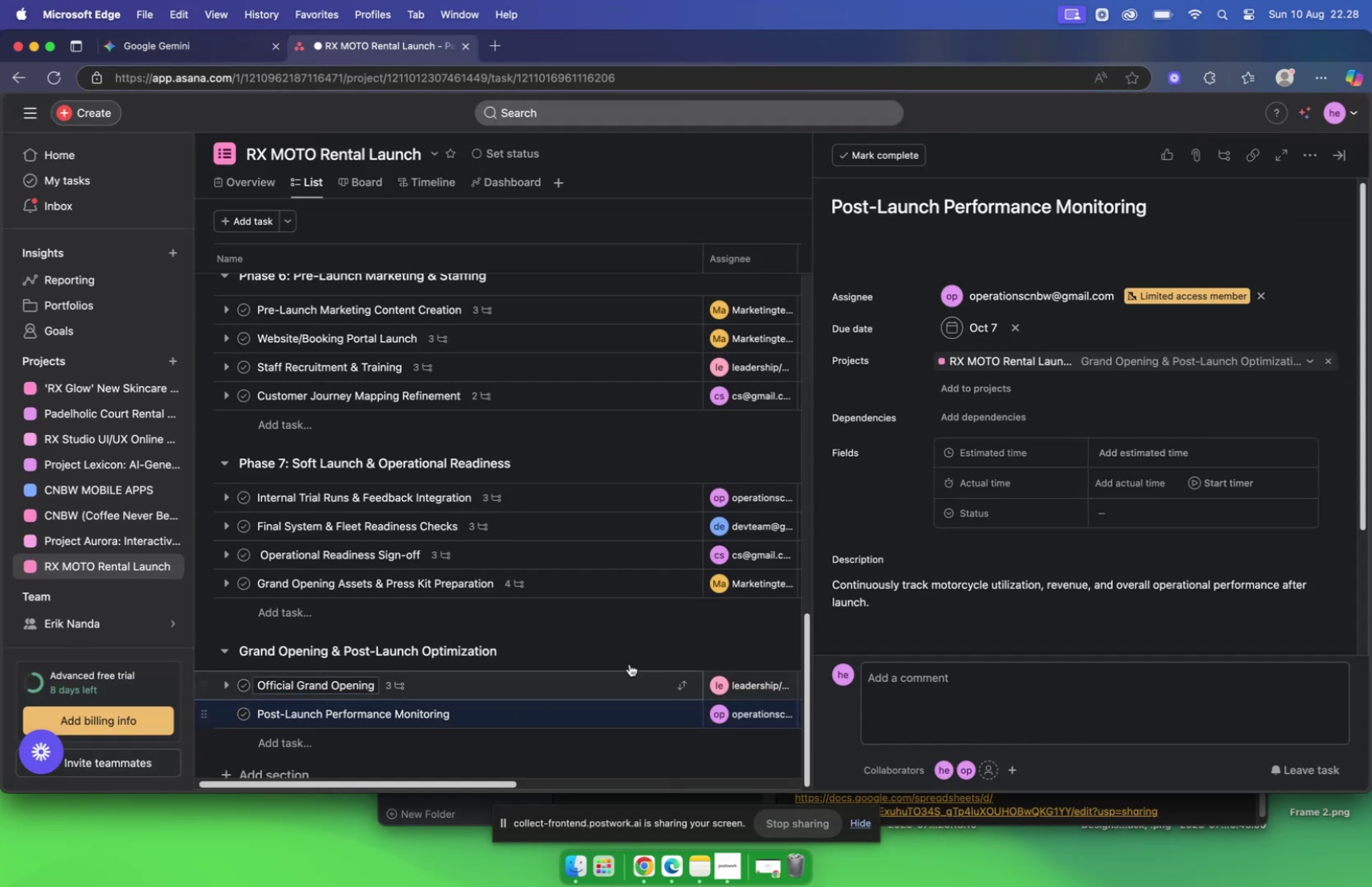 
scroll: coordinate [964, 612], scroll_direction: down, amount: 10.0
 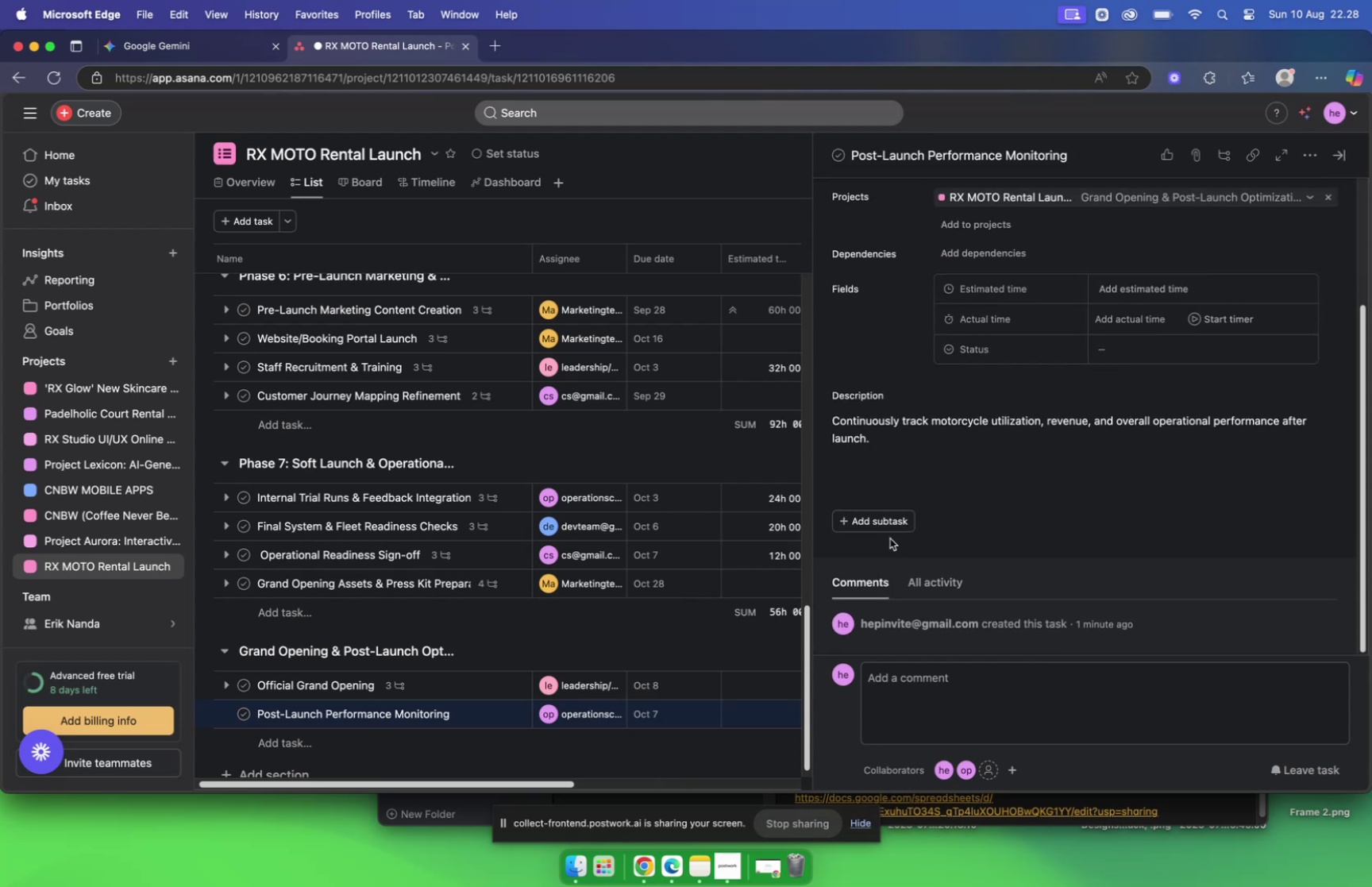 
left_click([890, 515])
 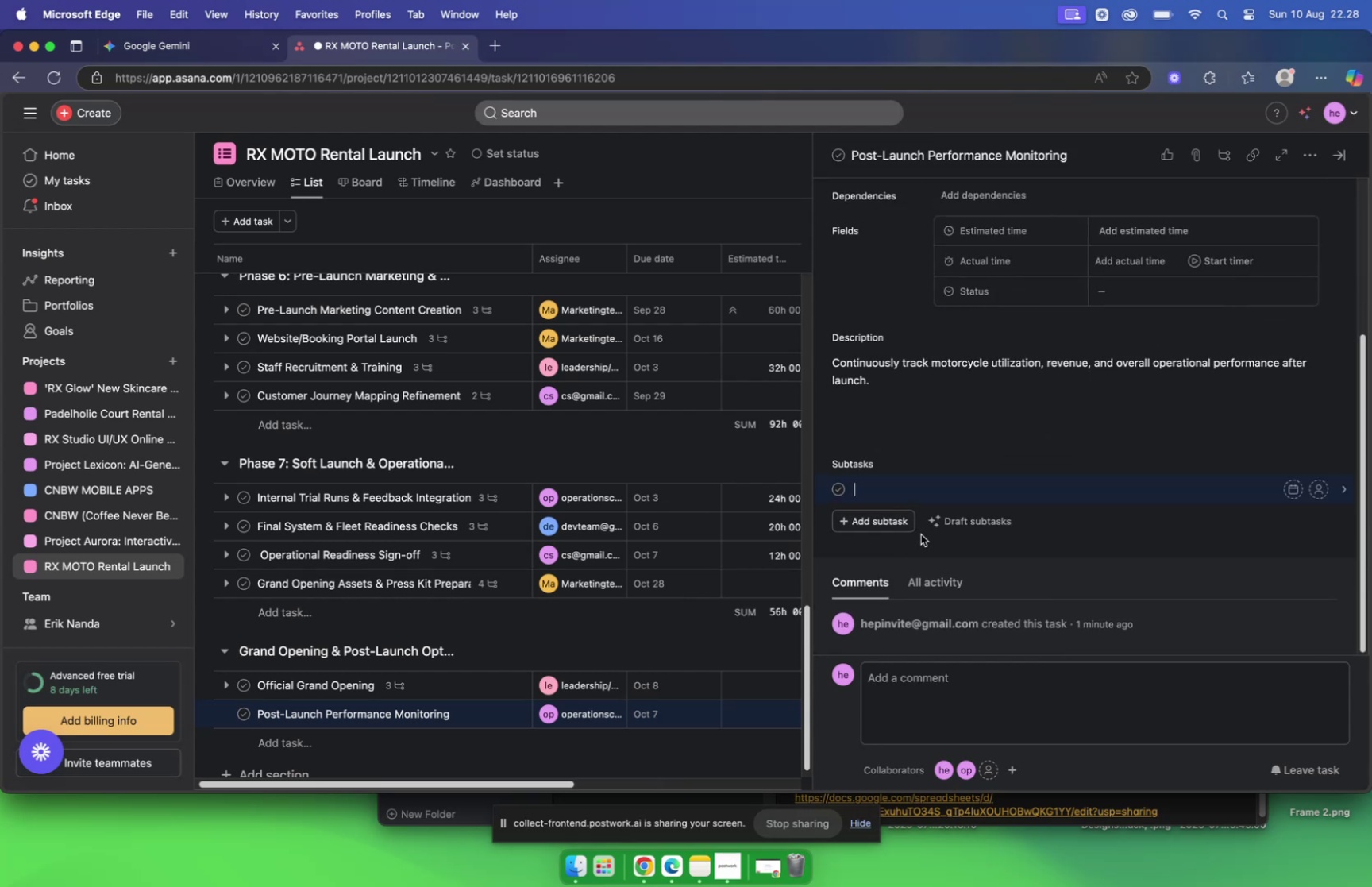 
key(Meta+V)
 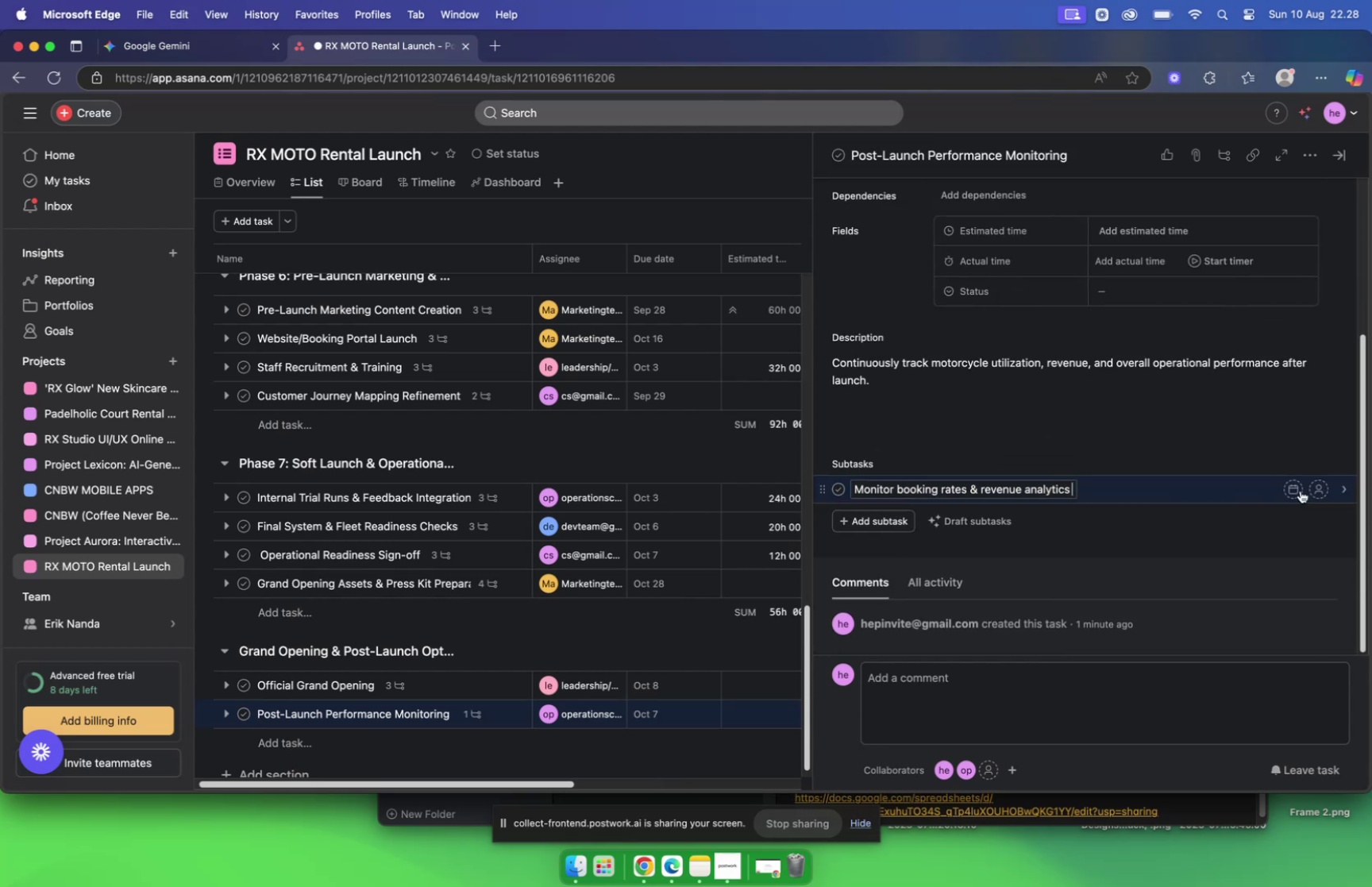 
left_click([1294, 490])
 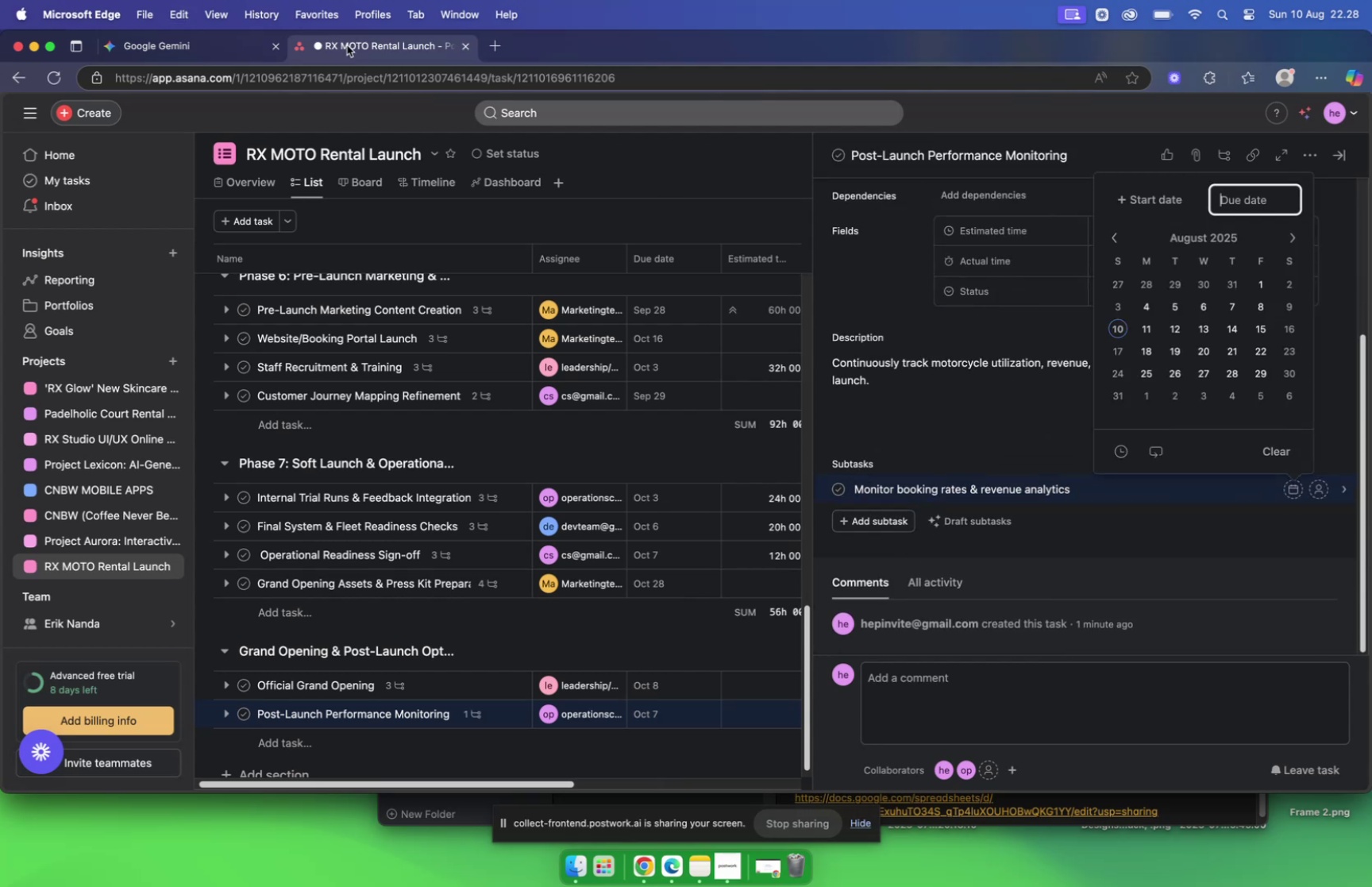 
left_click([205, 47])
 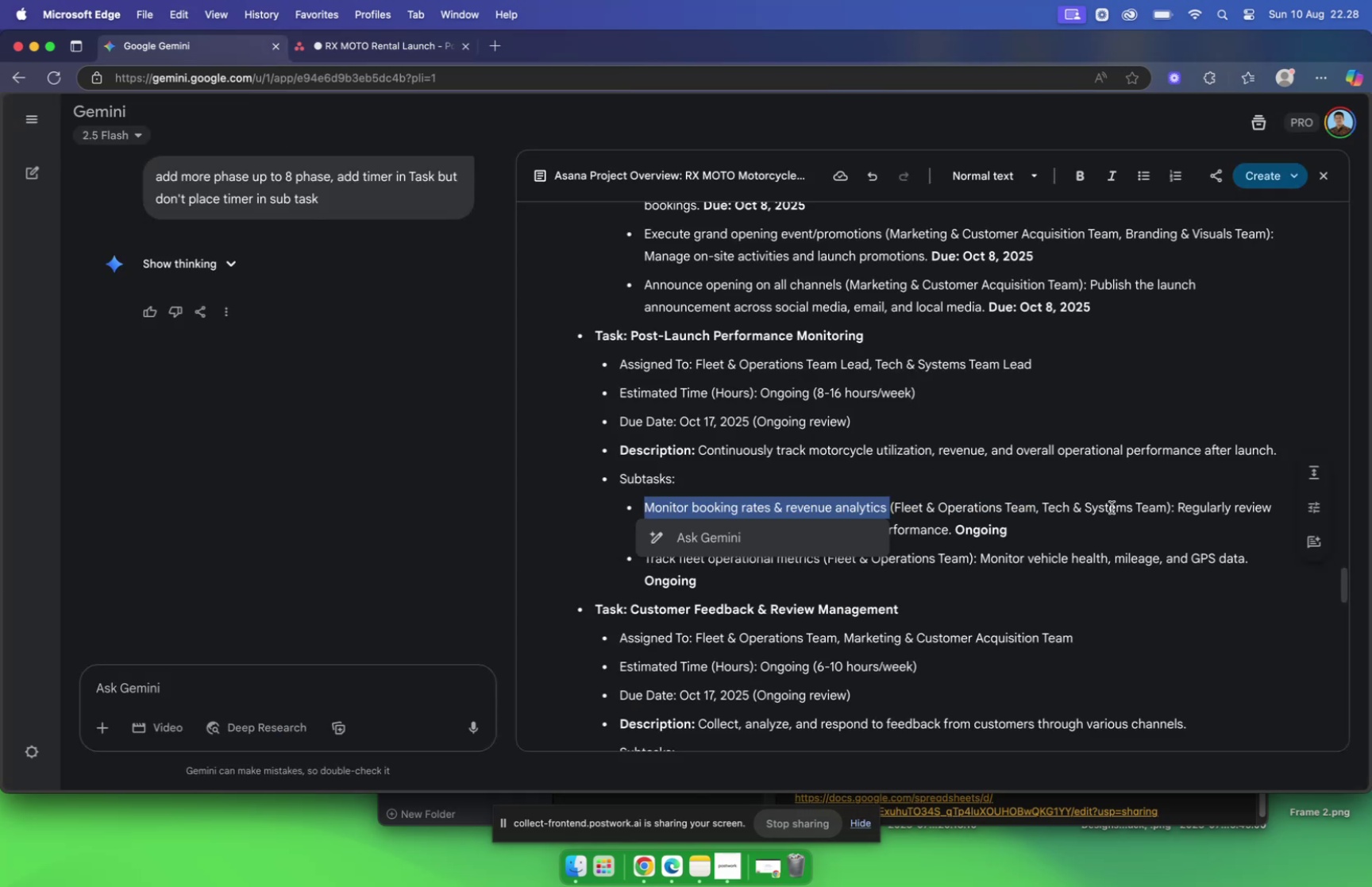 
left_click([1108, 506])
 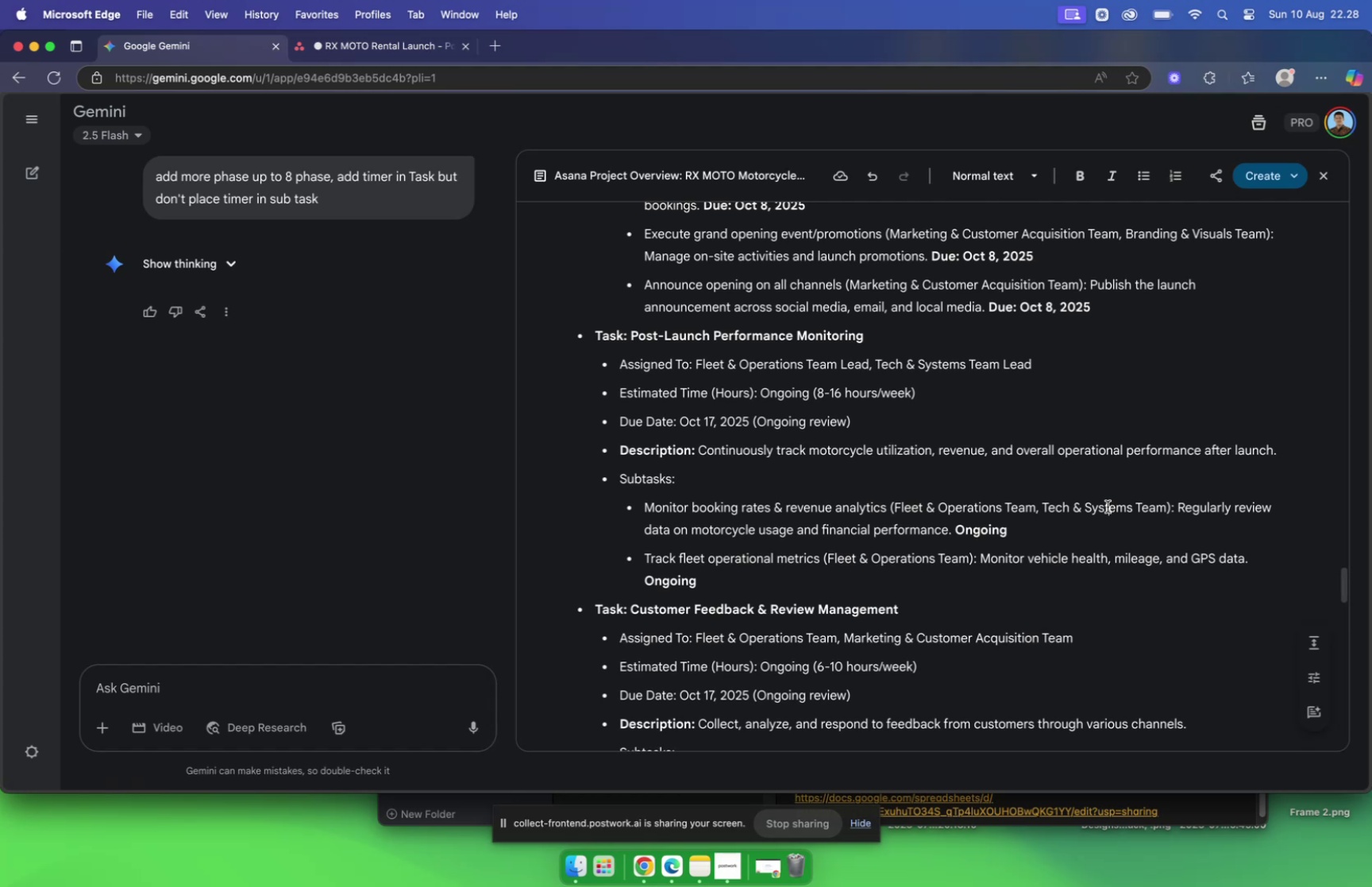 
wait(8.43)
 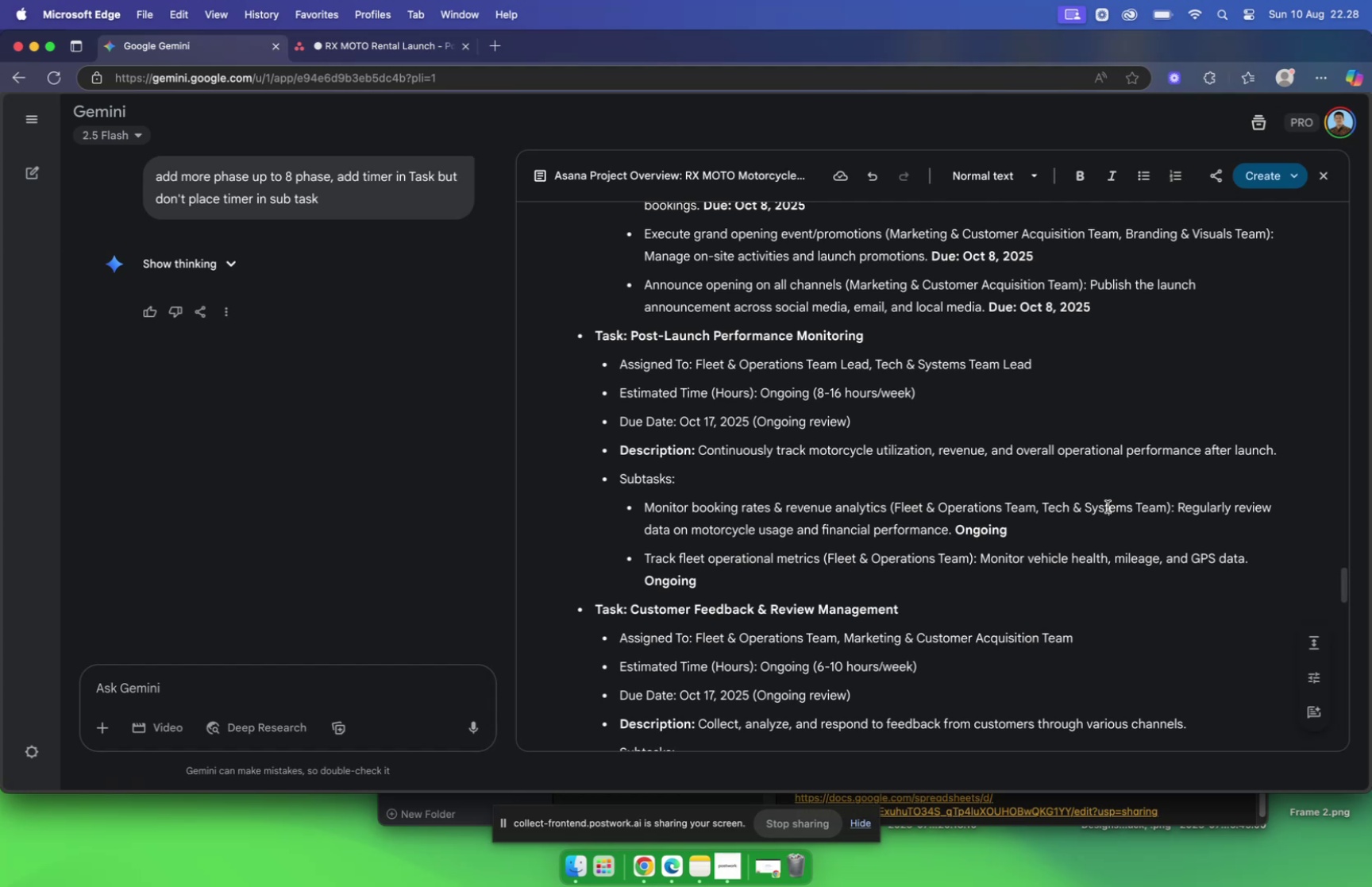 
left_click_drag(start_coordinate=[1182, 508], to_coordinate=[1220, 524])
 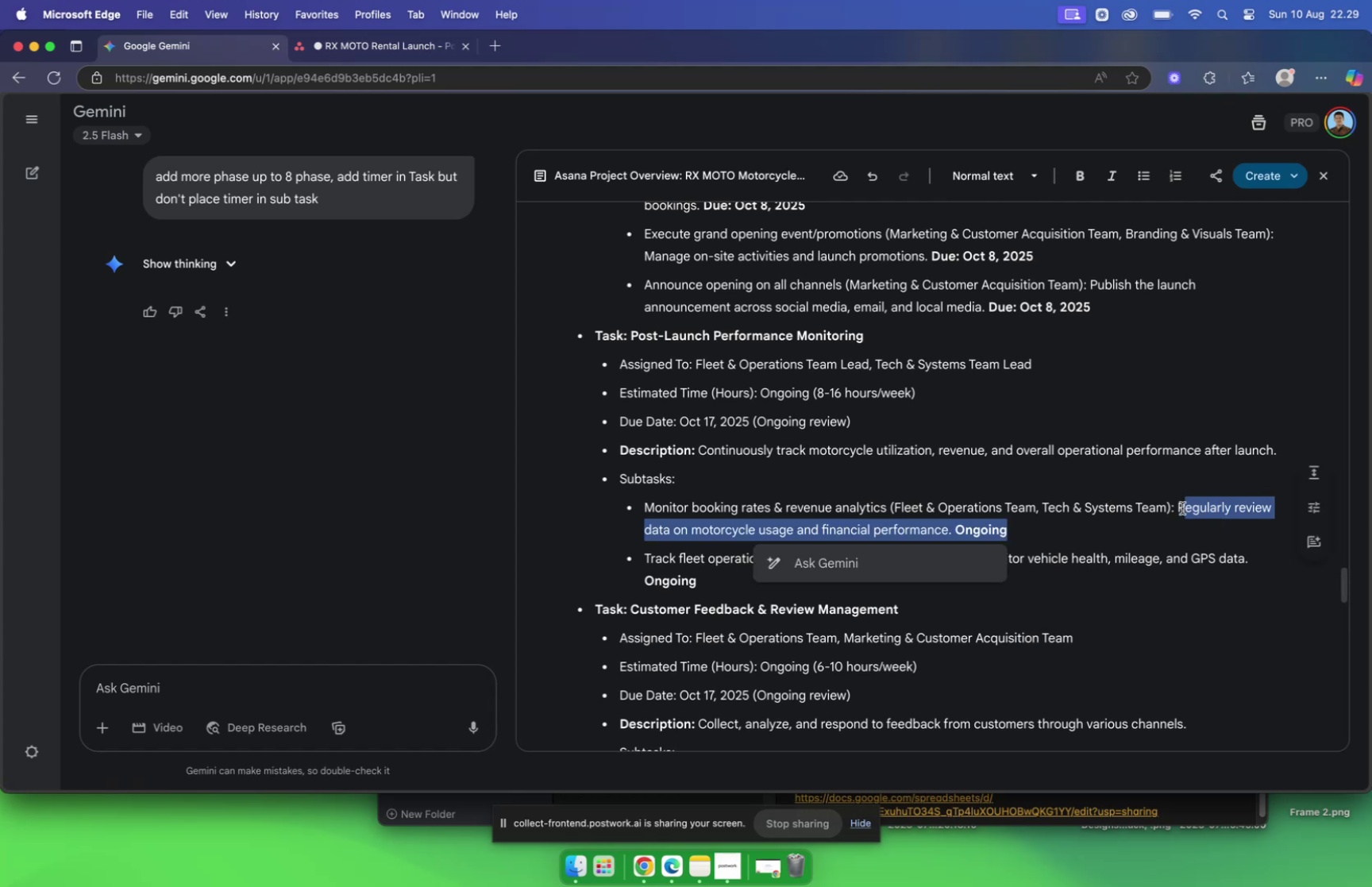 
left_click([1179, 507])
 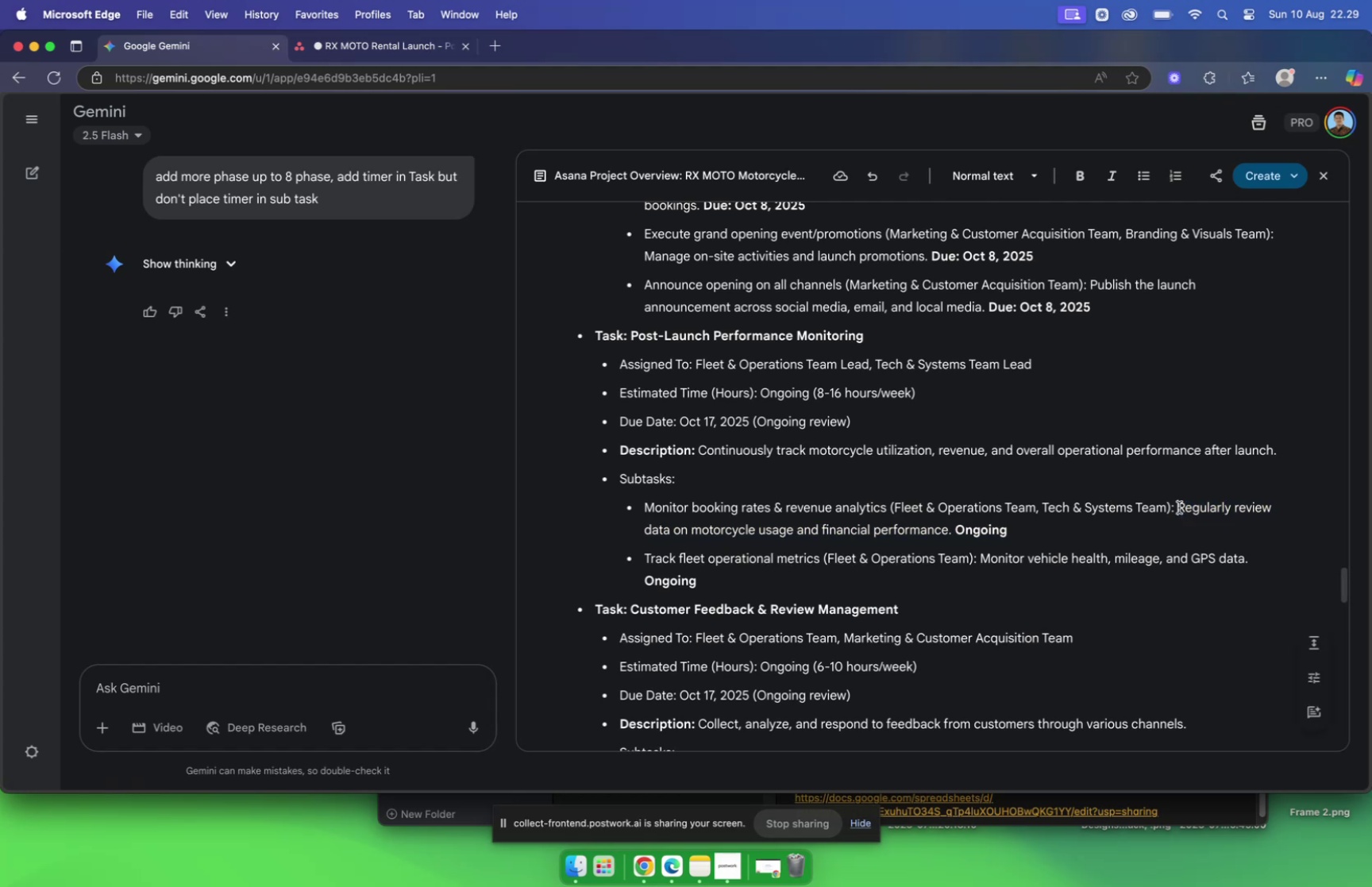 
left_click_drag(start_coordinate=[1179, 507], to_coordinate=[1031, 531])
 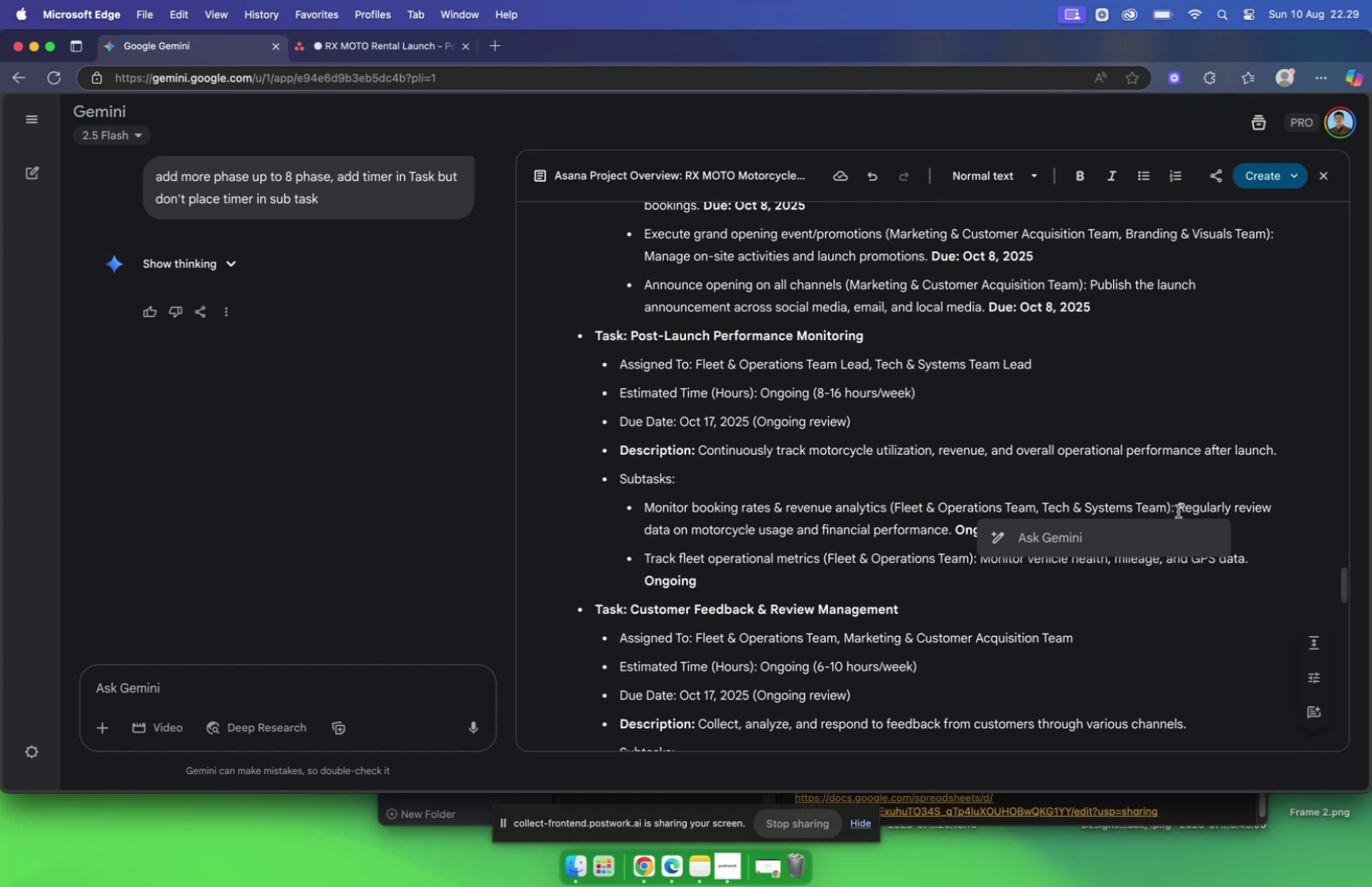 
left_click([1179, 507])
 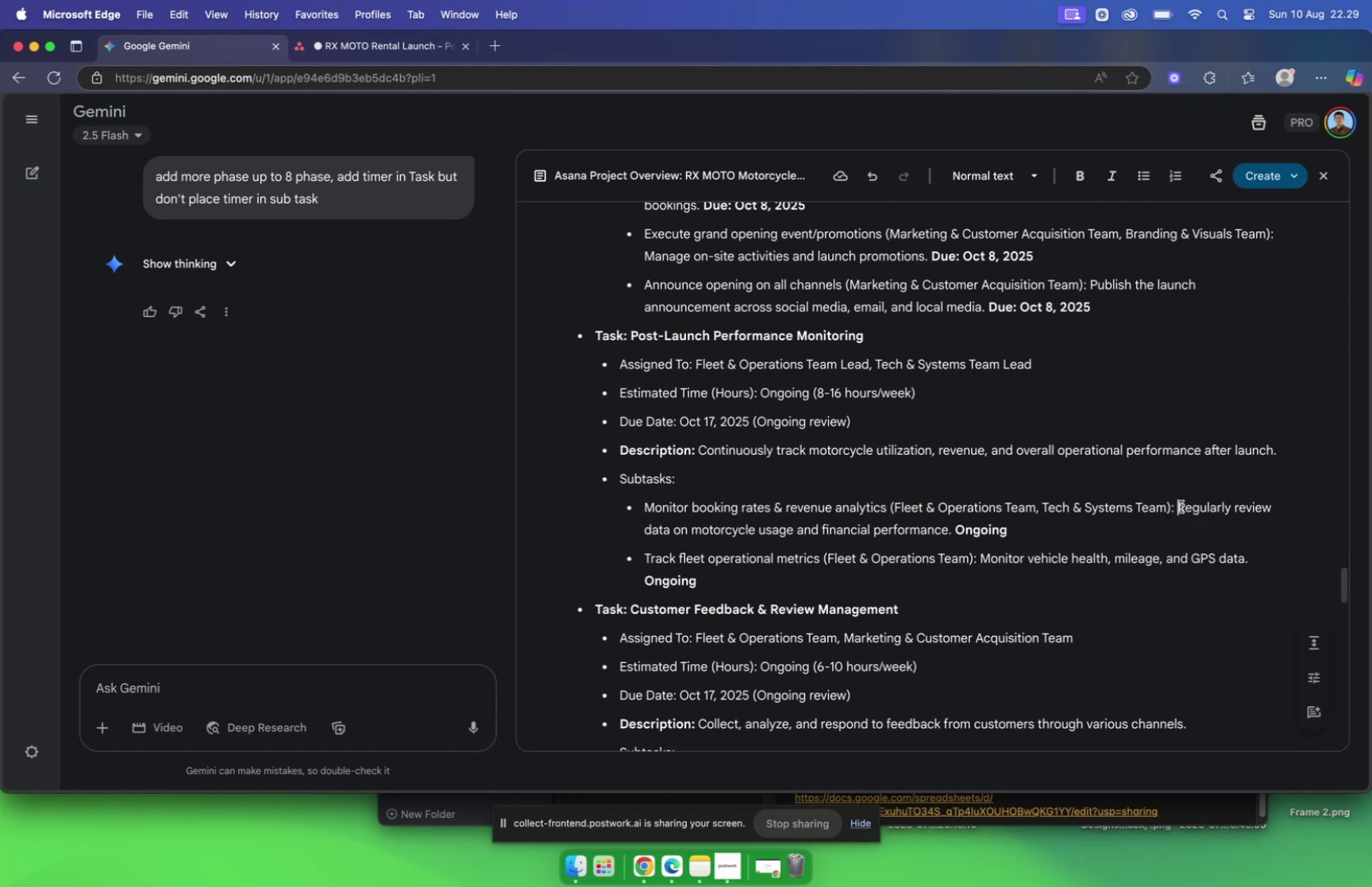 
left_click_drag(start_coordinate=[1181, 506], to_coordinate=[946, 527])
 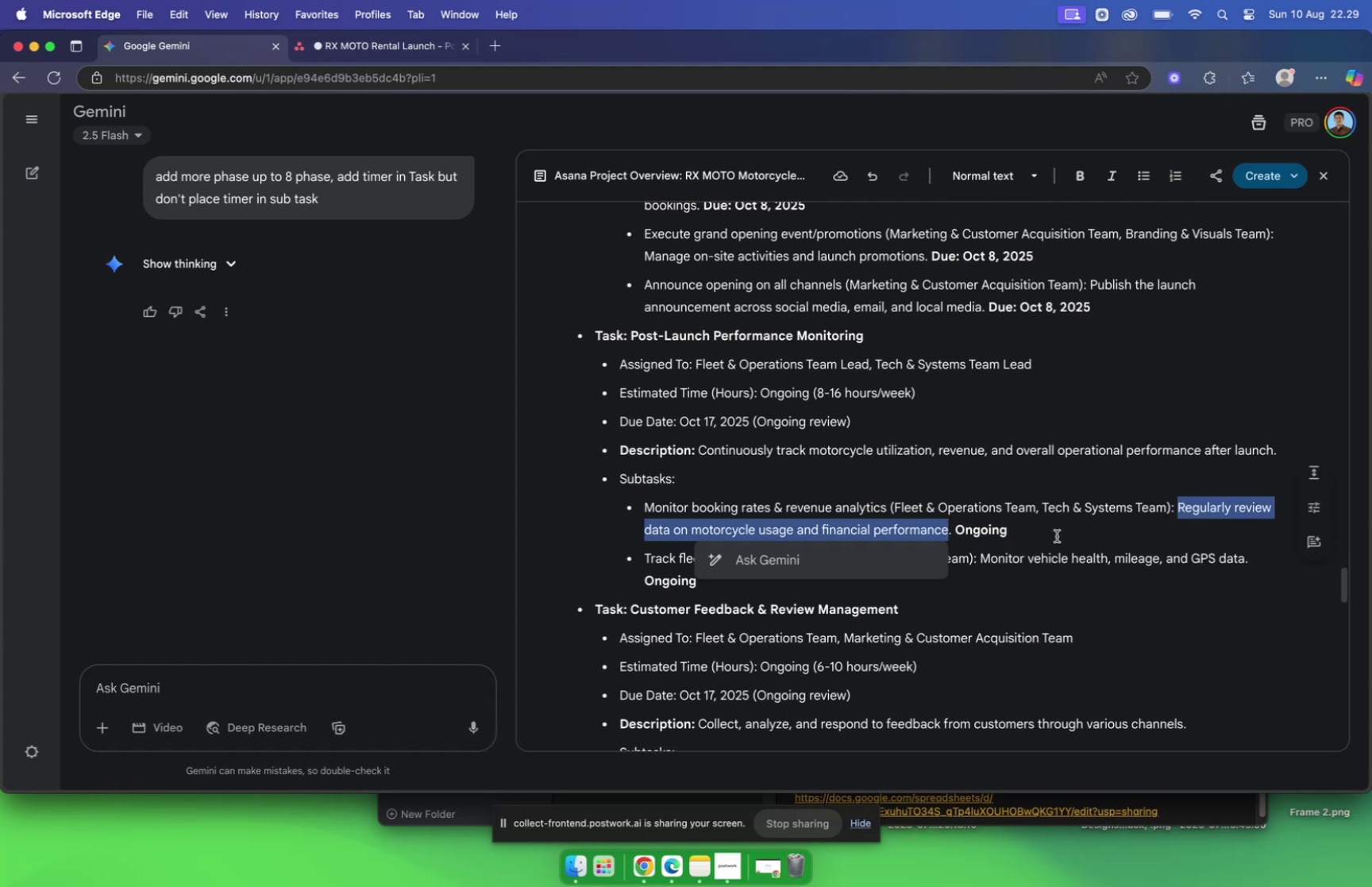 
key(Meta+C)
 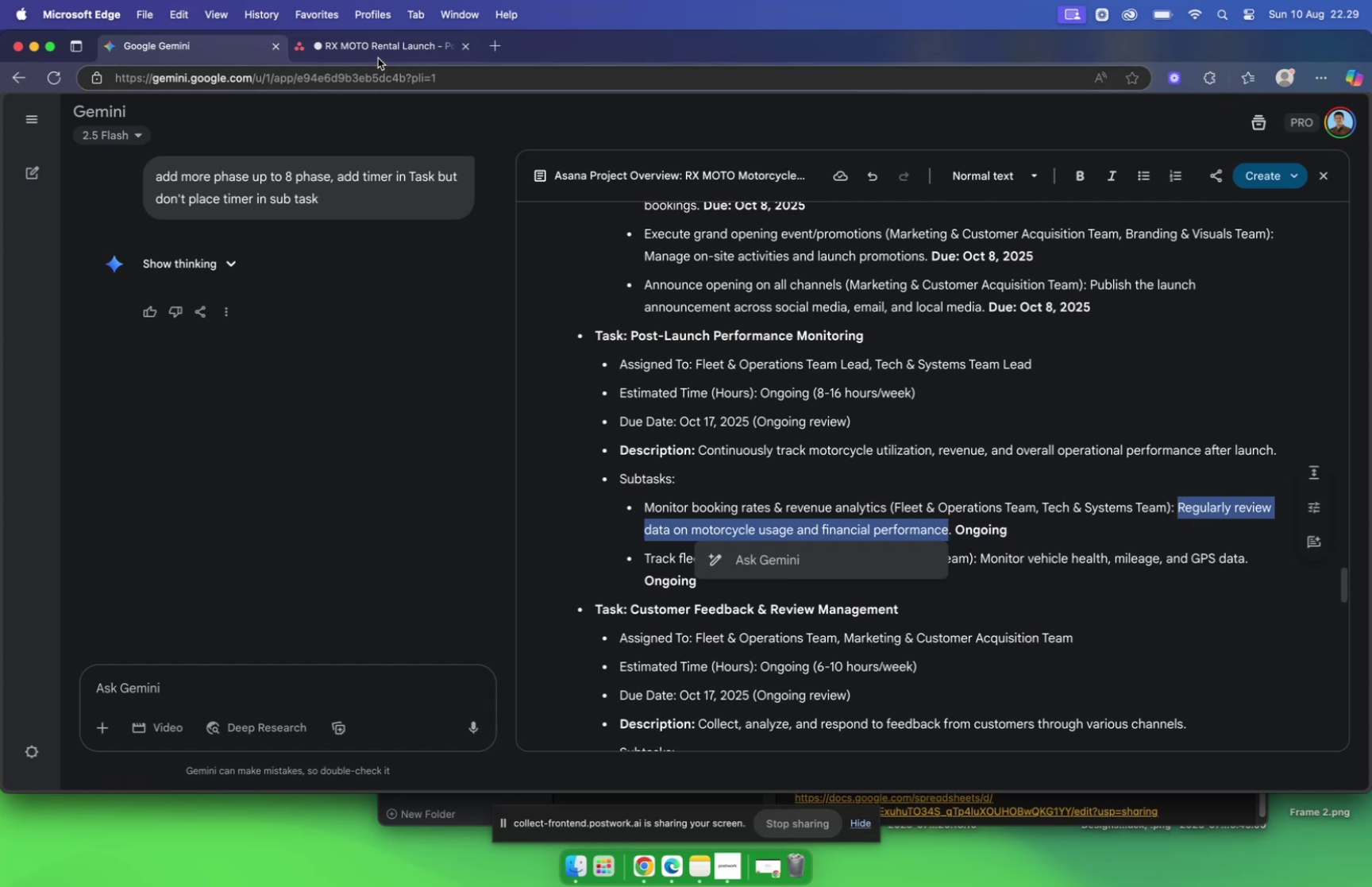 
left_click([376, 50])
 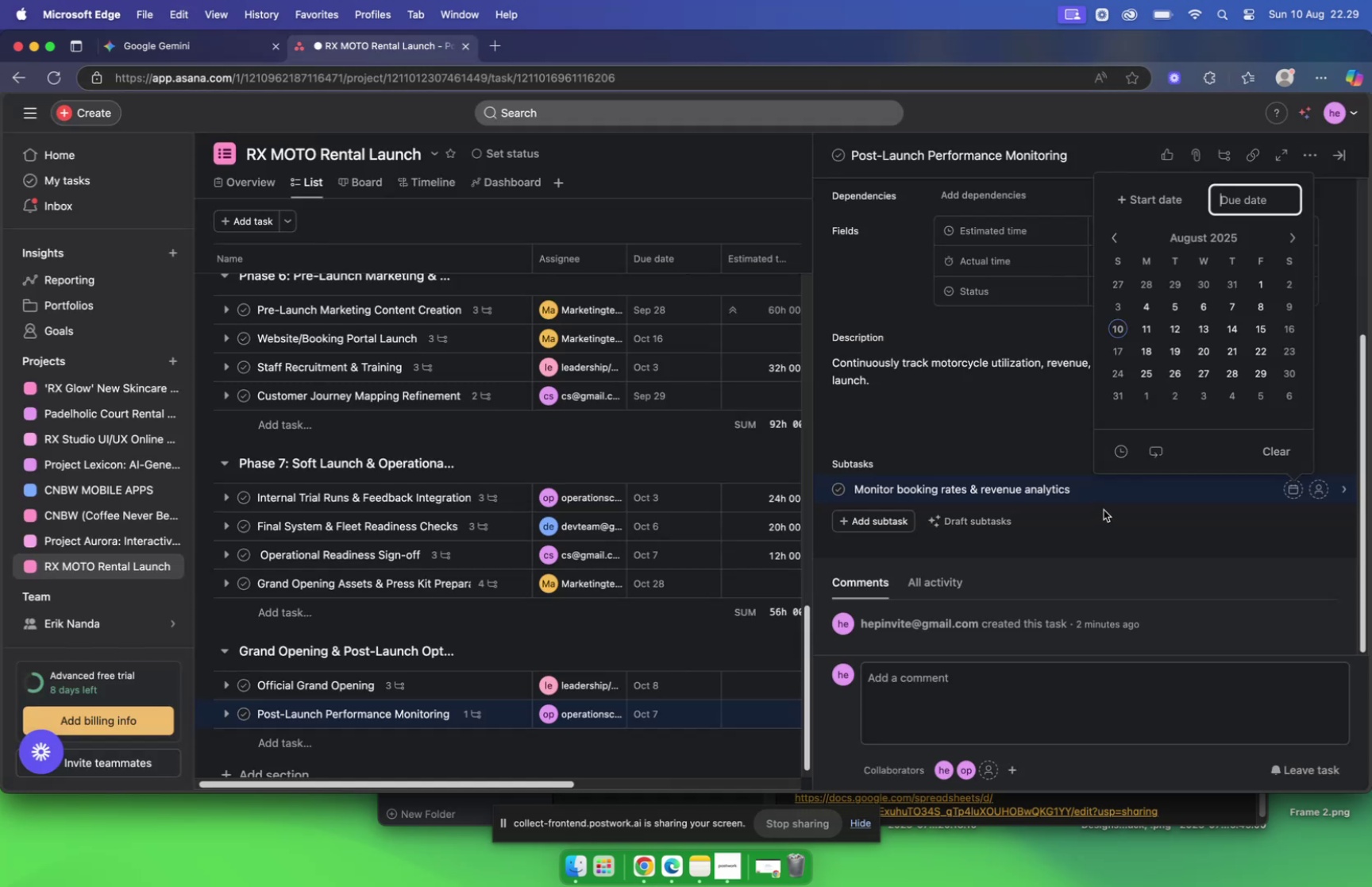 
left_click([1108, 492])
 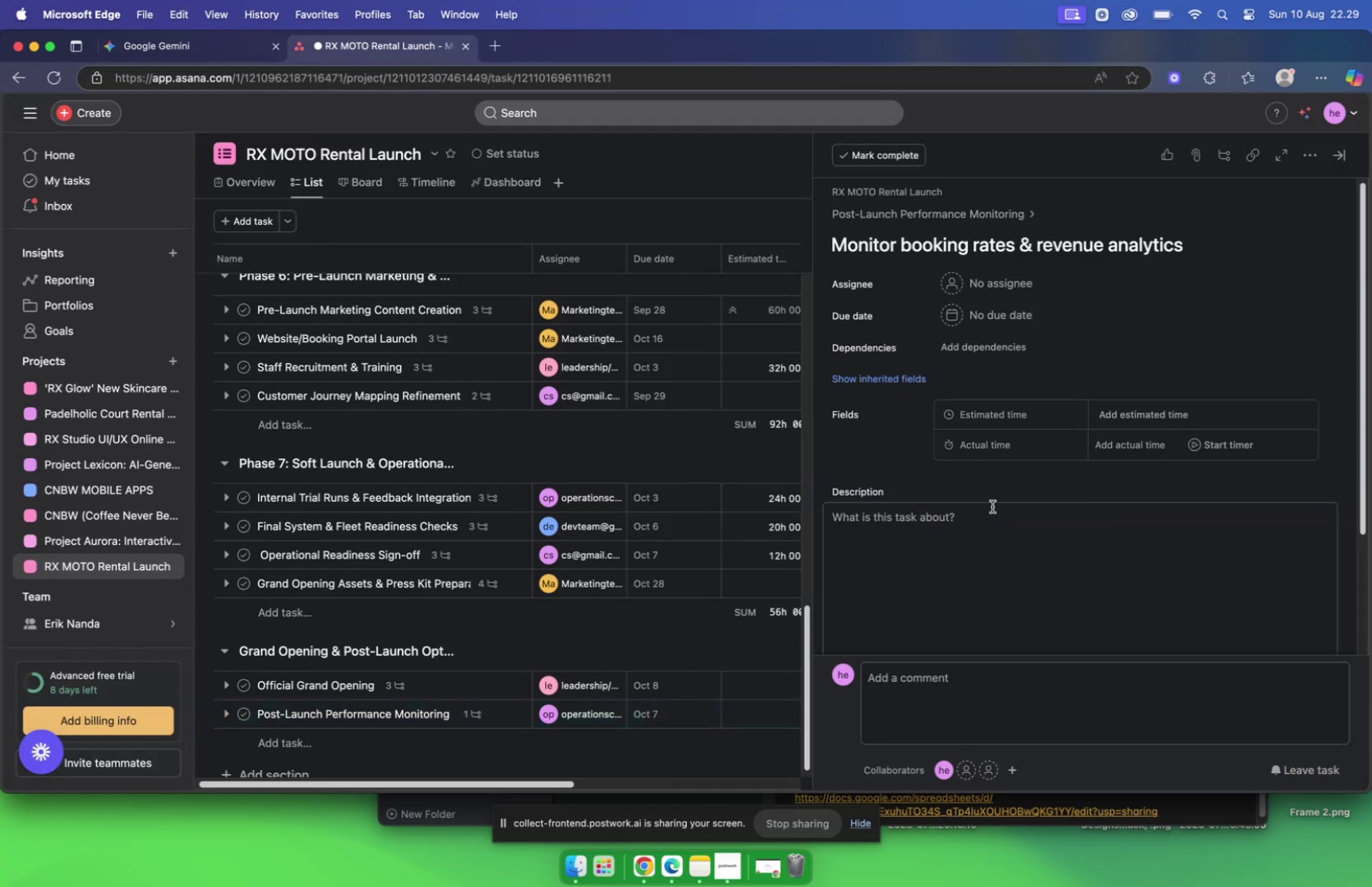 
left_click([906, 512])
 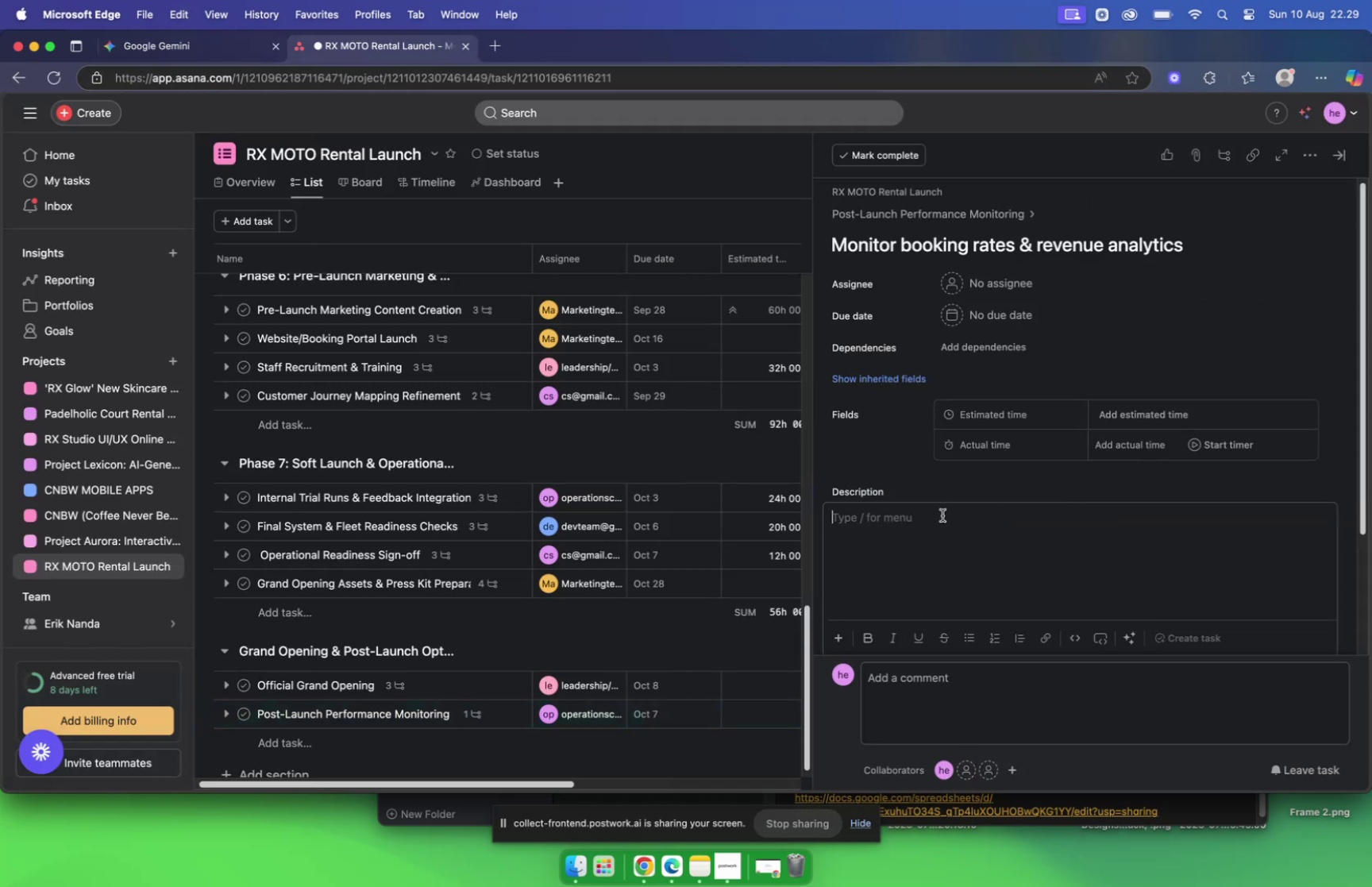 
key(Meta+V)
 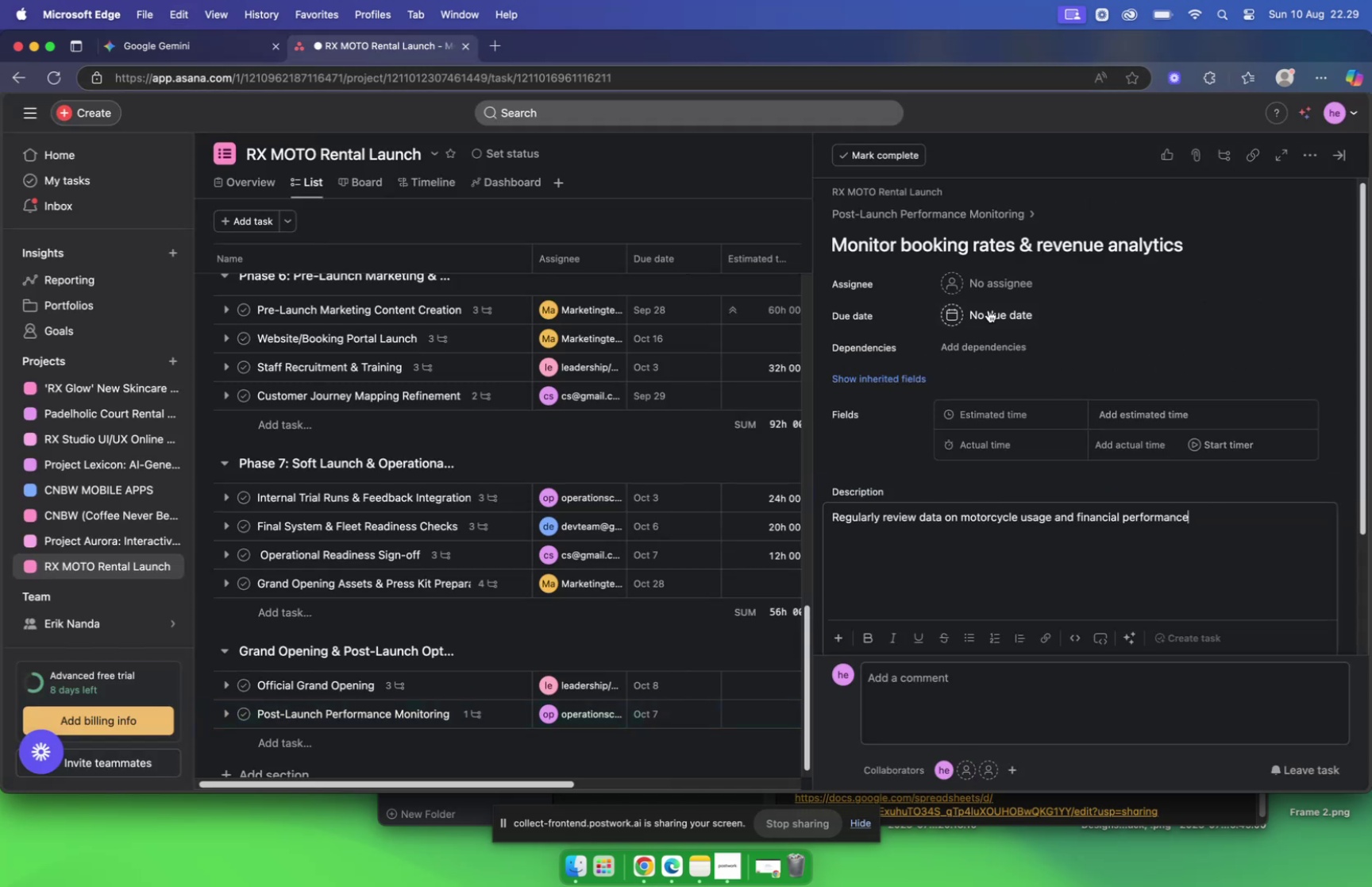 
left_click([981, 280])
 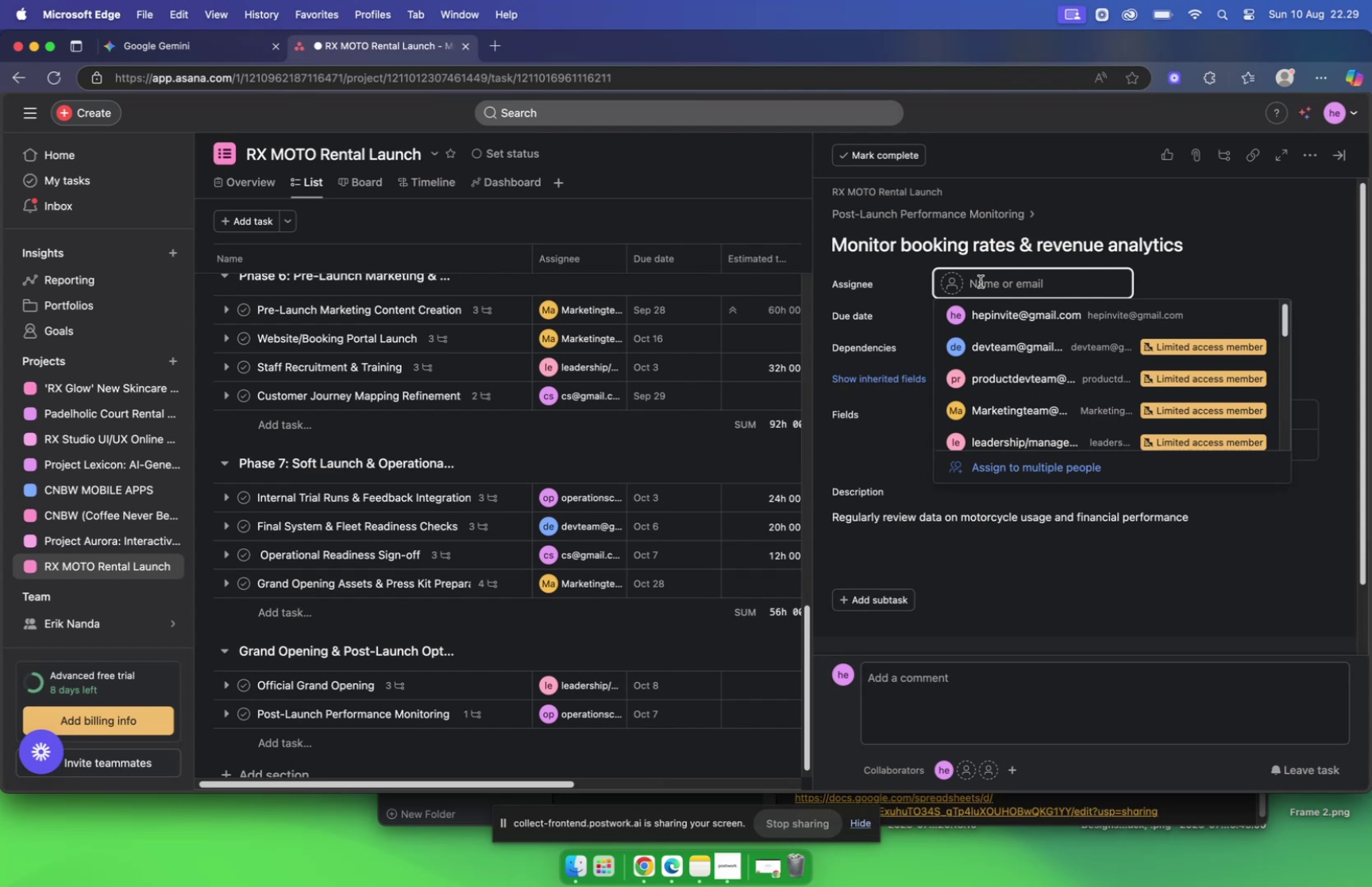 
wait(6.24)
 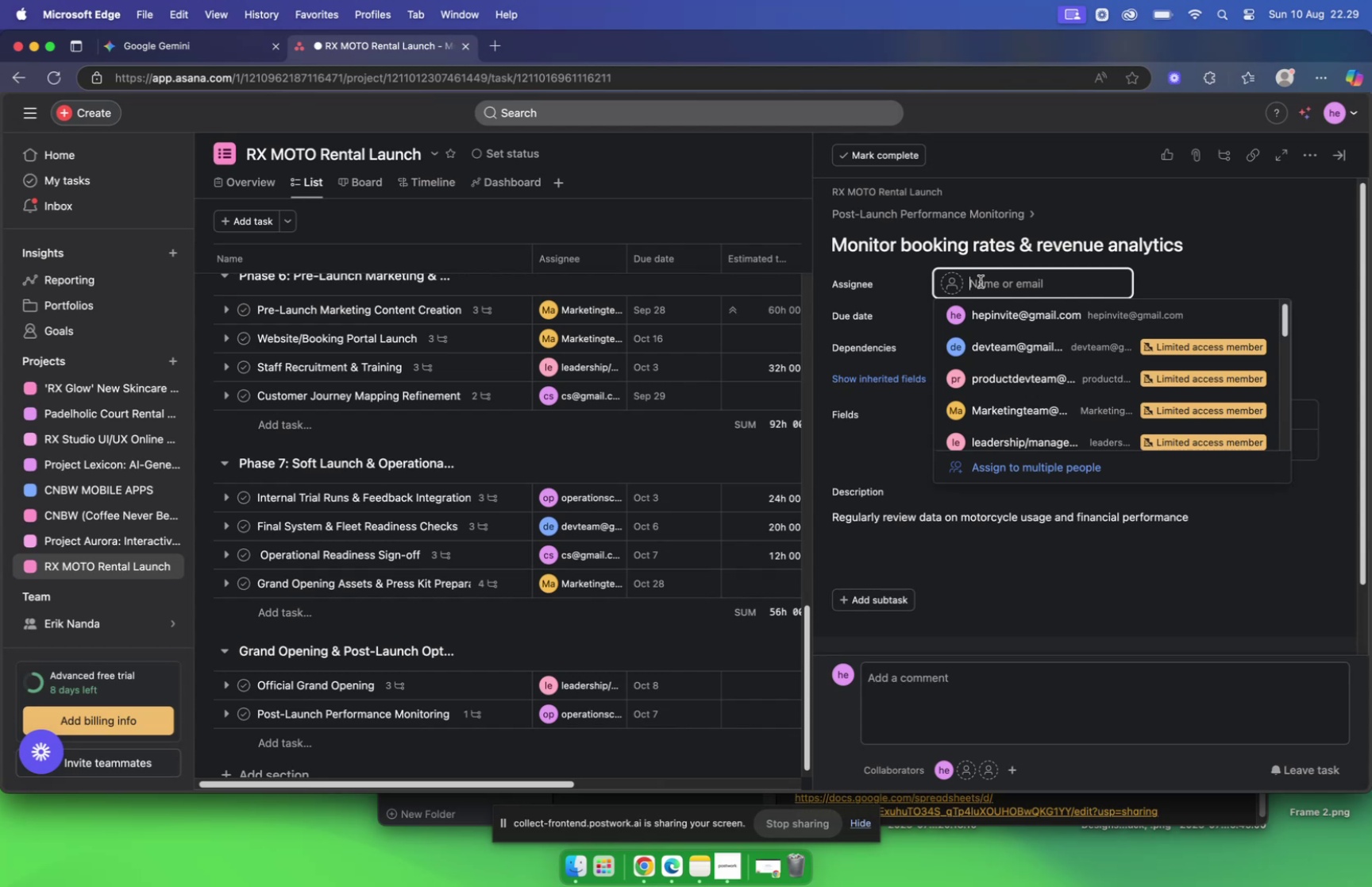 
type(mar)
 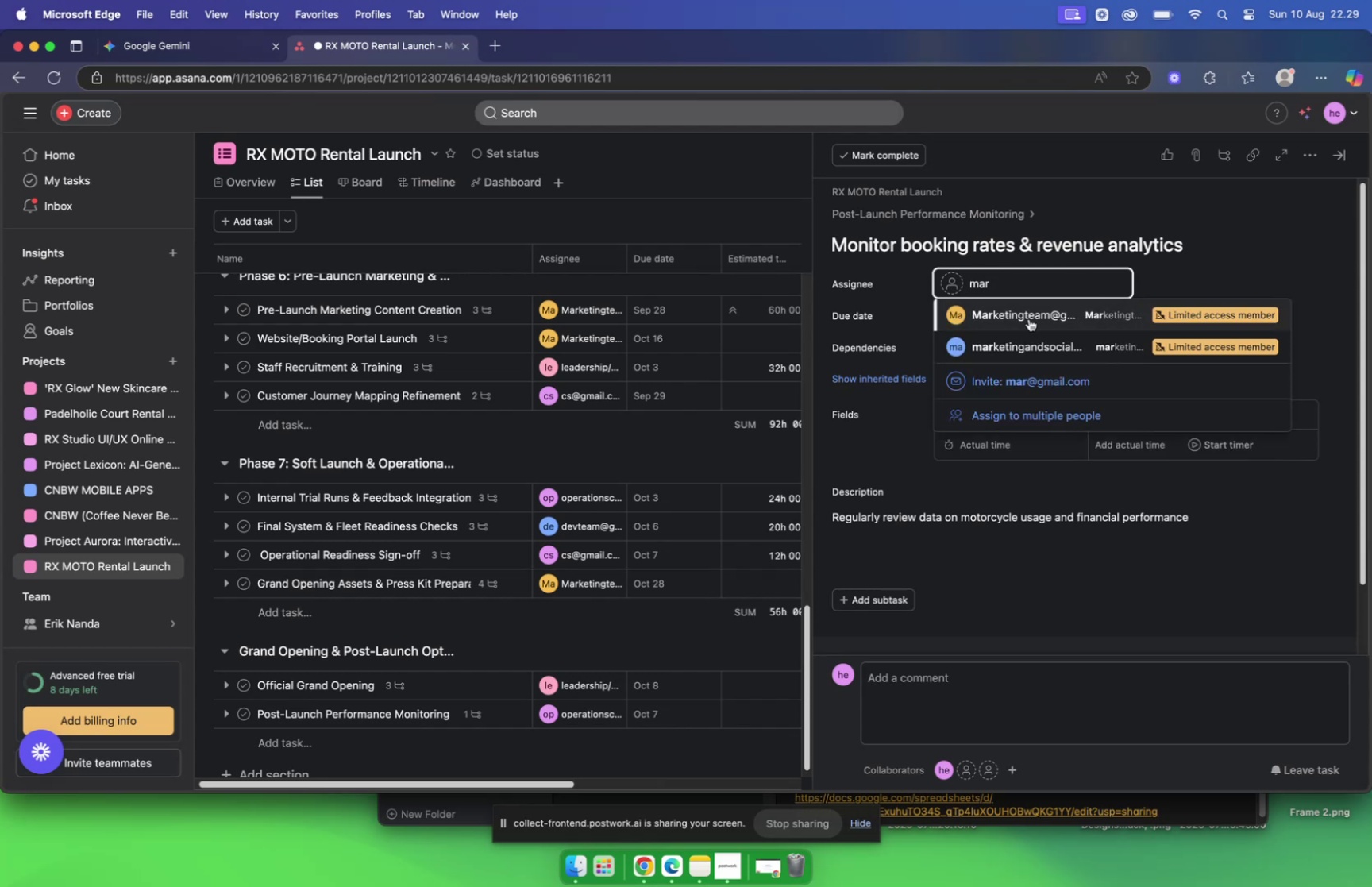 
left_click([1029, 318])
 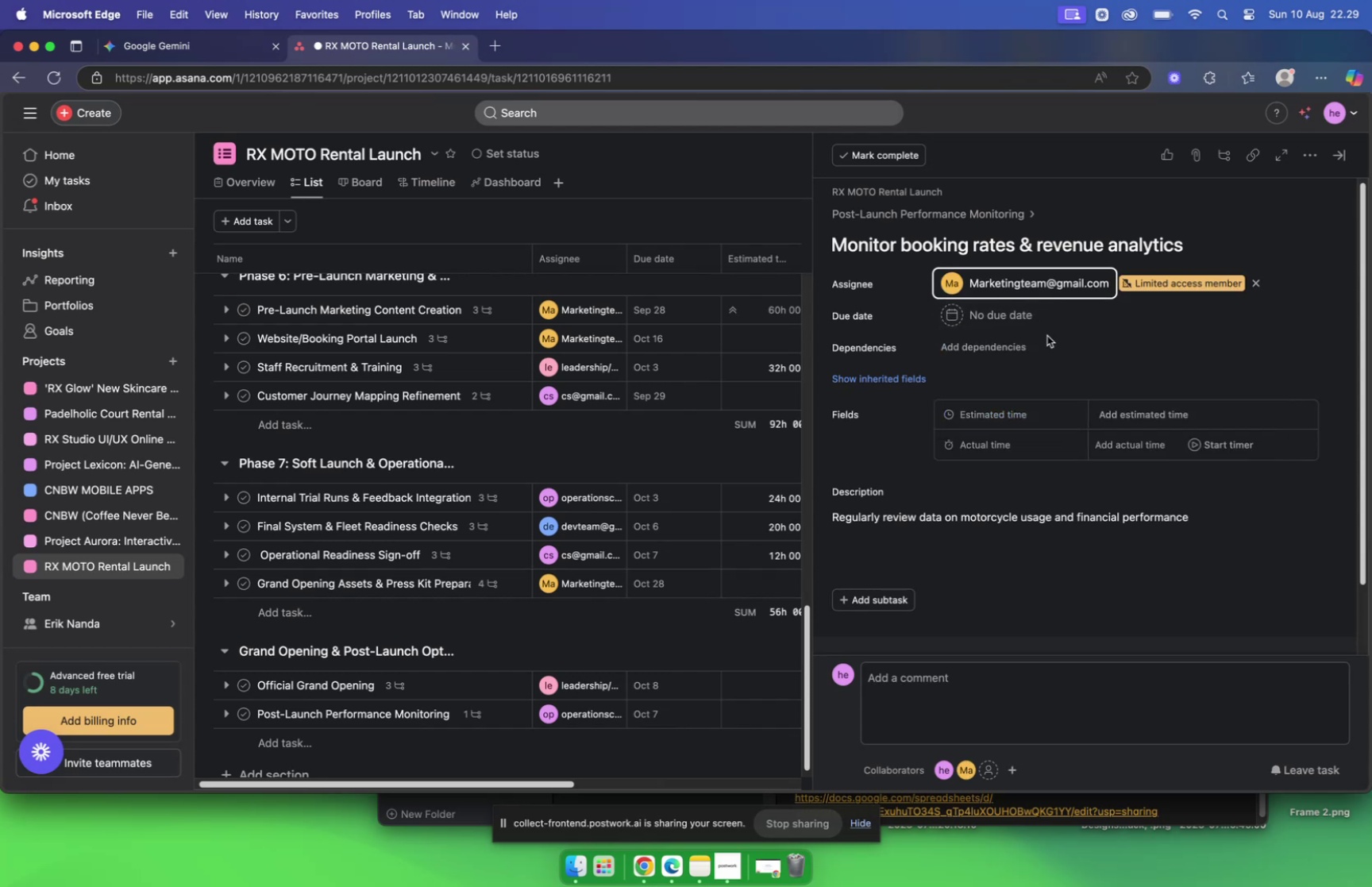 
left_click([1000, 322])
 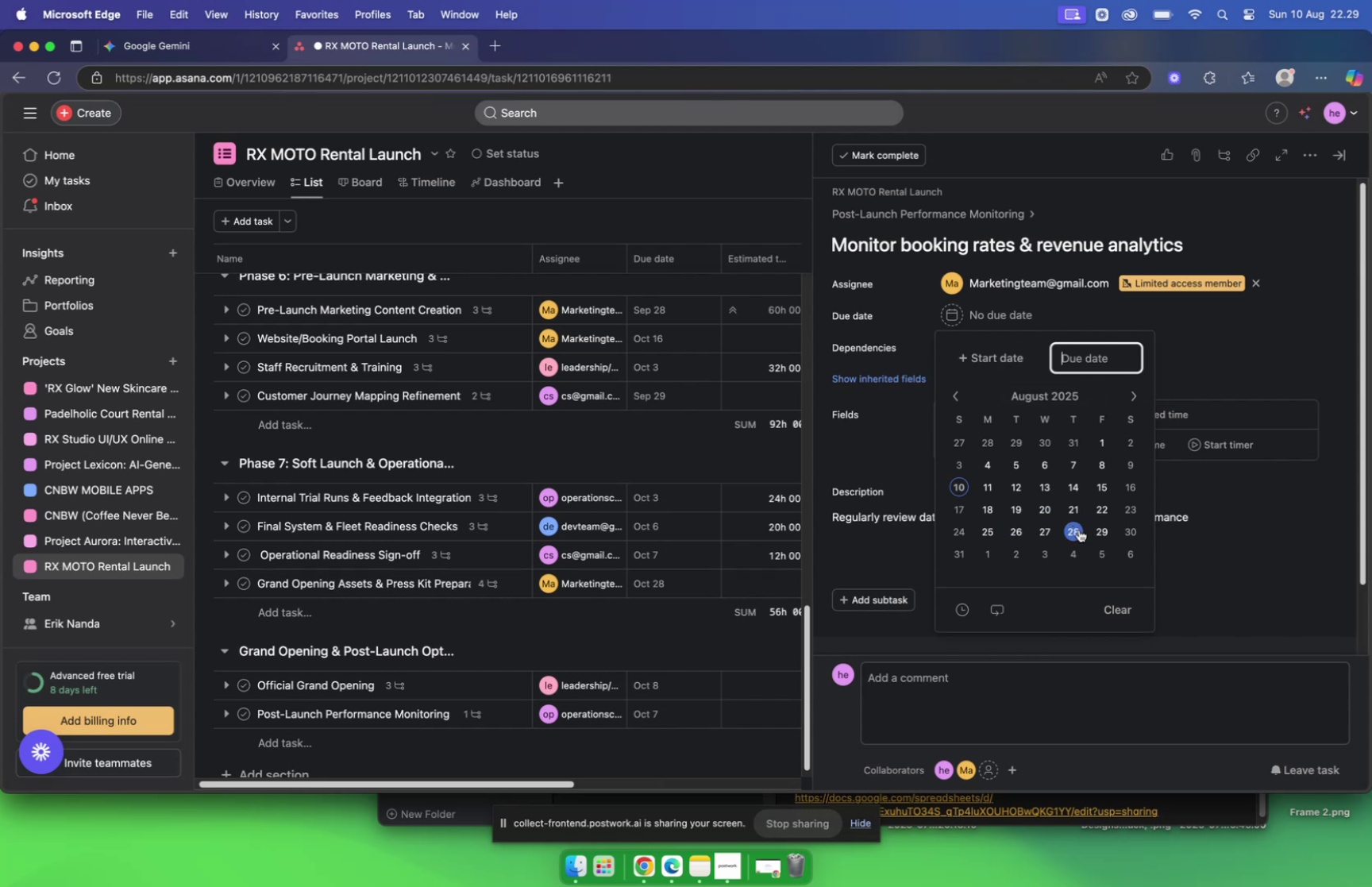 
left_click([1079, 529])
 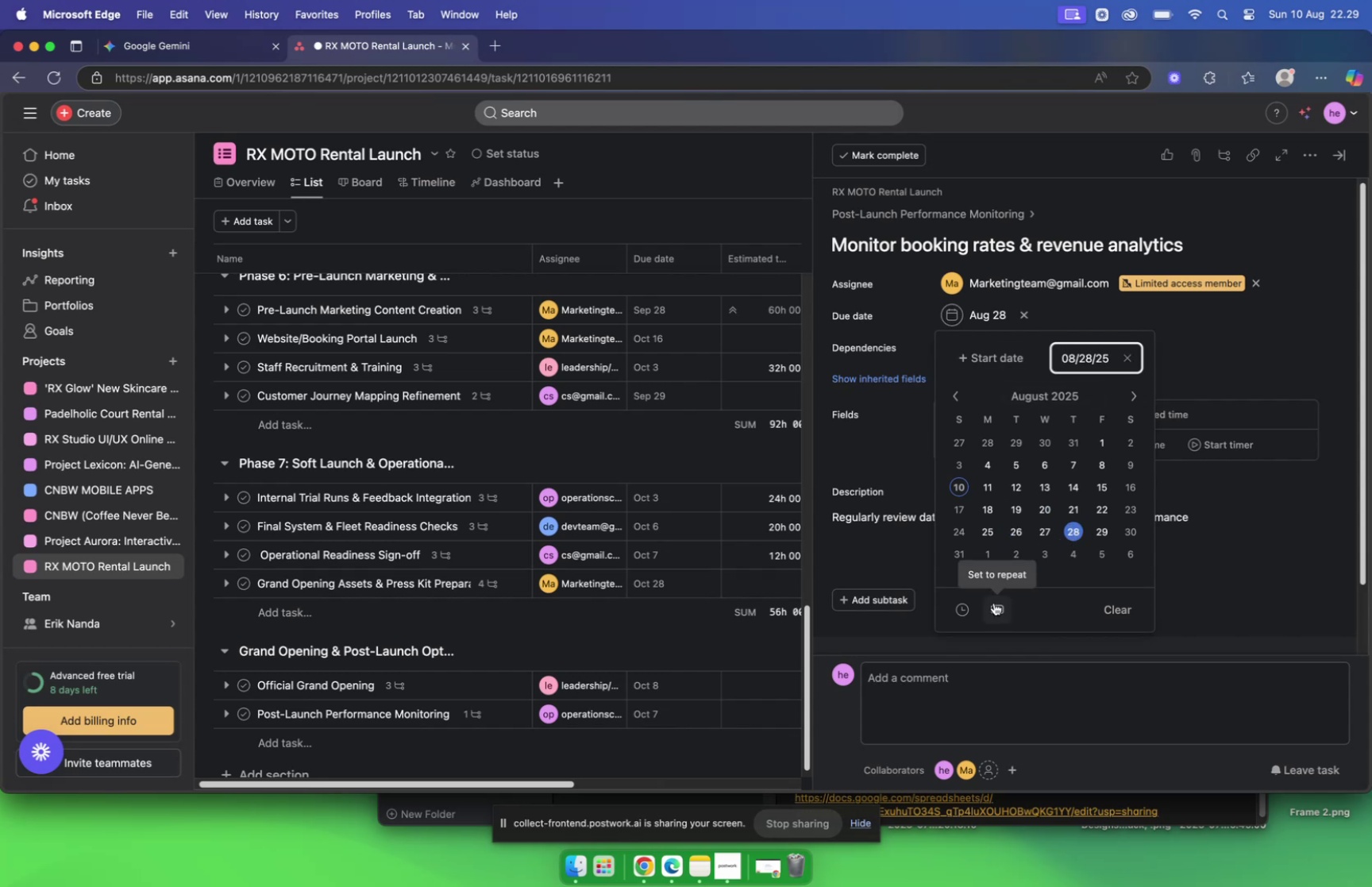 
left_click([994, 605])
 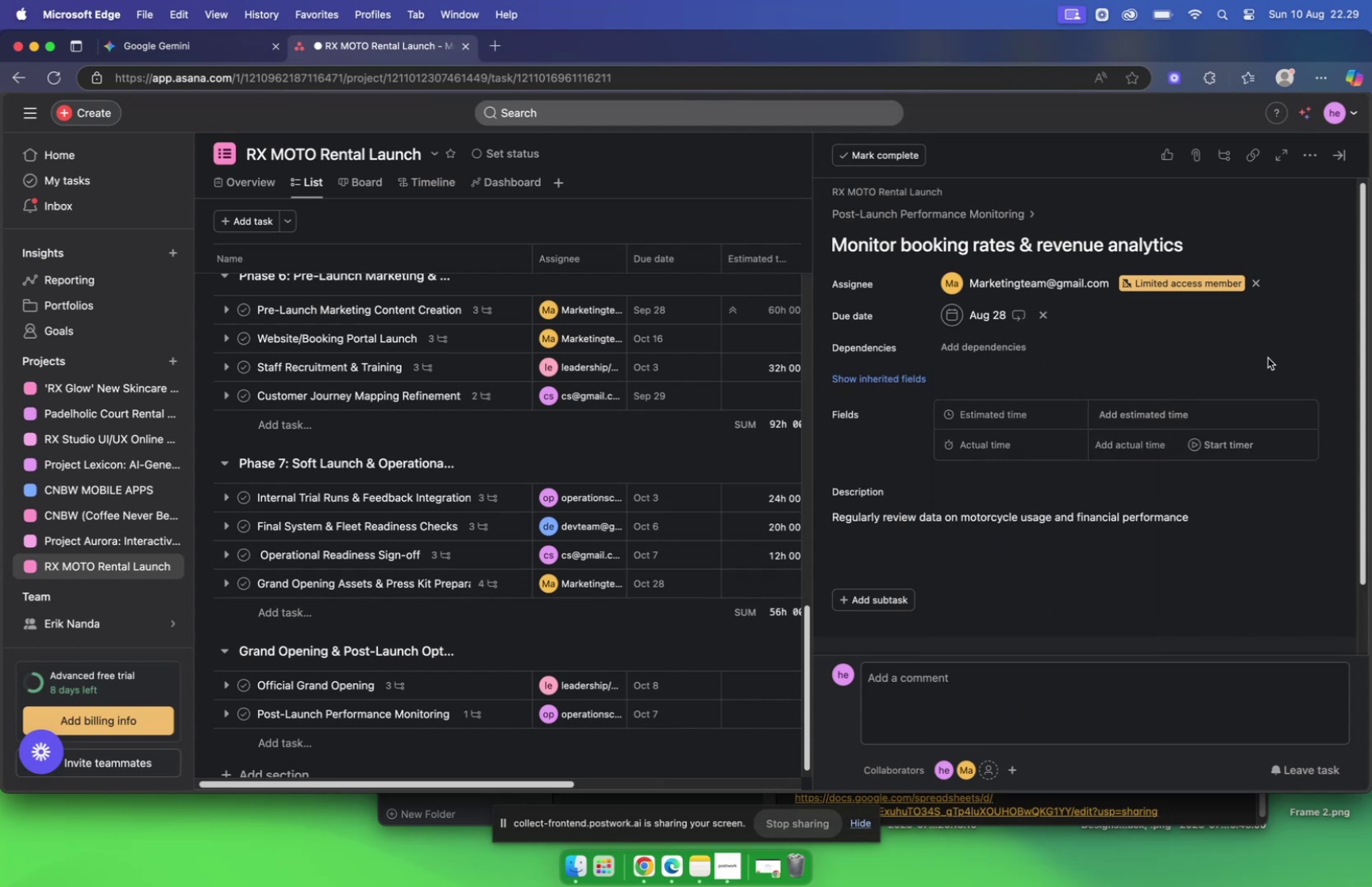 
wait(5.83)
 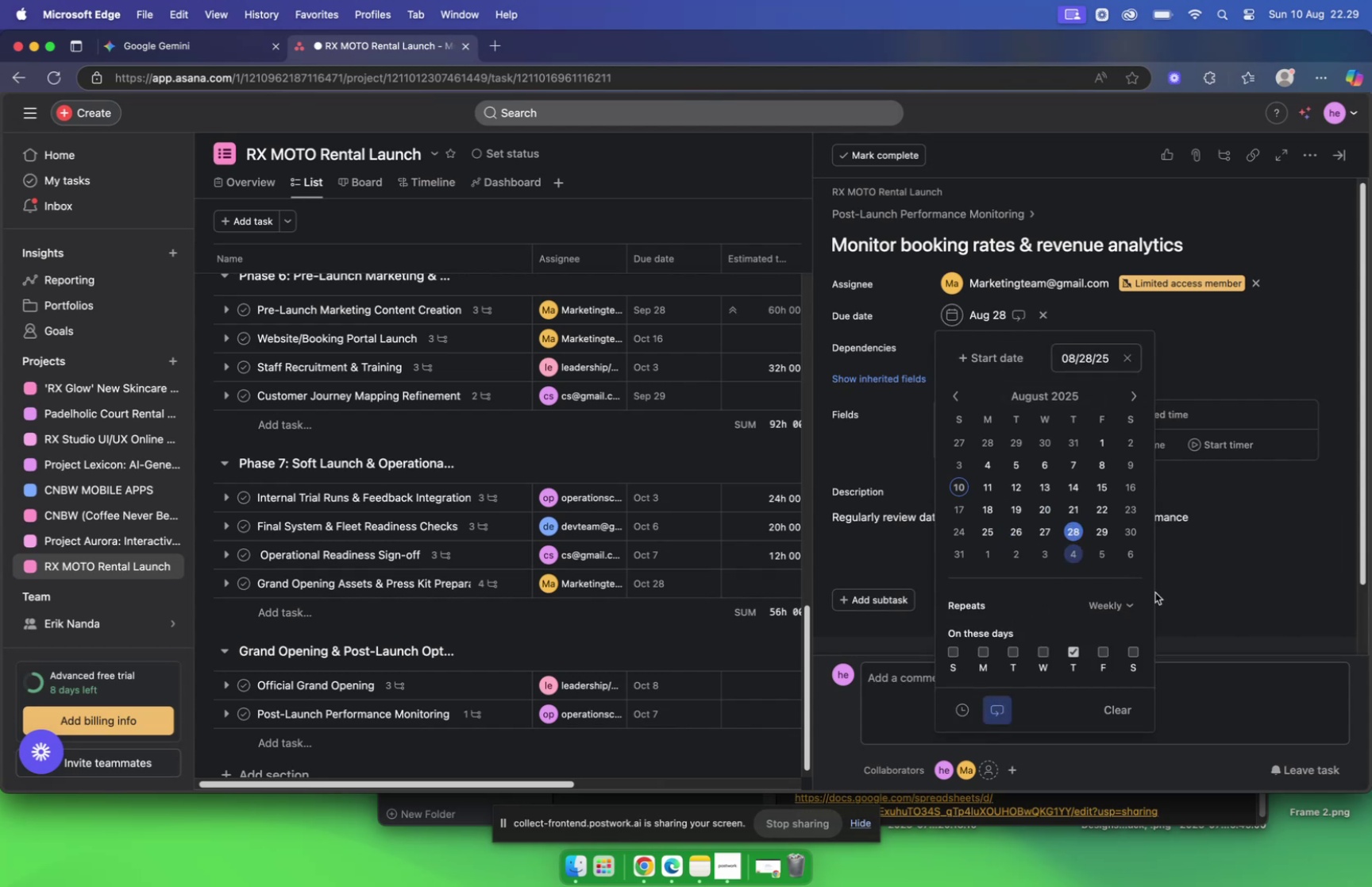 
left_click([875, 218])
 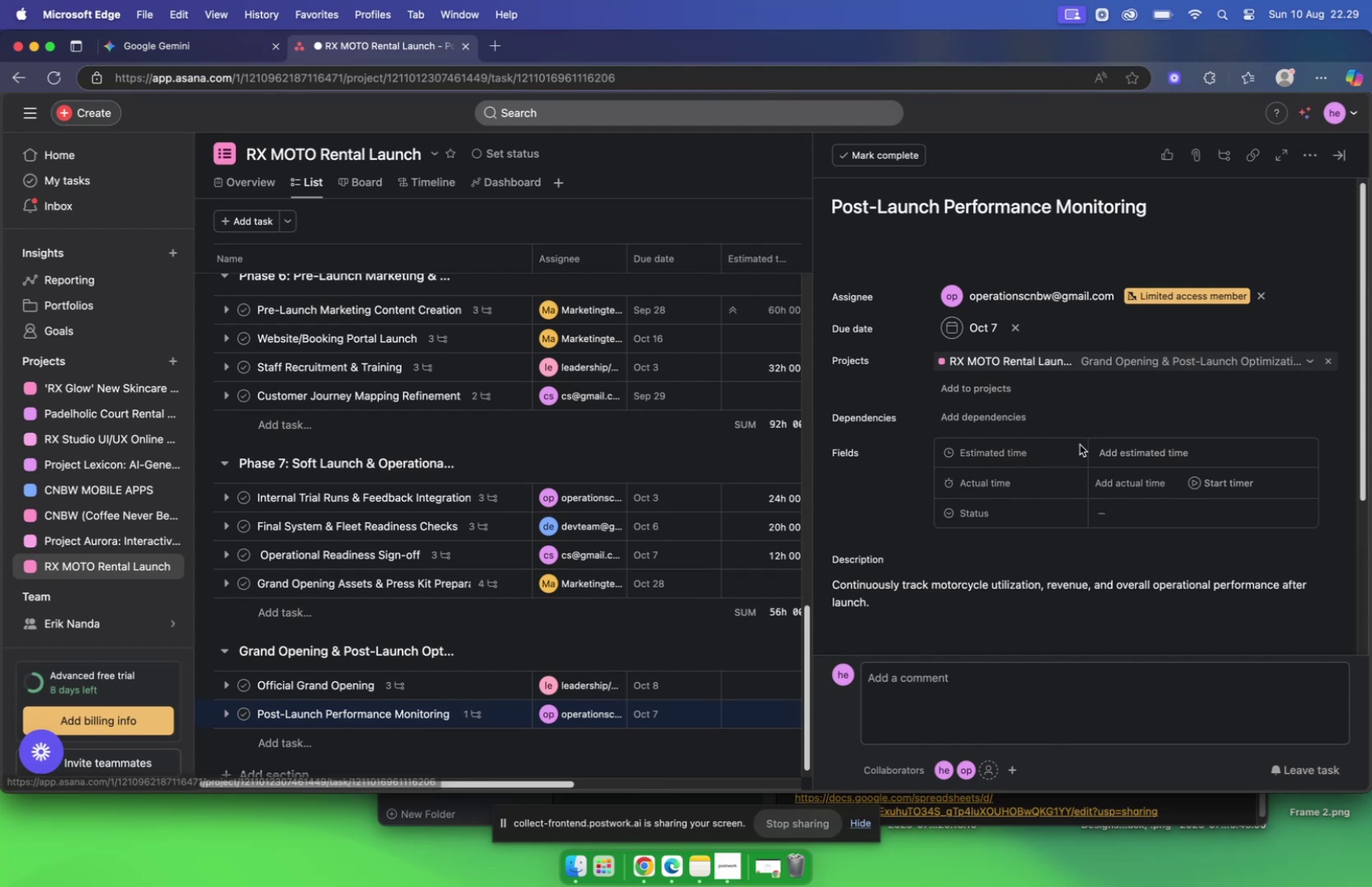 
scroll: coordinate [1080, 444], scroll_direction: down, amount: 11.0
 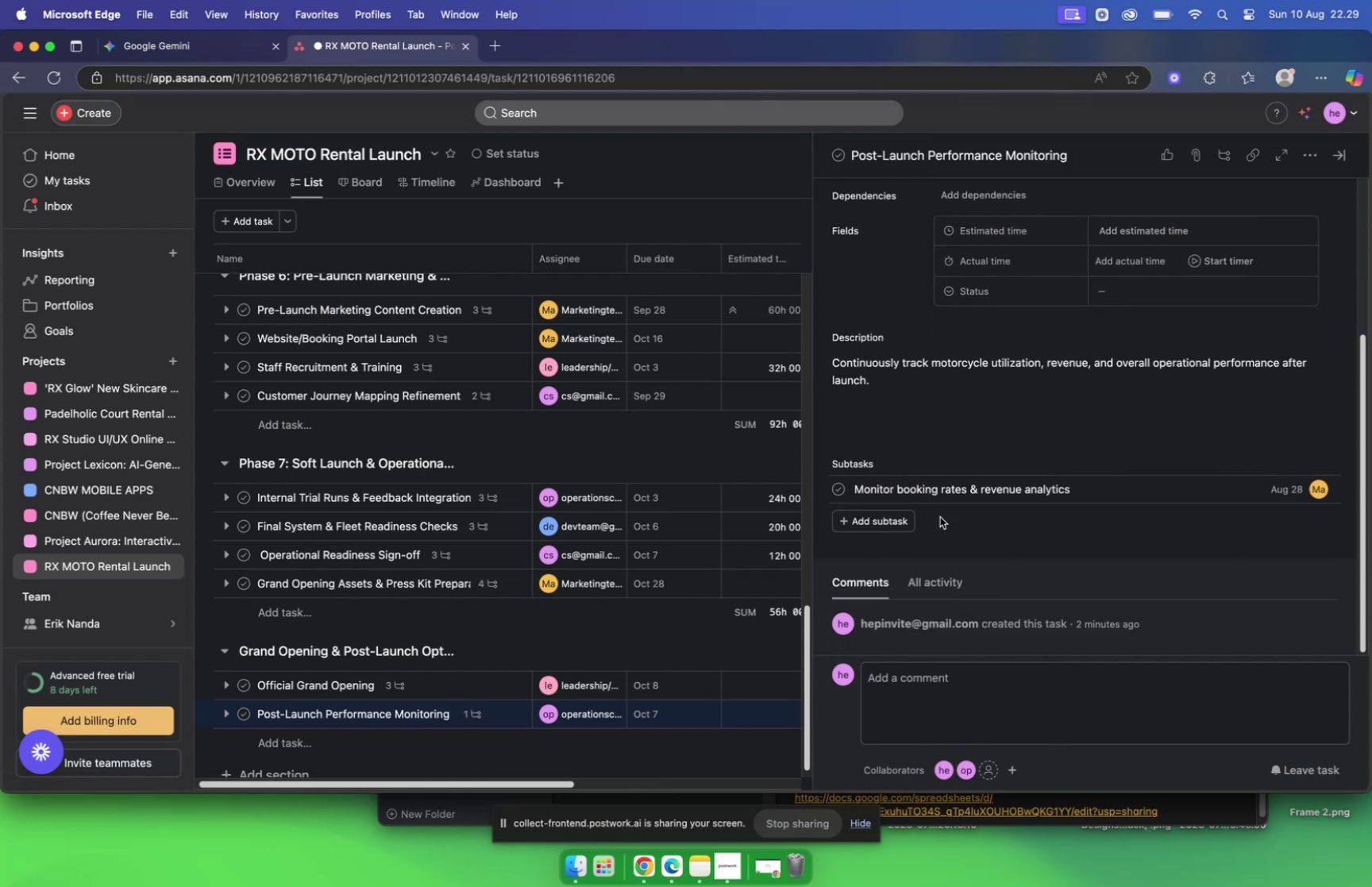 
left_click([877, 522])
 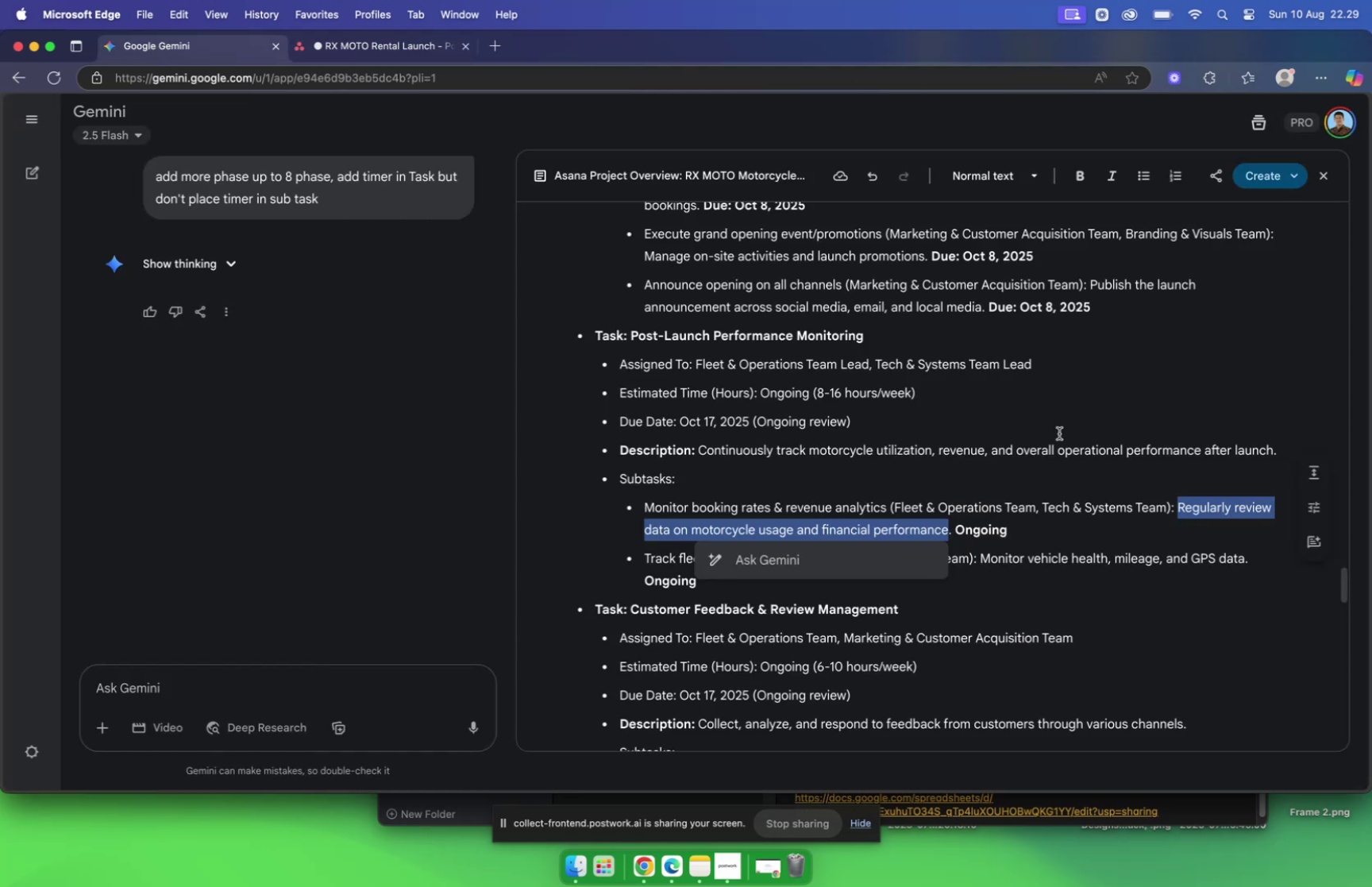 
scroll: coordinate [1004, 429], scroll_direction: down, amount: 5.0
 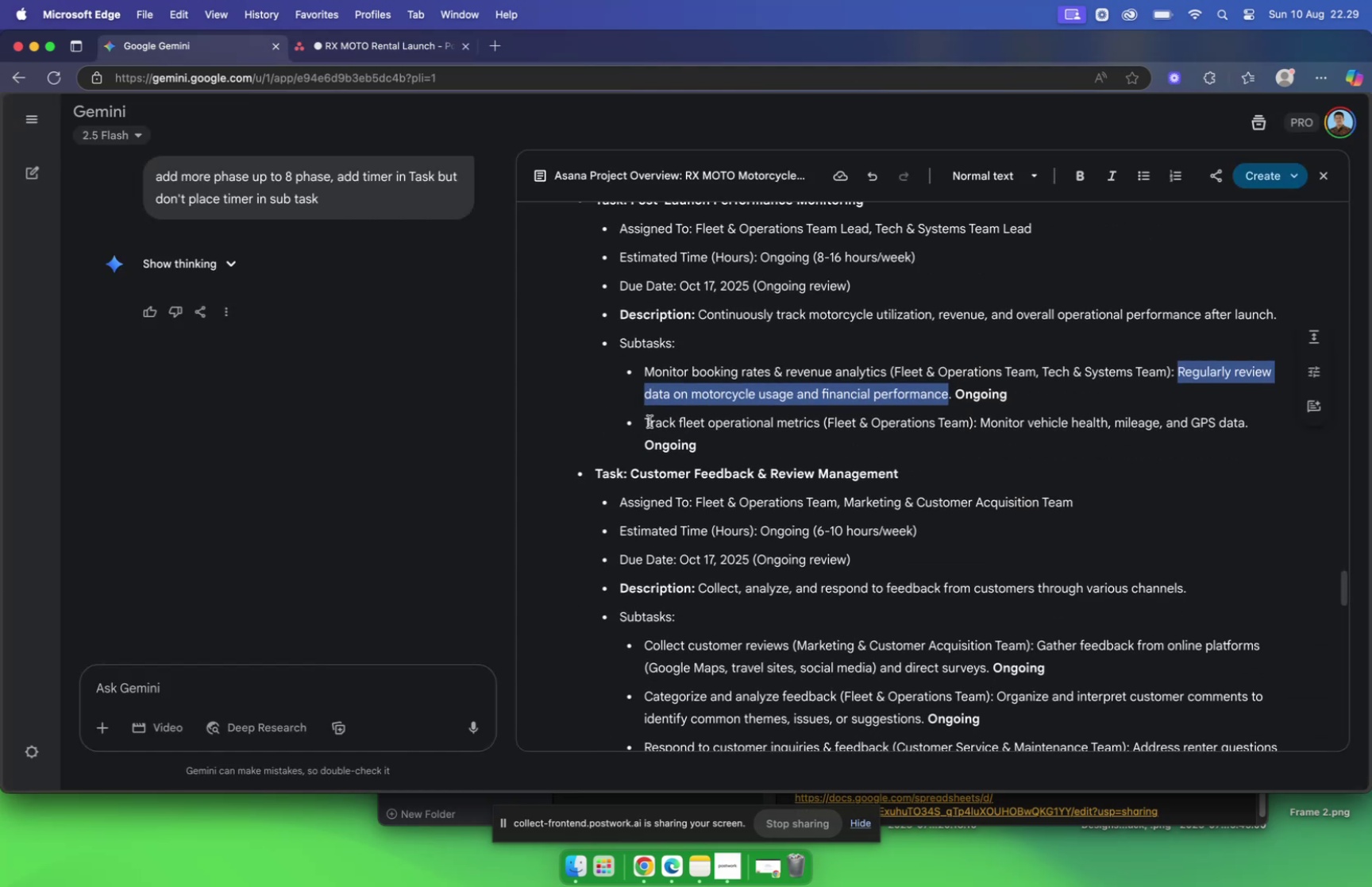 
left_click_drag(start_coordinate=[643, 419], to_coordinate=[818, 424])
 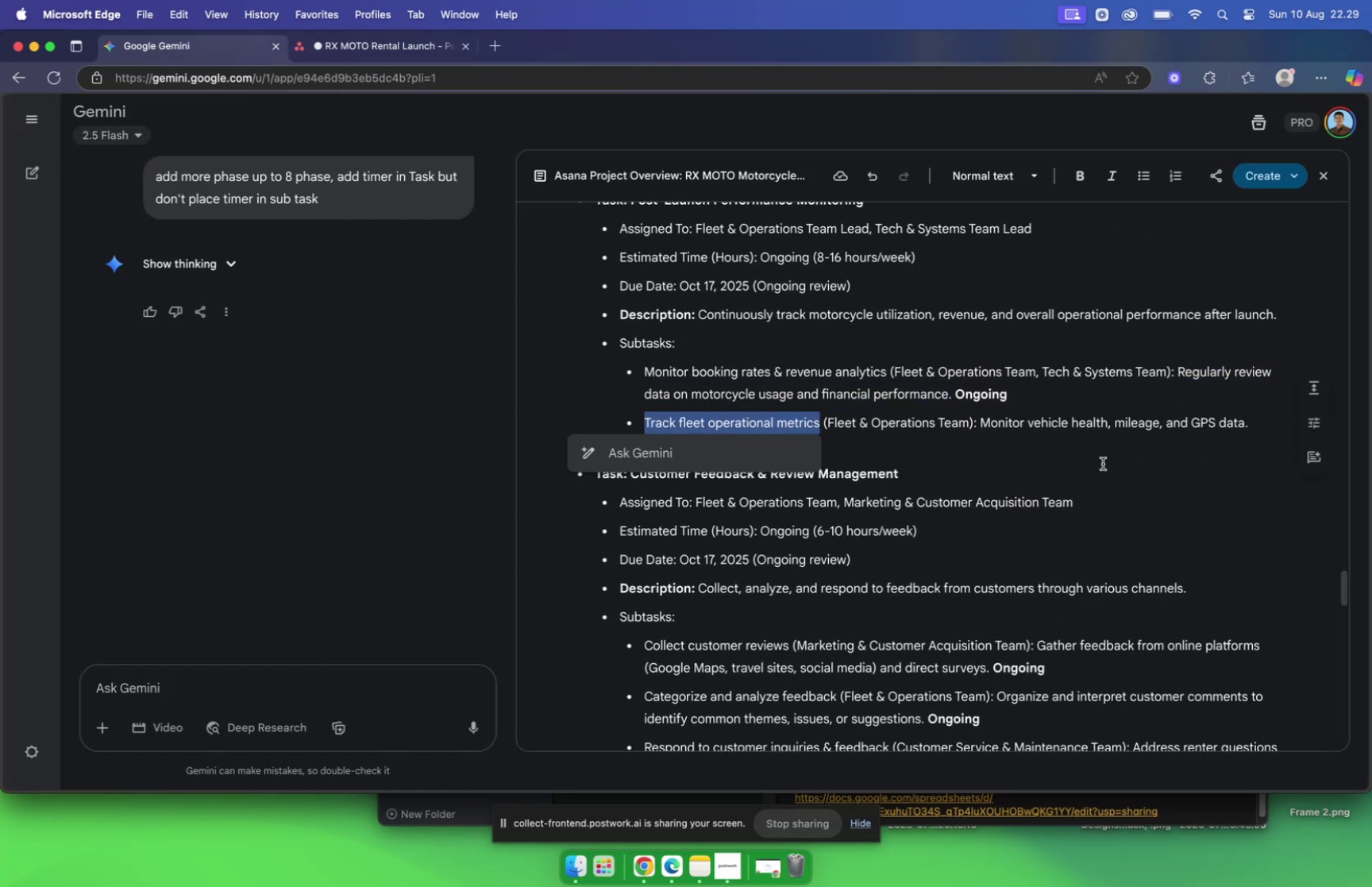 
key(Meta+C)
 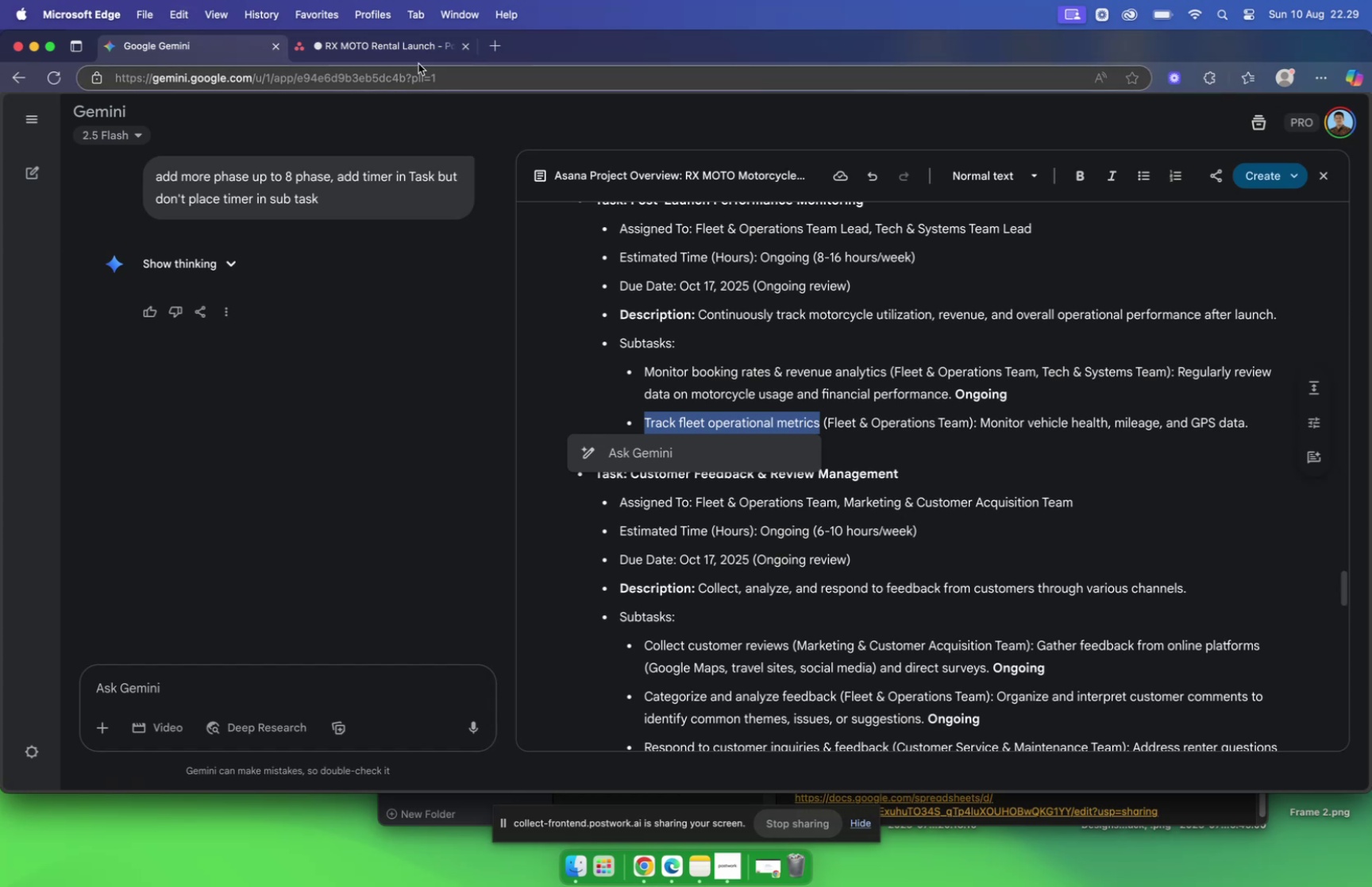 
left_click([414, 43])
 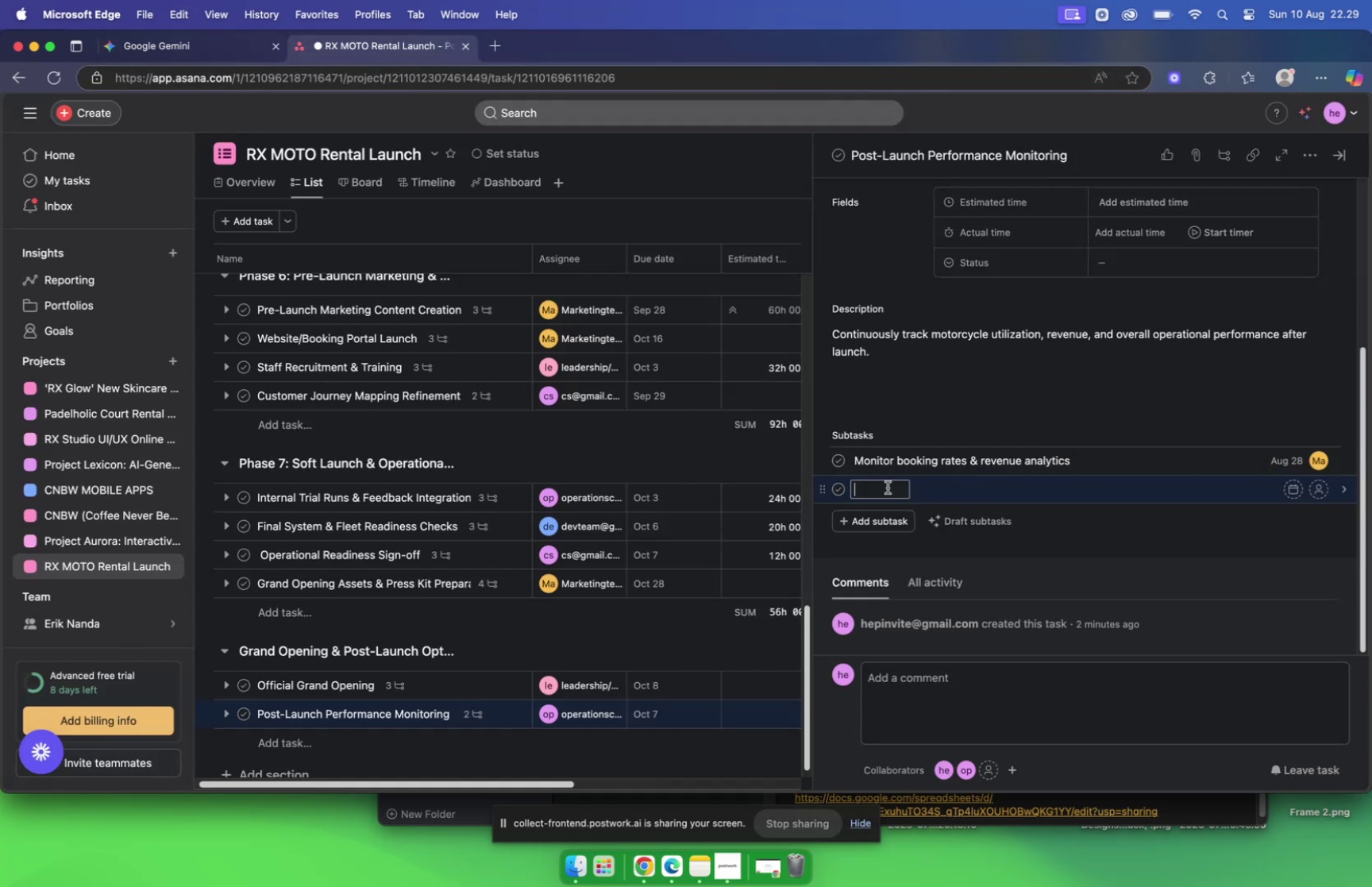 
left_click([871, 484])
 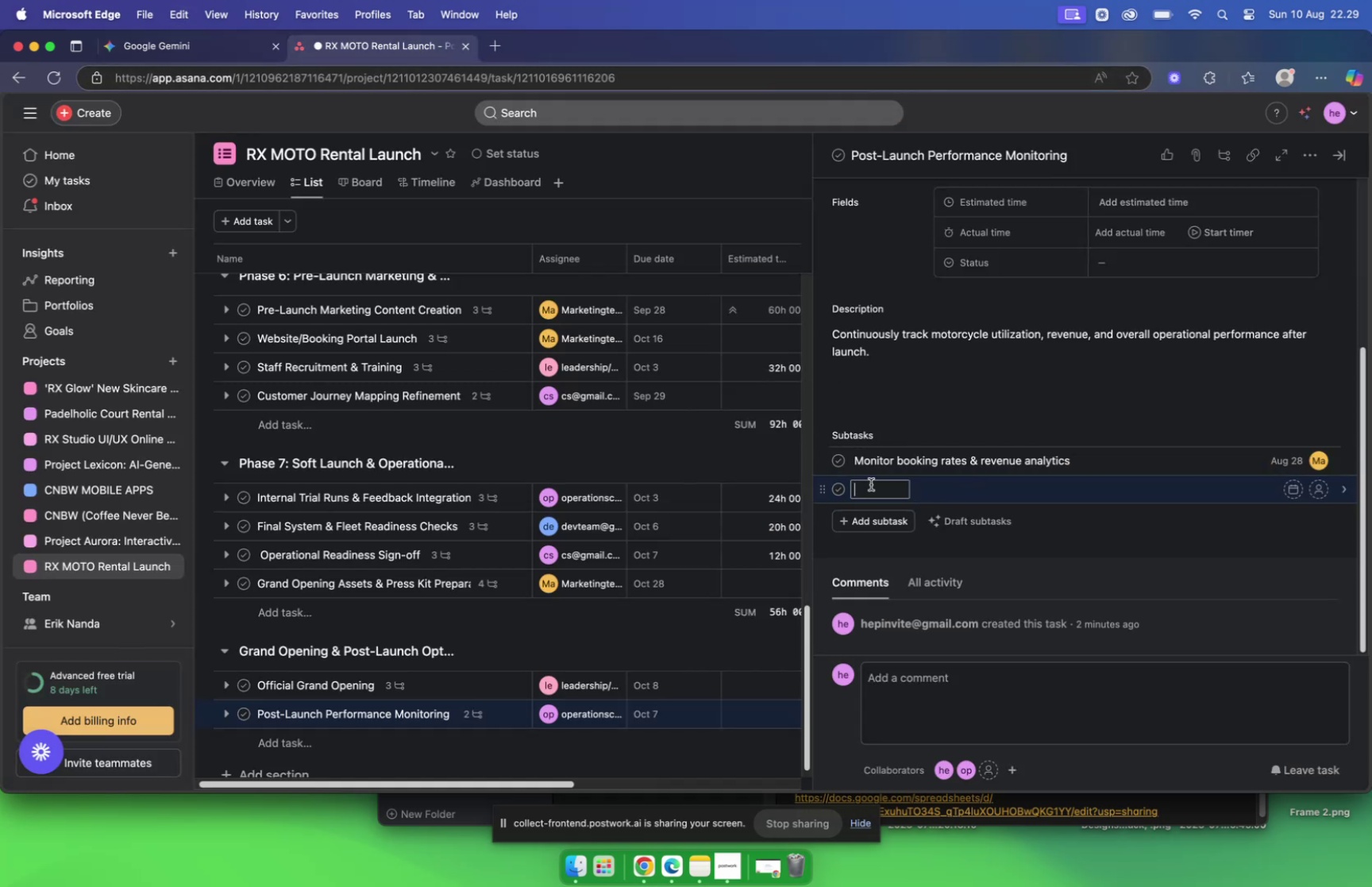 
key(Meta+V)
 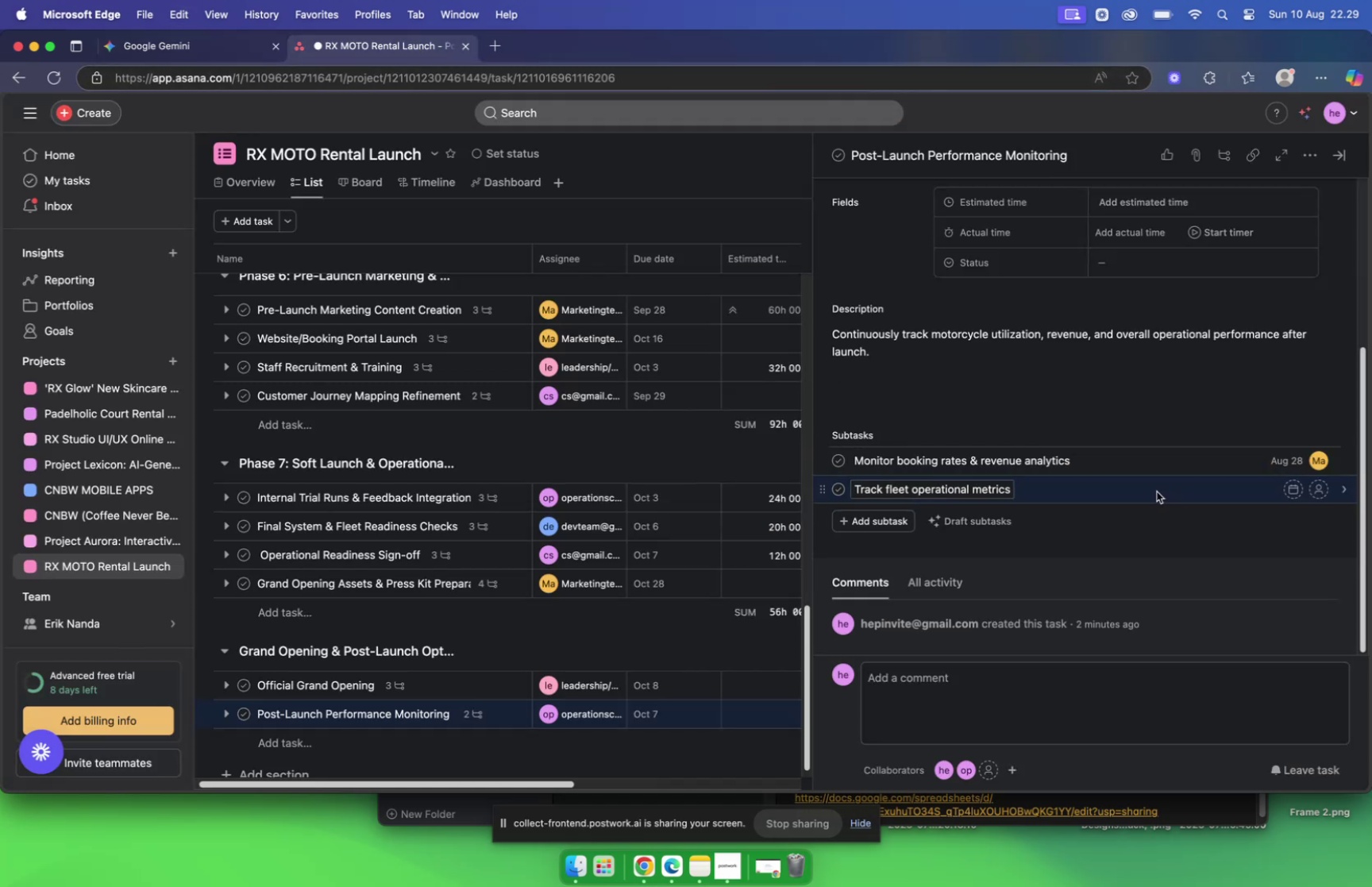 
left_click([1291, 488])
 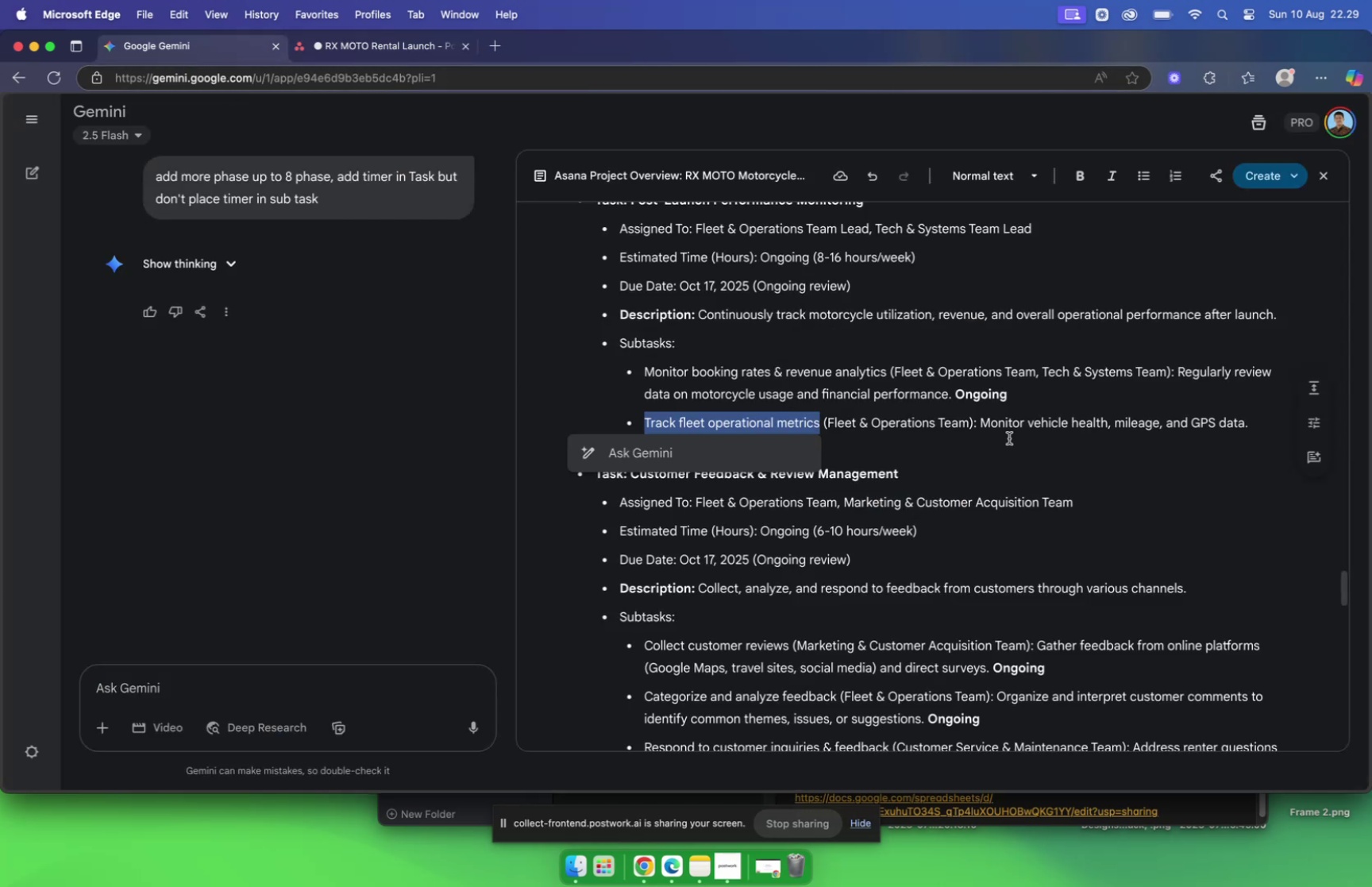 
left_click_drag(start_coordinate=[984, 419], to_coordinate=[1243, 444])
 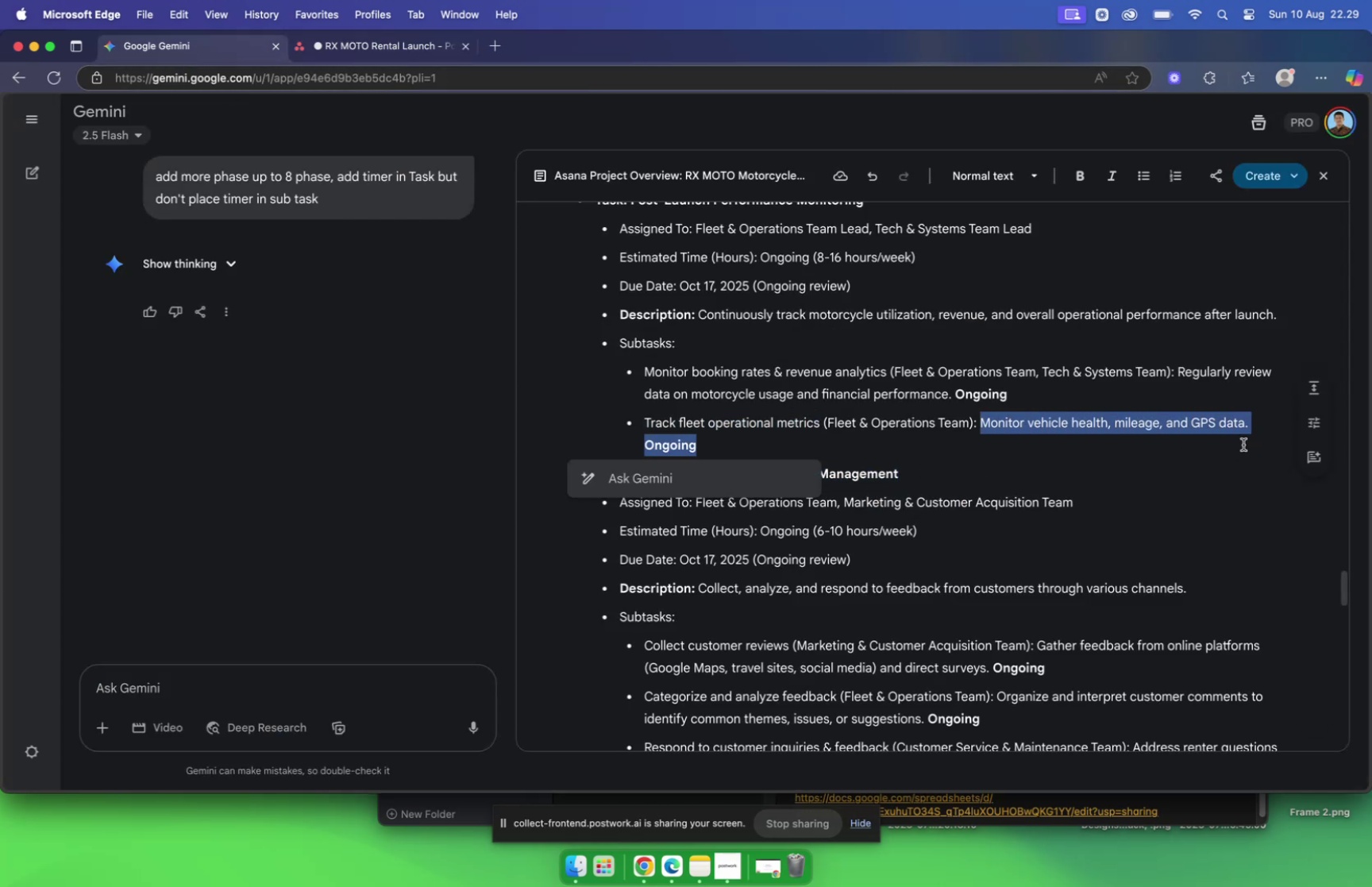 
key(Meta+C)
 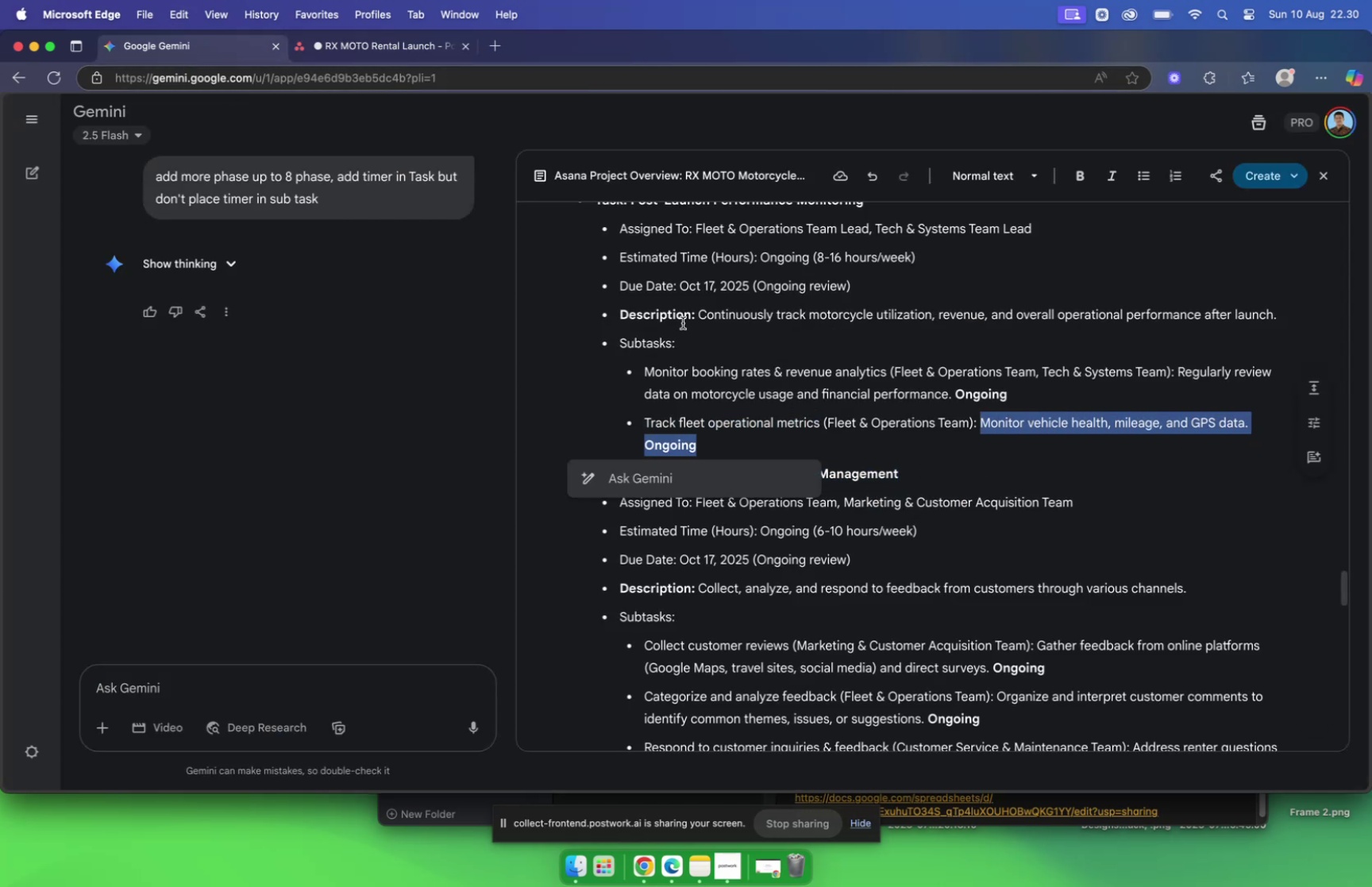 
left_click([386, 55])
 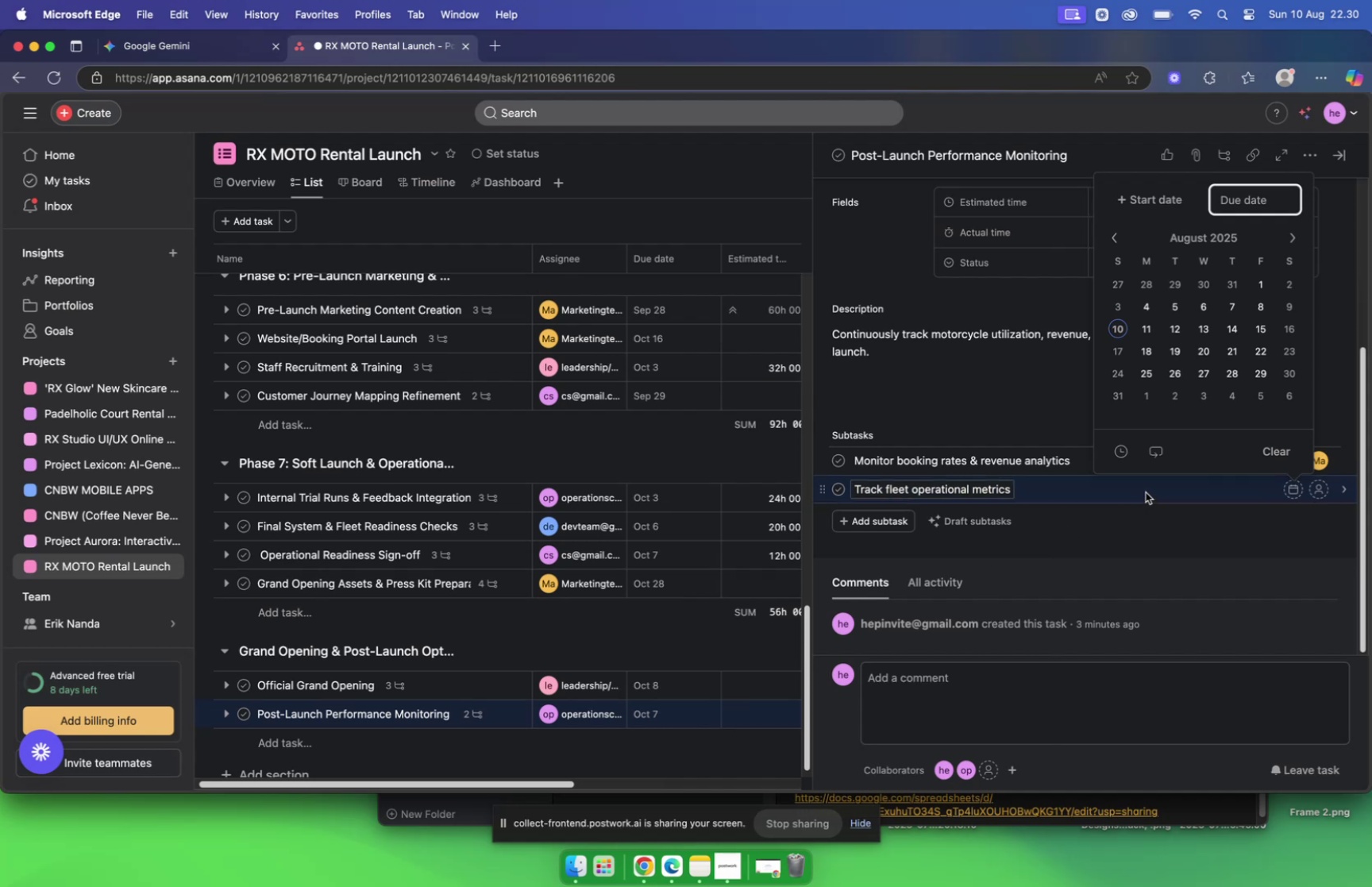 
left_click([1189, 490])
 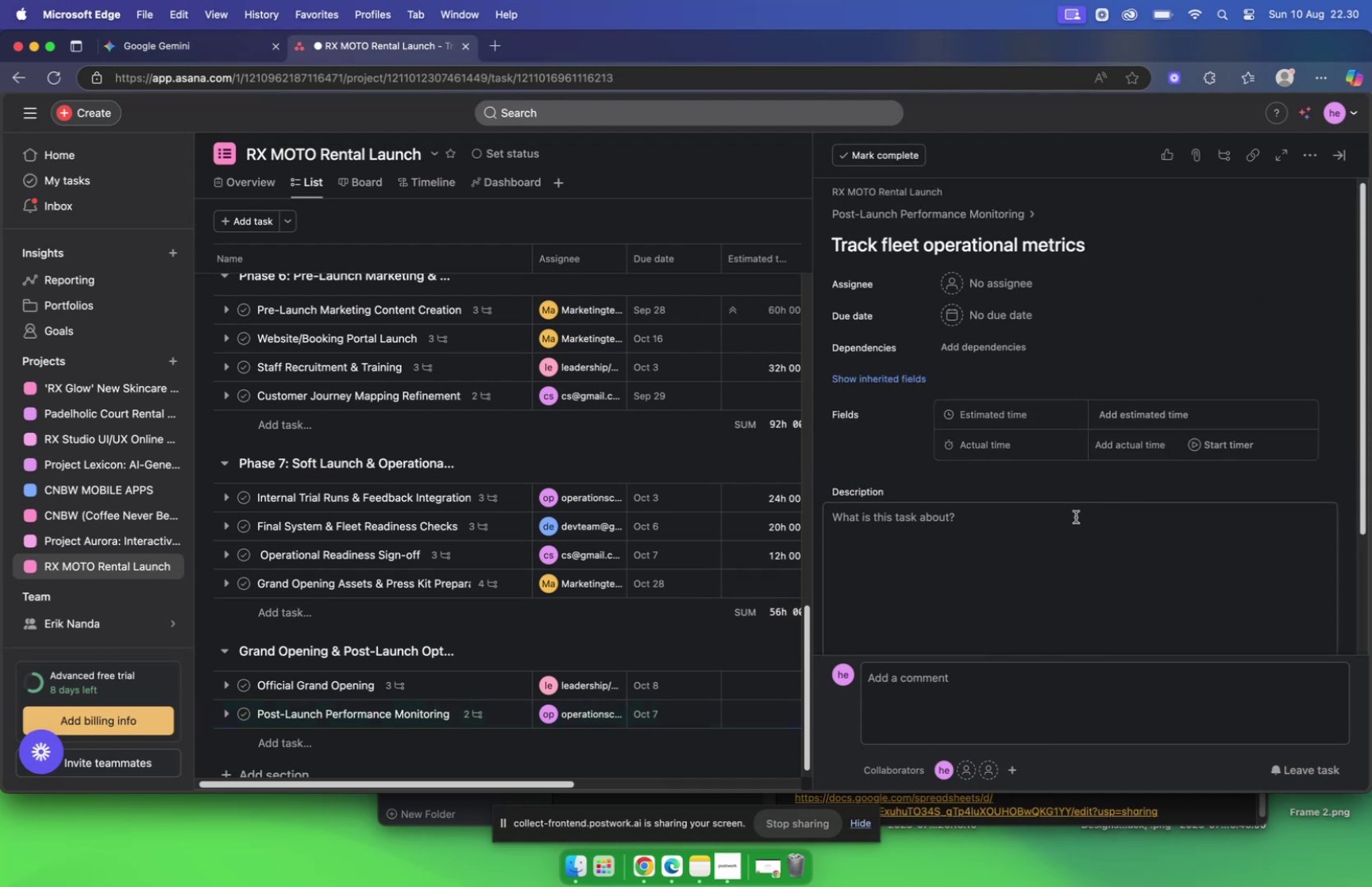 
left_click([954, 531])
 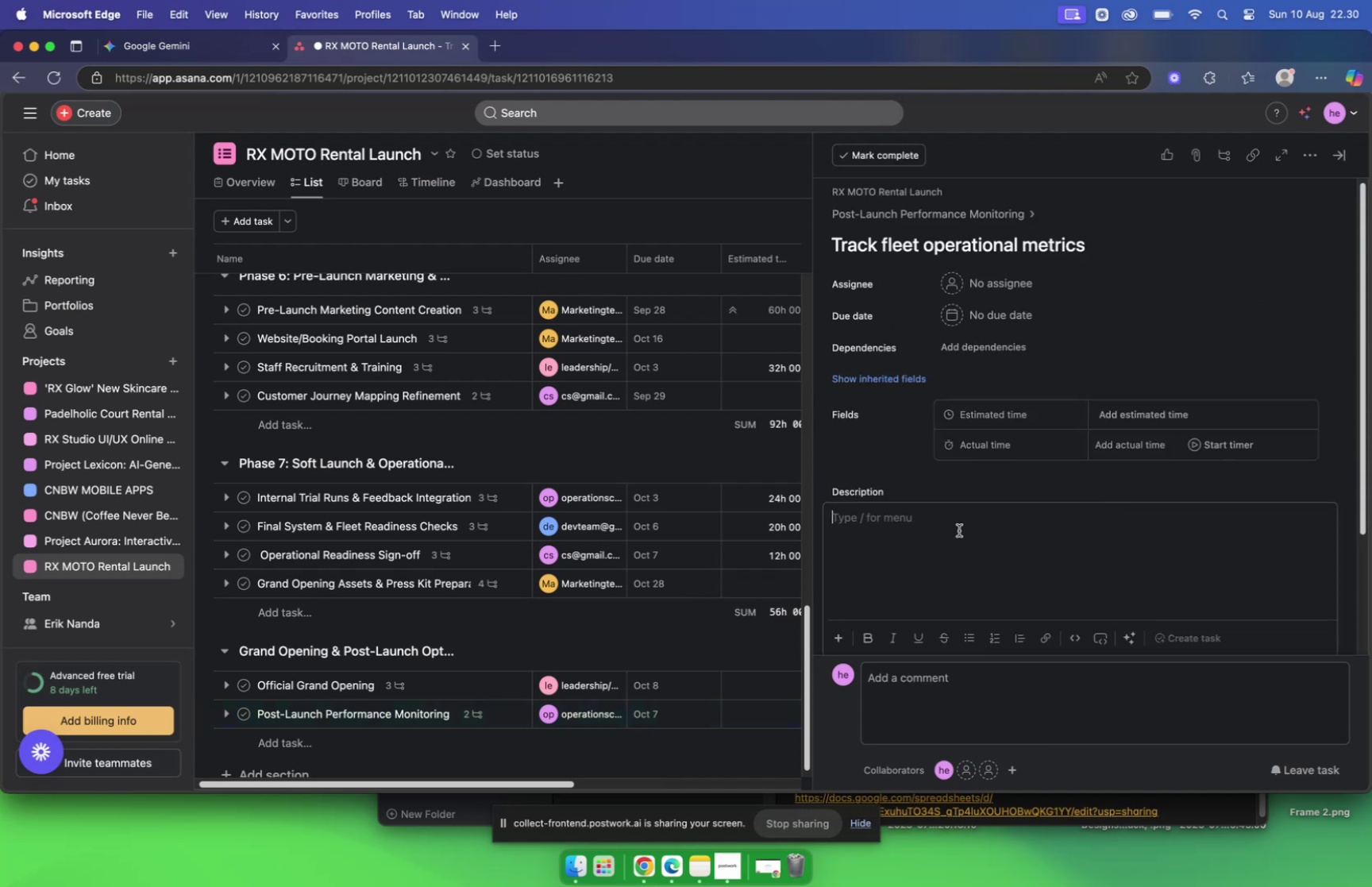 
hold_key(key=CommandLeft, duration=0.44)
 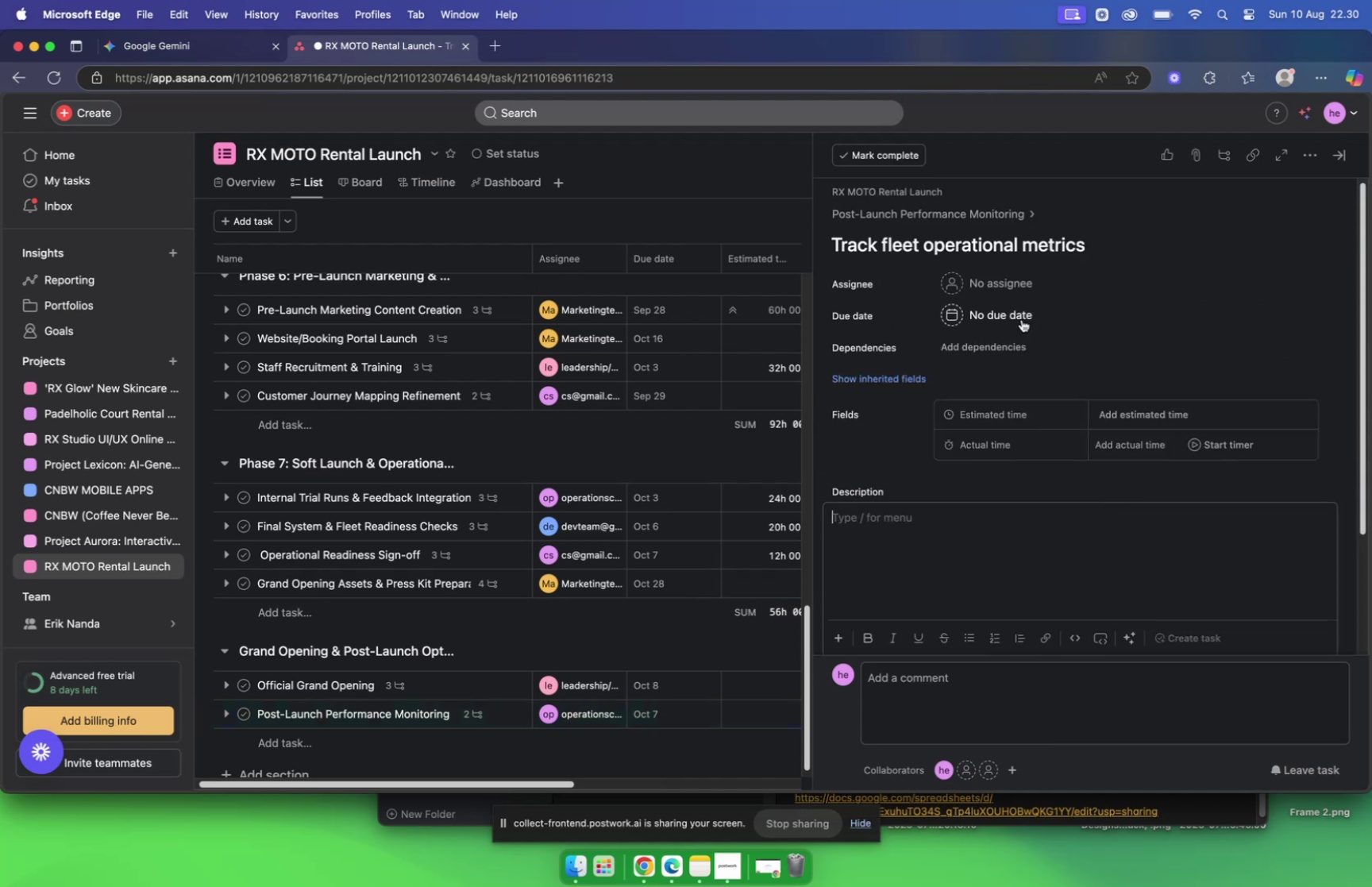 
key(Meta+V)
 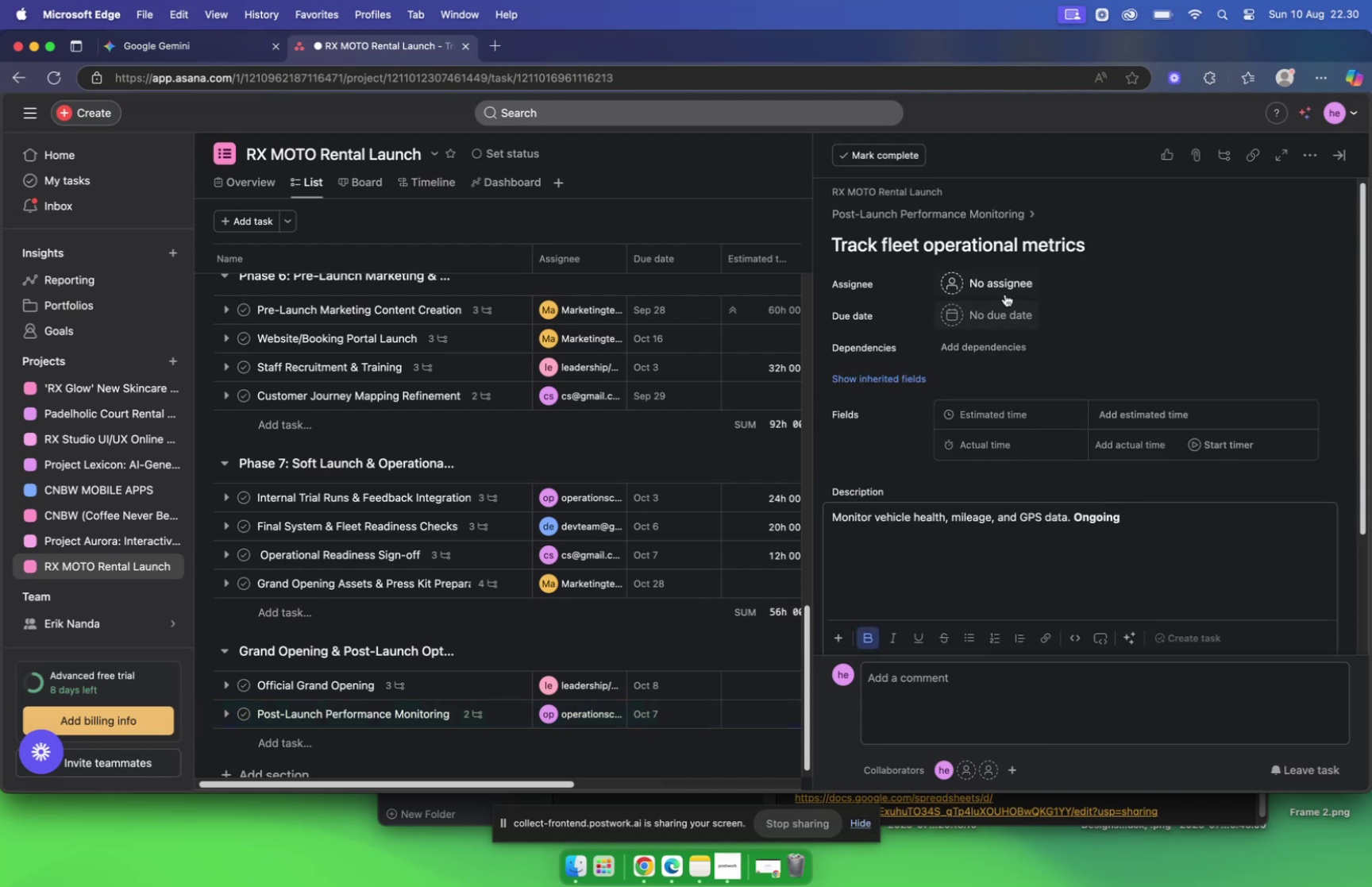 
left_click([1004, 290])
 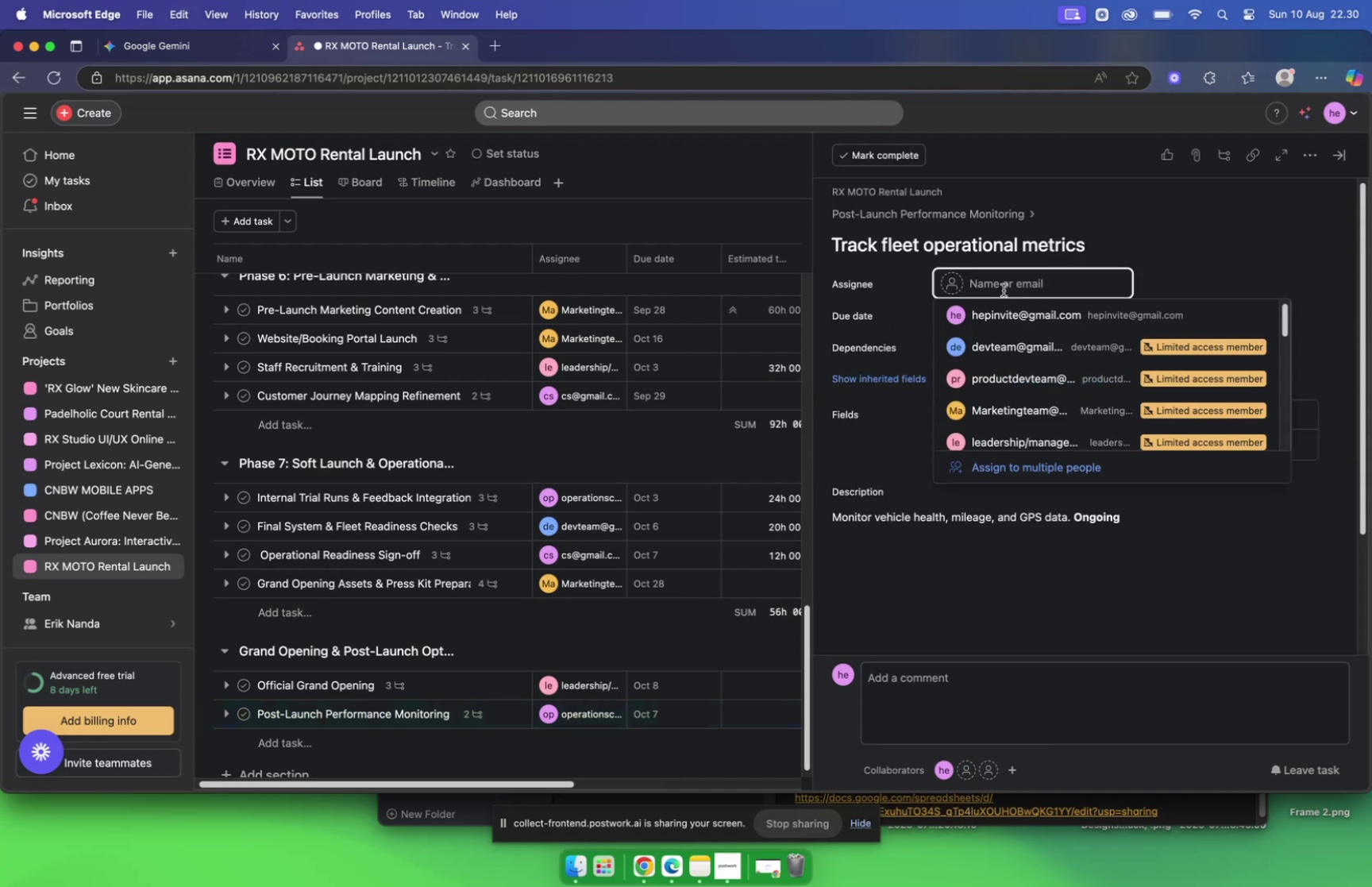 
type(ope)
 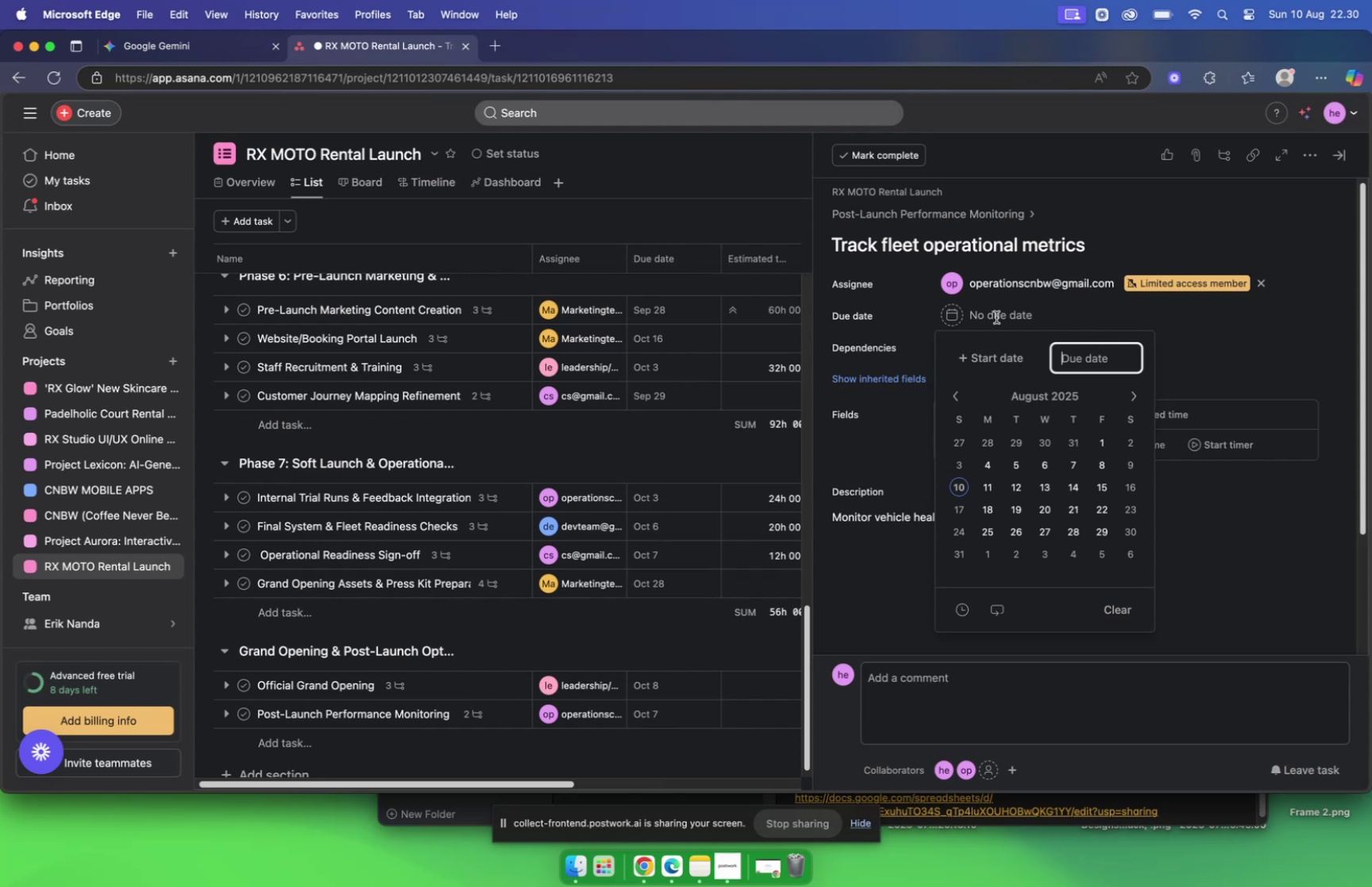 
wait(11.15)
 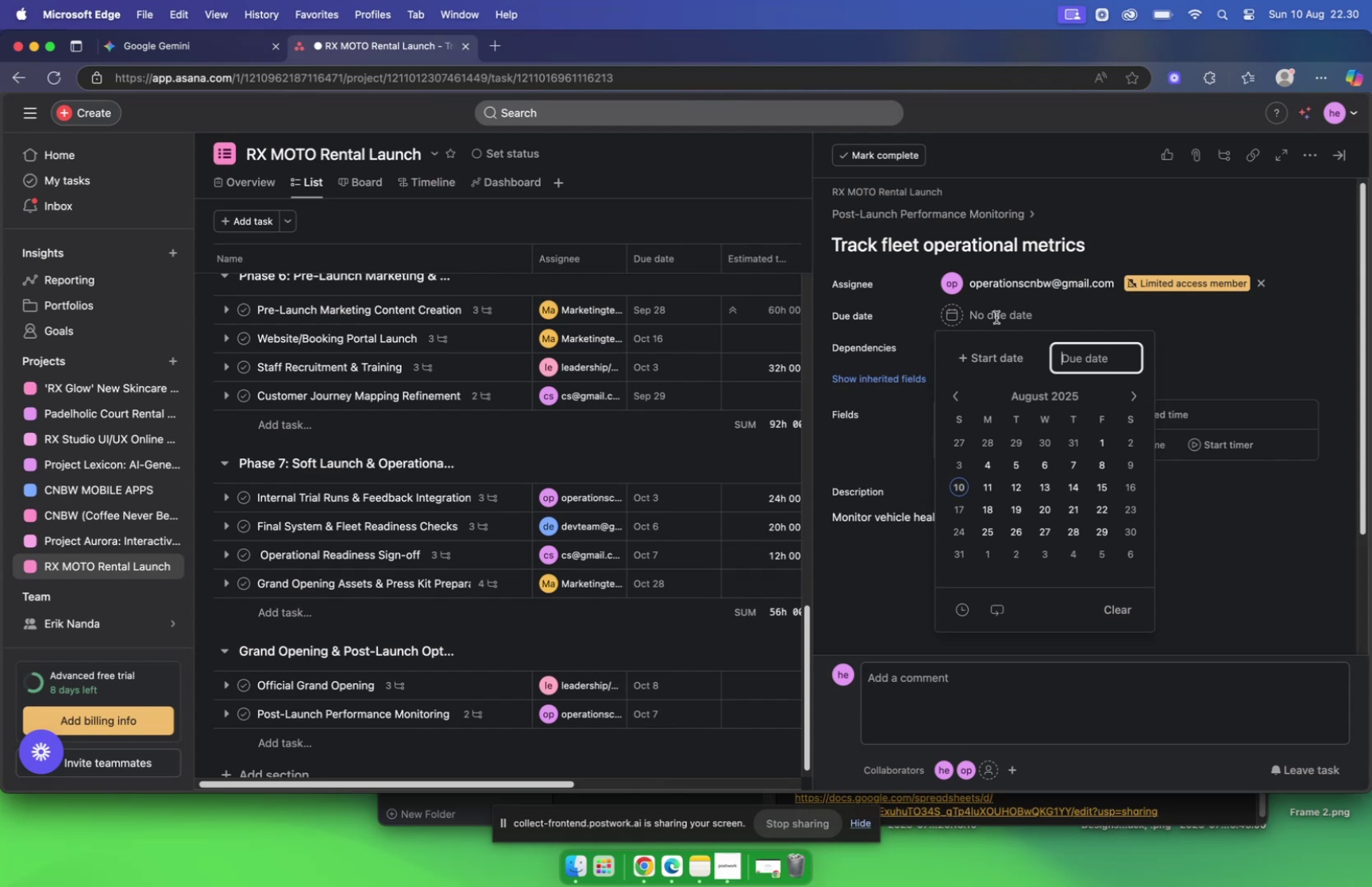 
left_click([989, 534])
 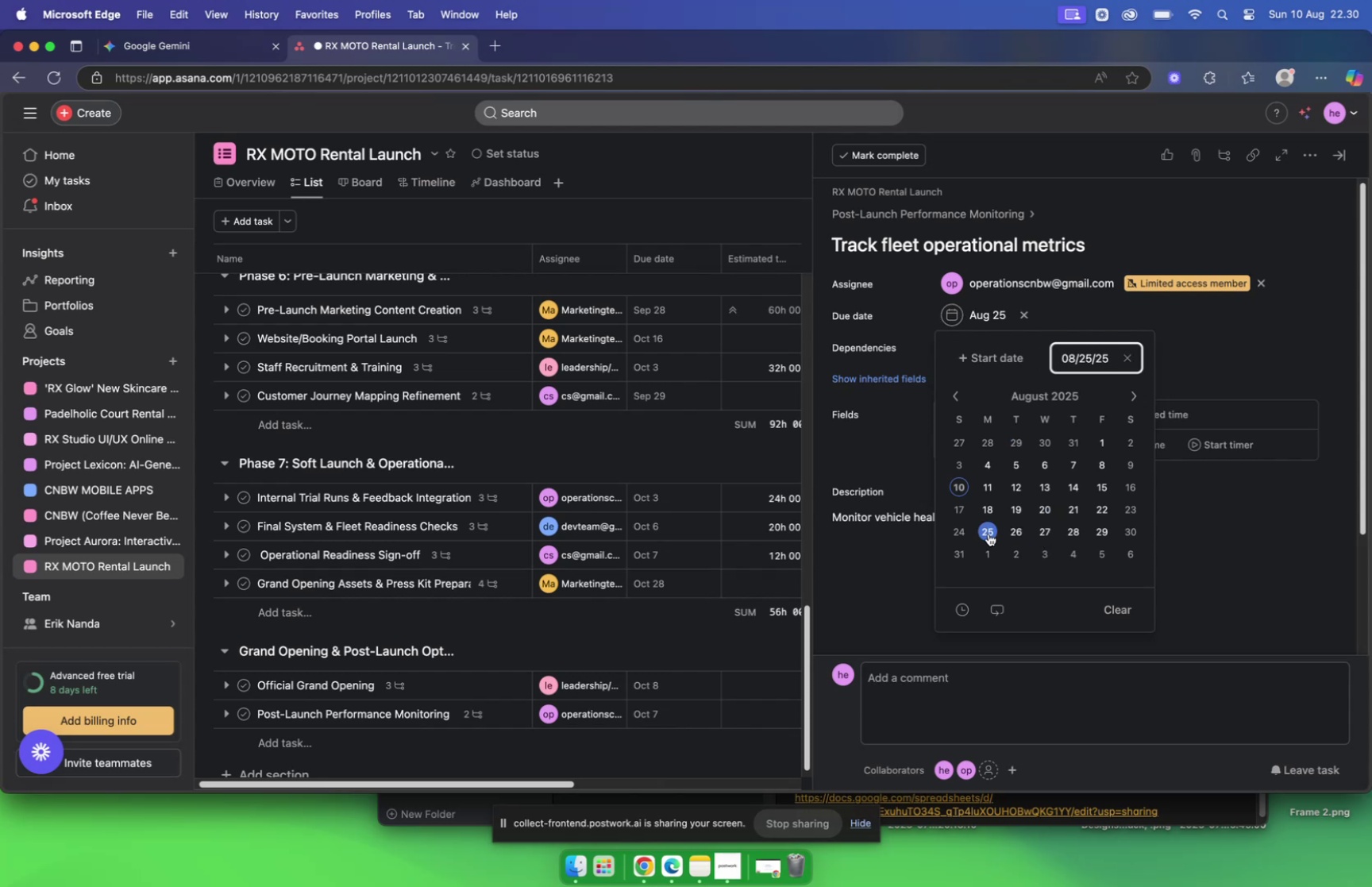 
left_click([997, 606])
 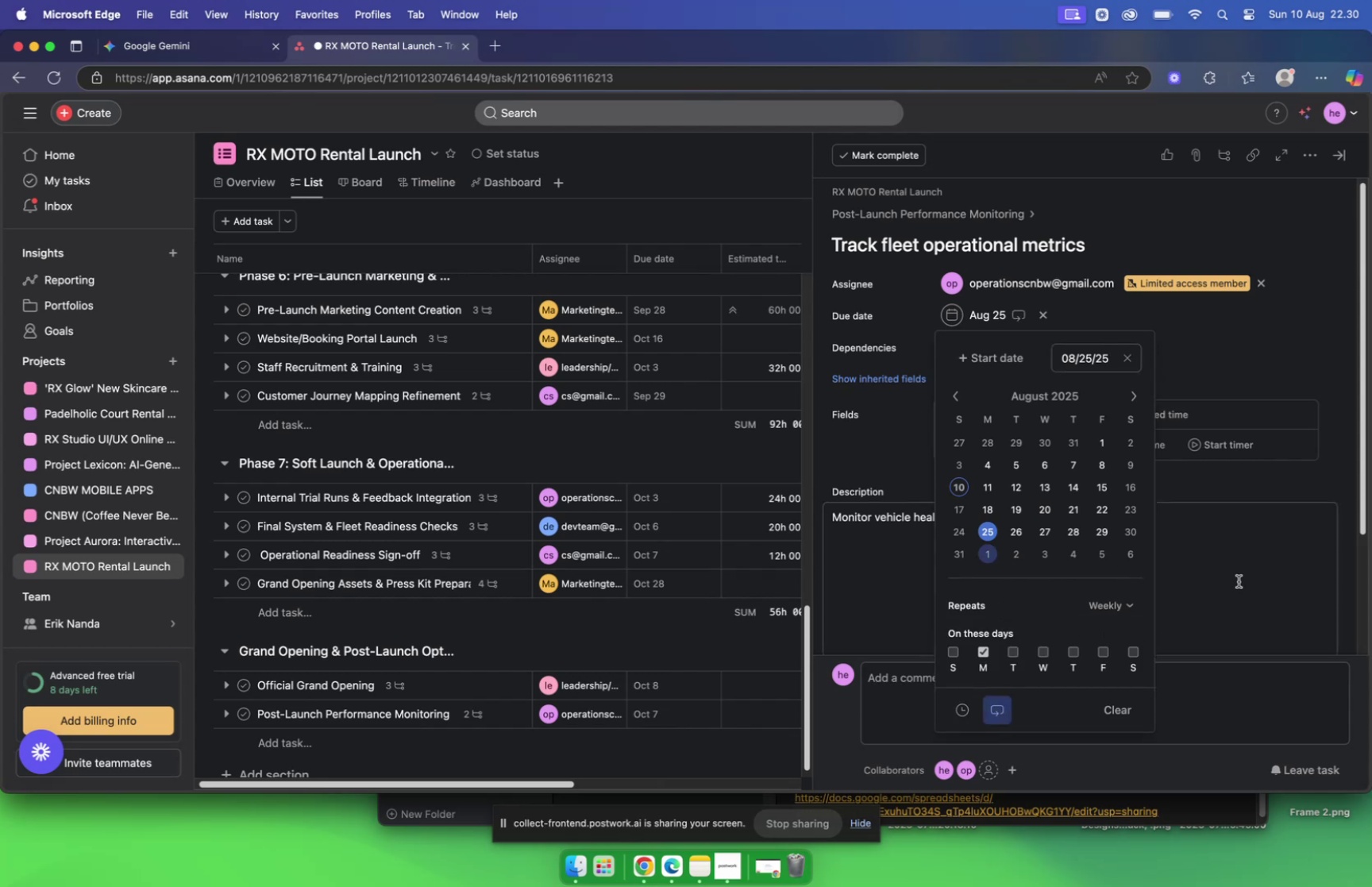 
left_click([1232, 485])
 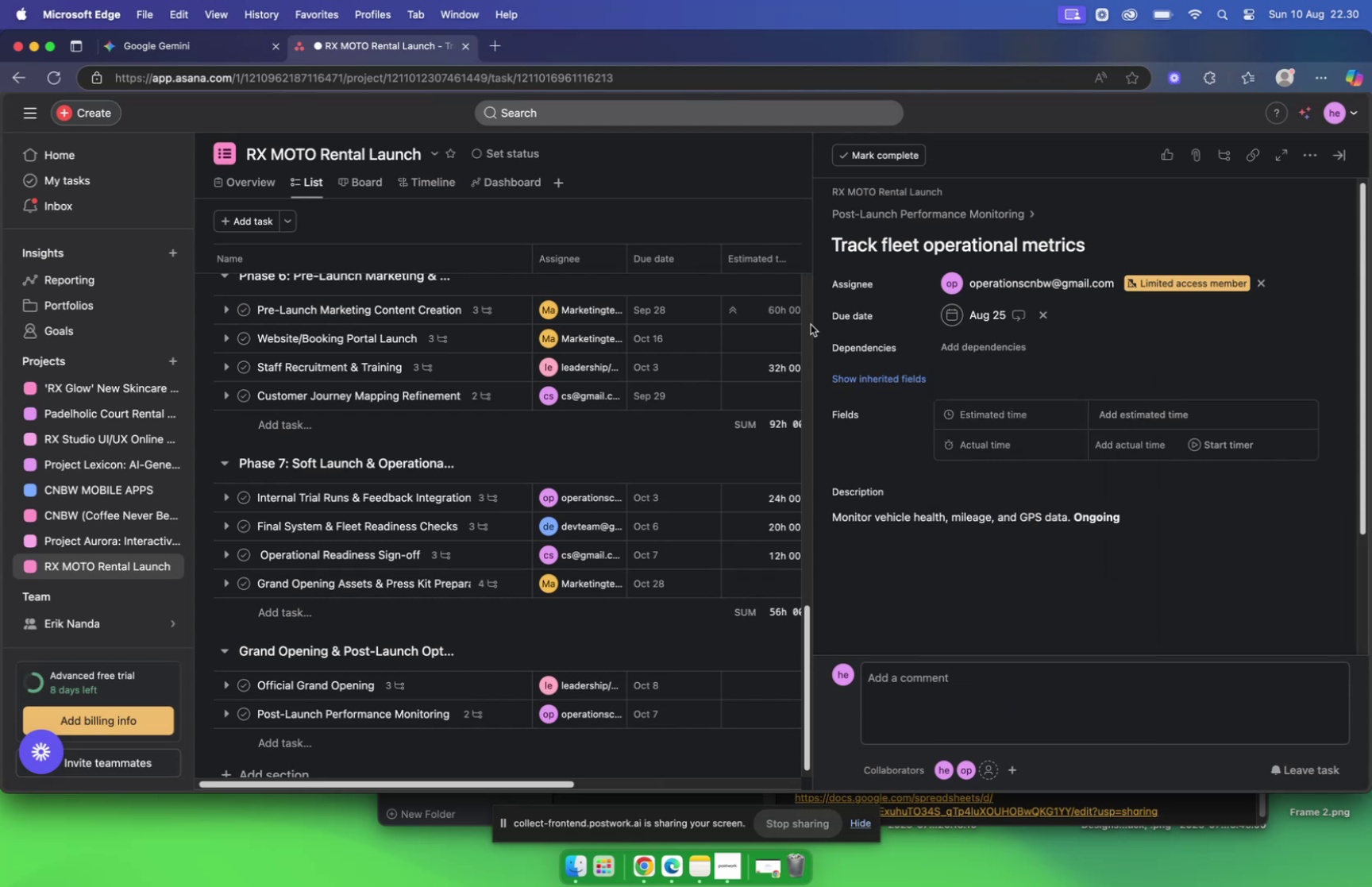 
left_click([775, 216])
 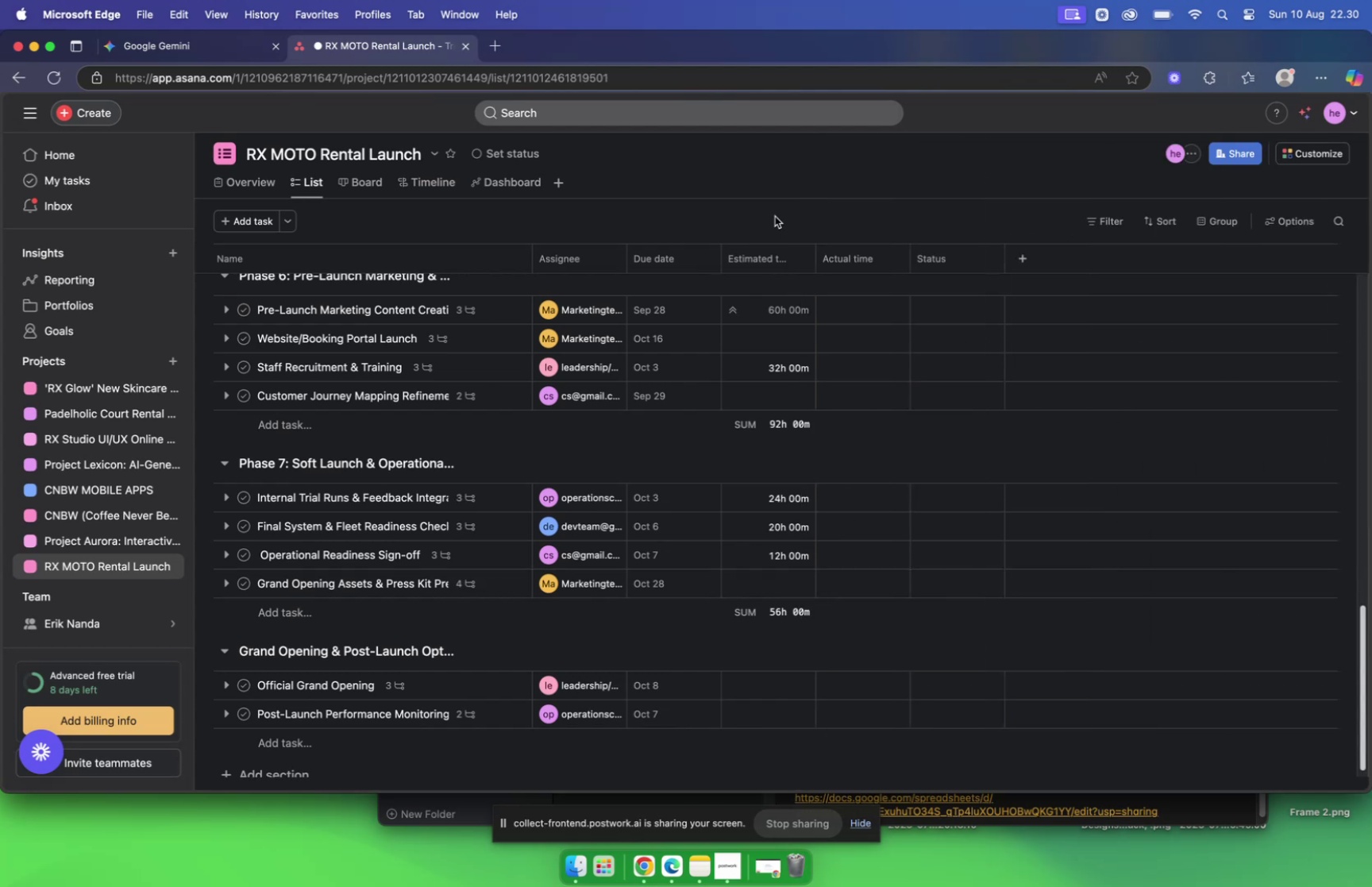 
scroll: coordinate [689, 485], scroll_direction: down, amount: 20.0
 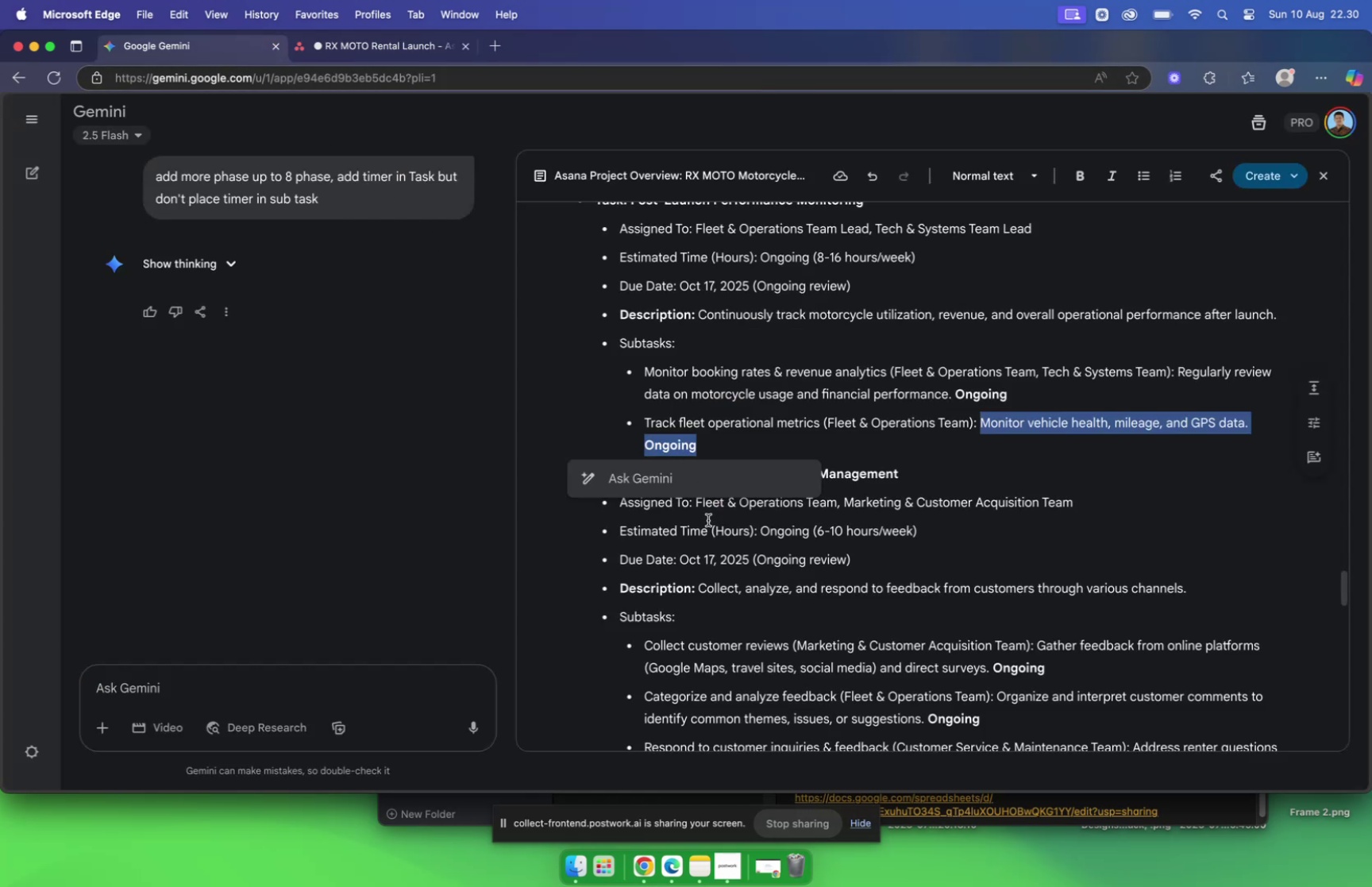 
left_click([714, 533])
 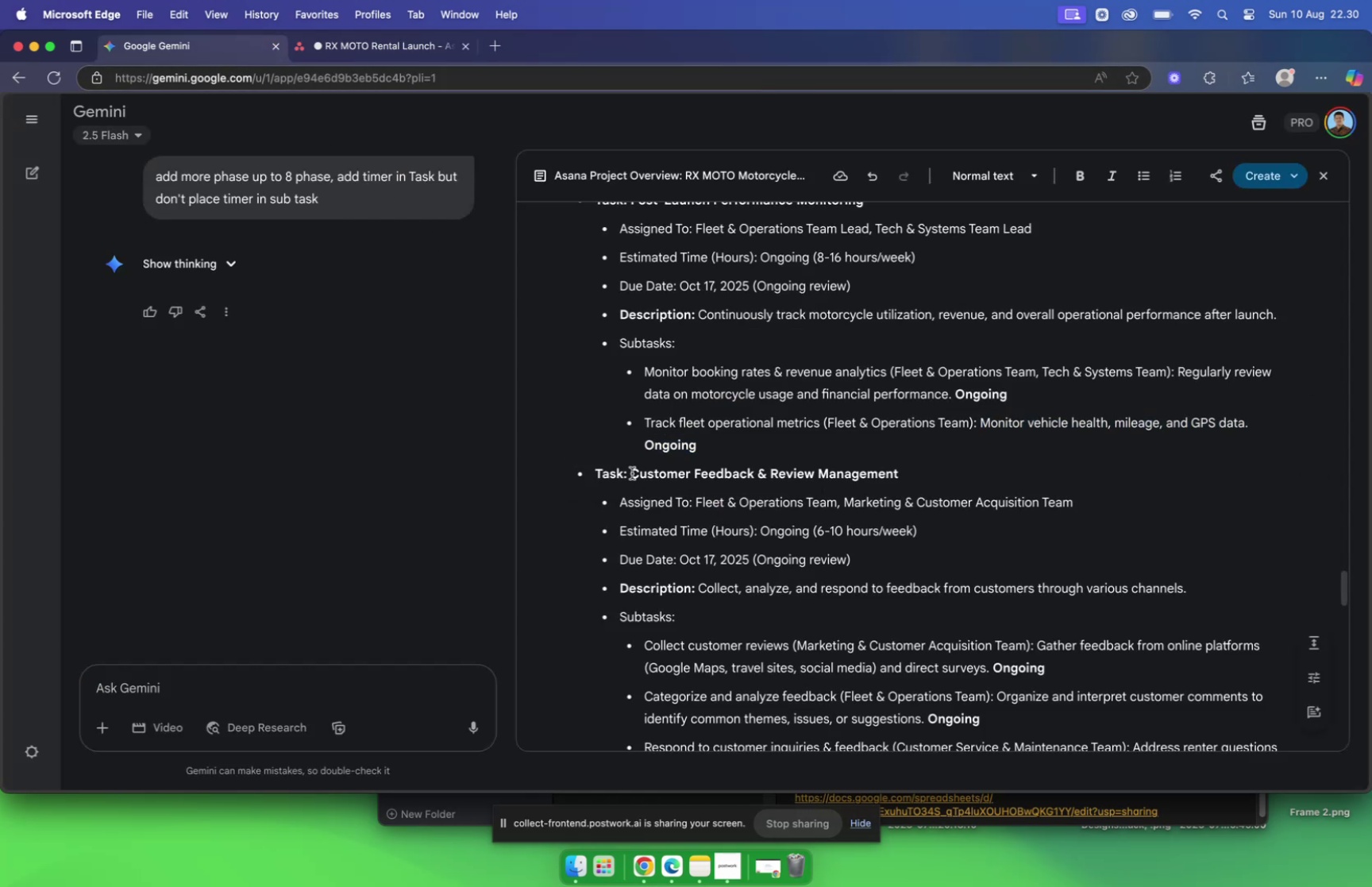 
left_click_drag(start_coordinate=[632, 472], to_coordinate=[926, 481])
 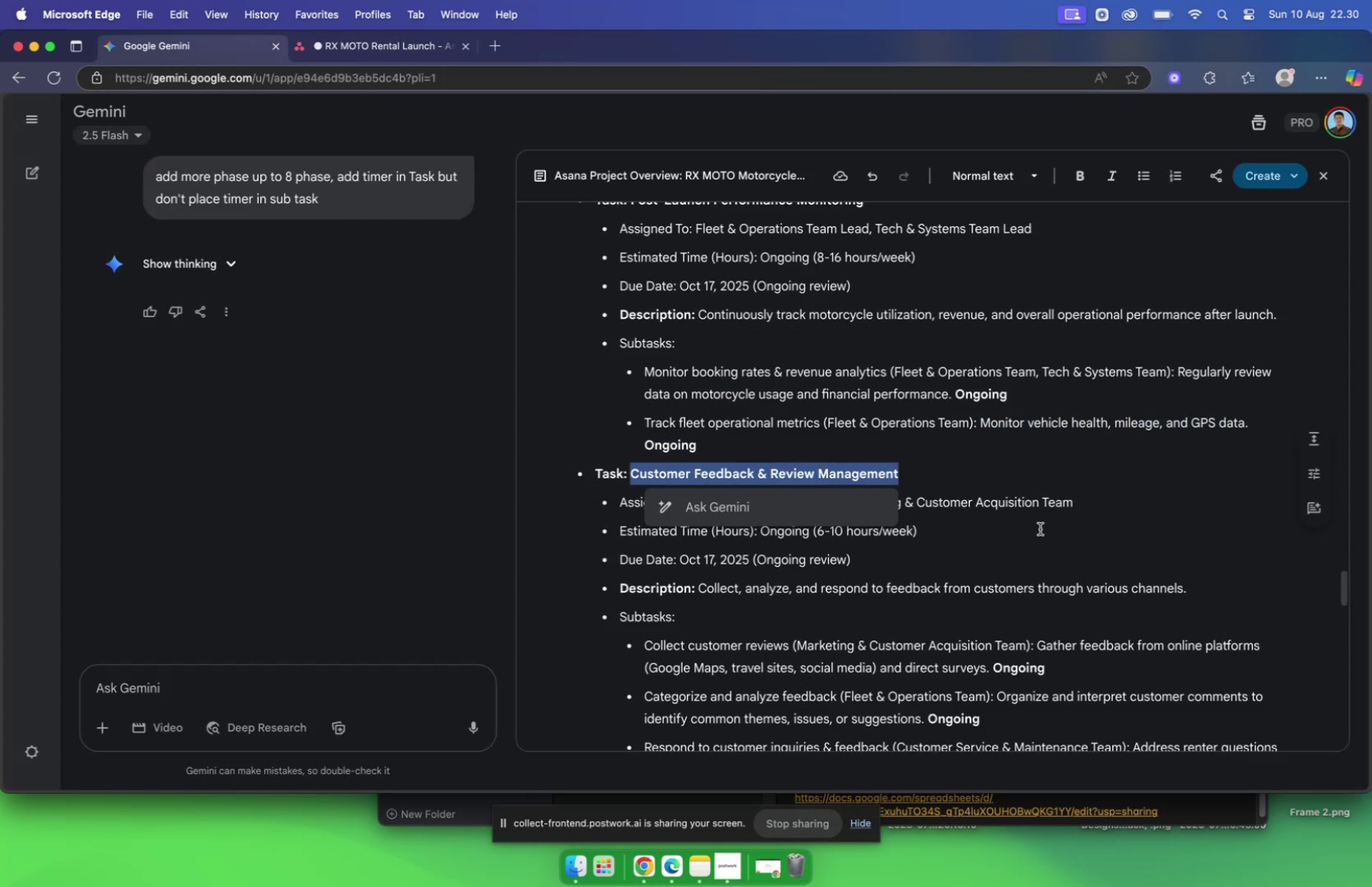 
key(Meta+C)
 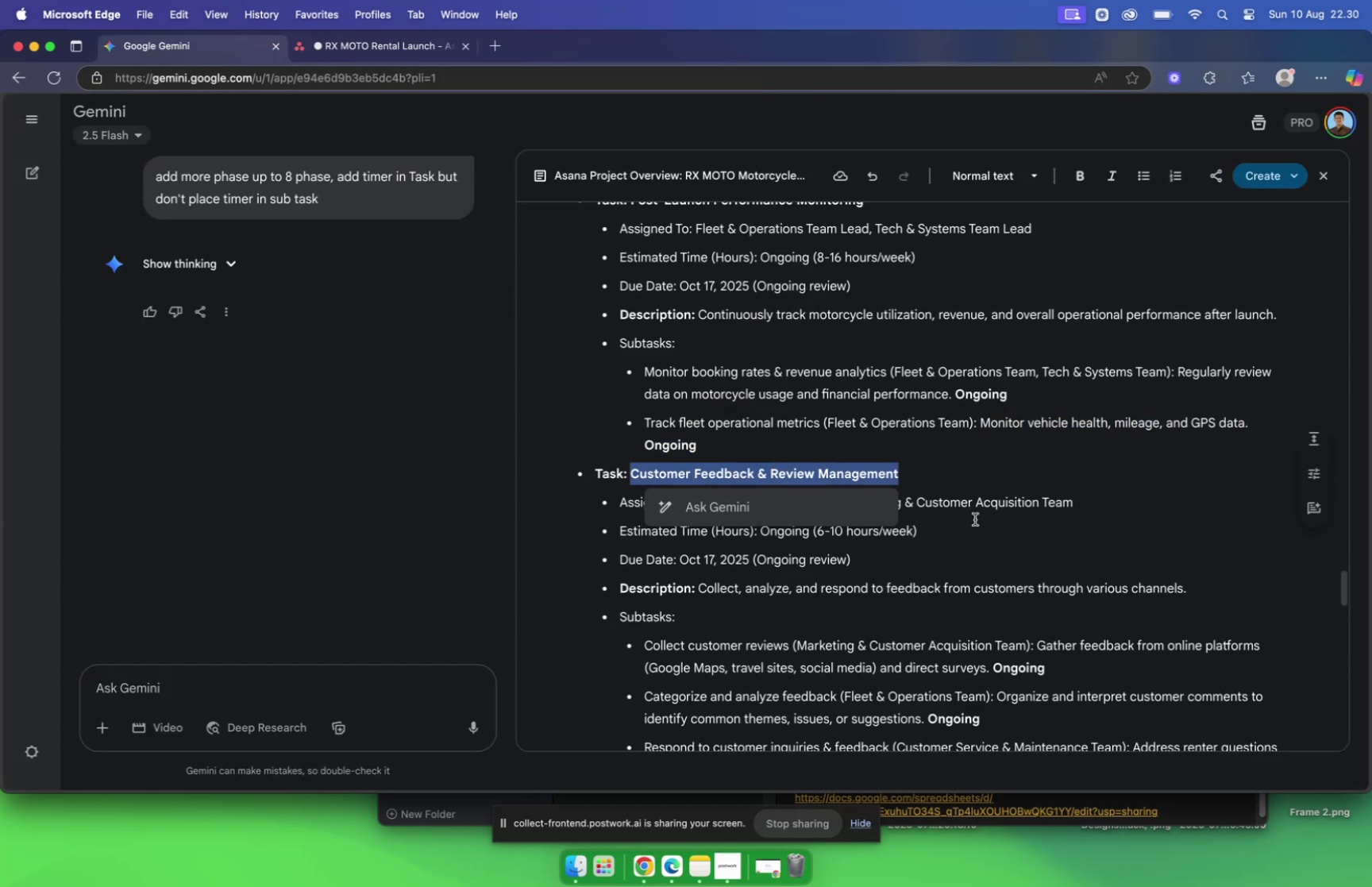 
scroll: coordinate [959, 515], scroll_direction: down, amount: 217.0
 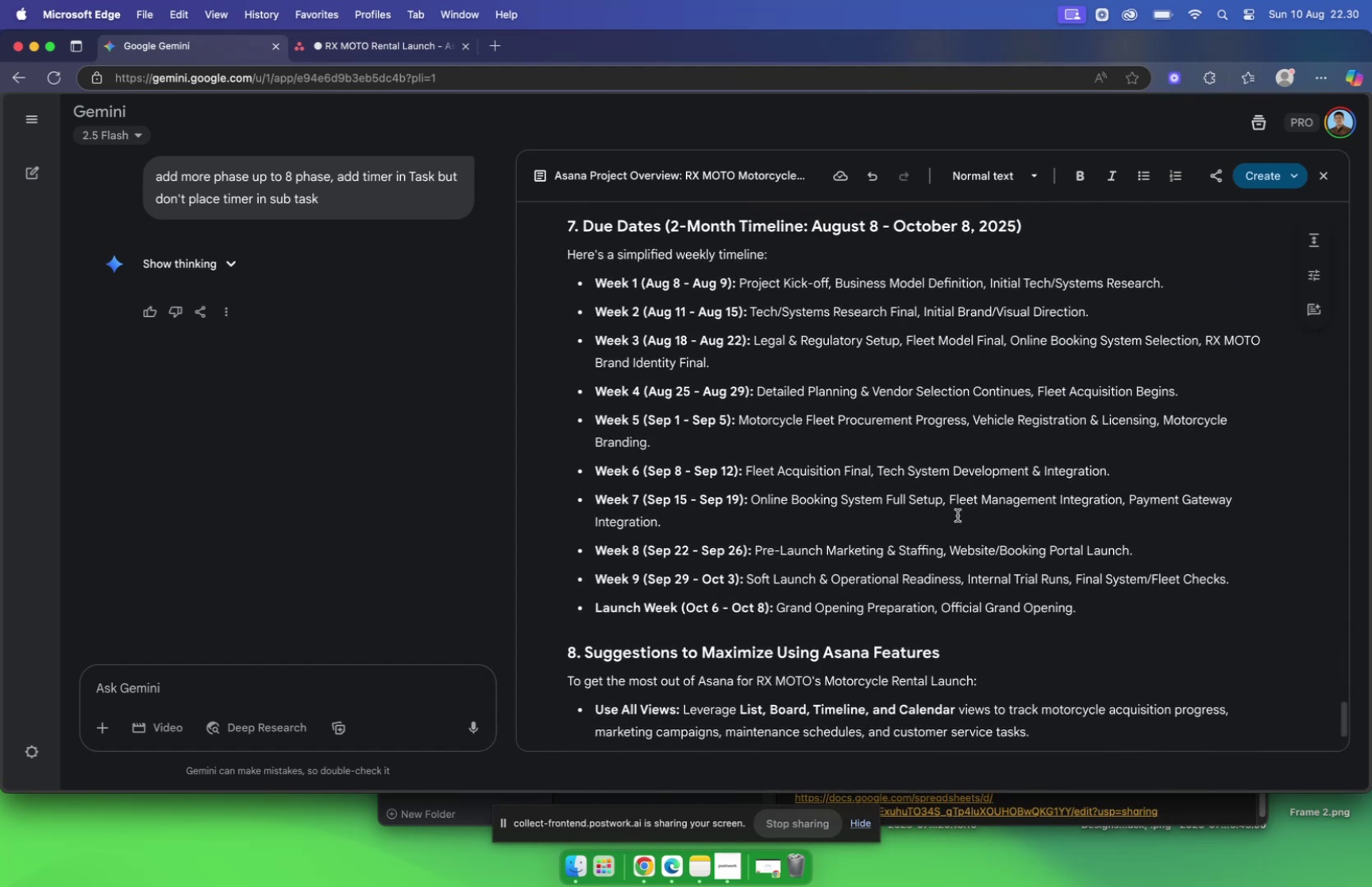 
scroll: coordinate [954, 513], scroll_direction: up, amount: 155.0
 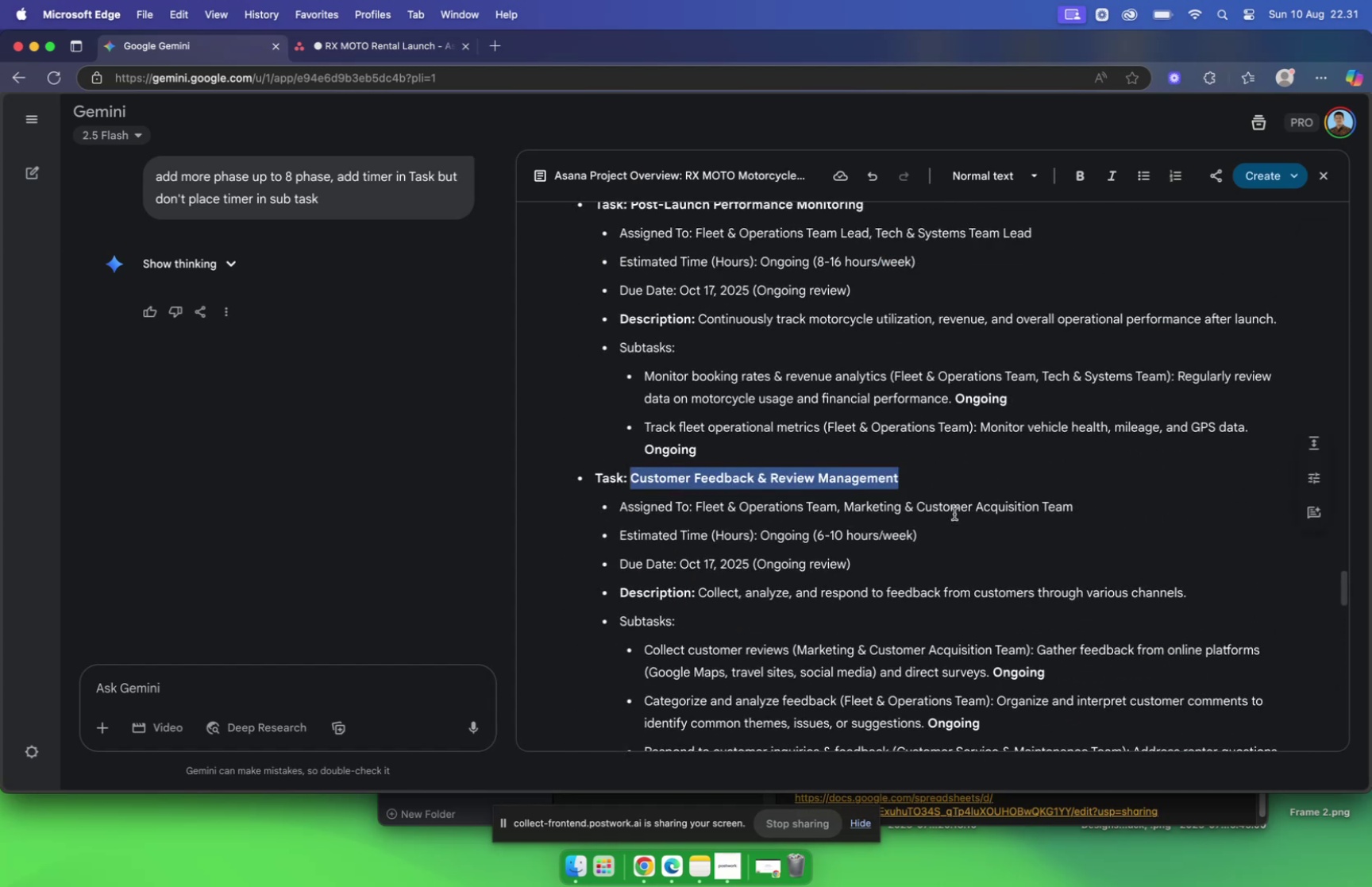 
scroll: coordinate [954, 512], scroll_direction: down, amount: 18.0
 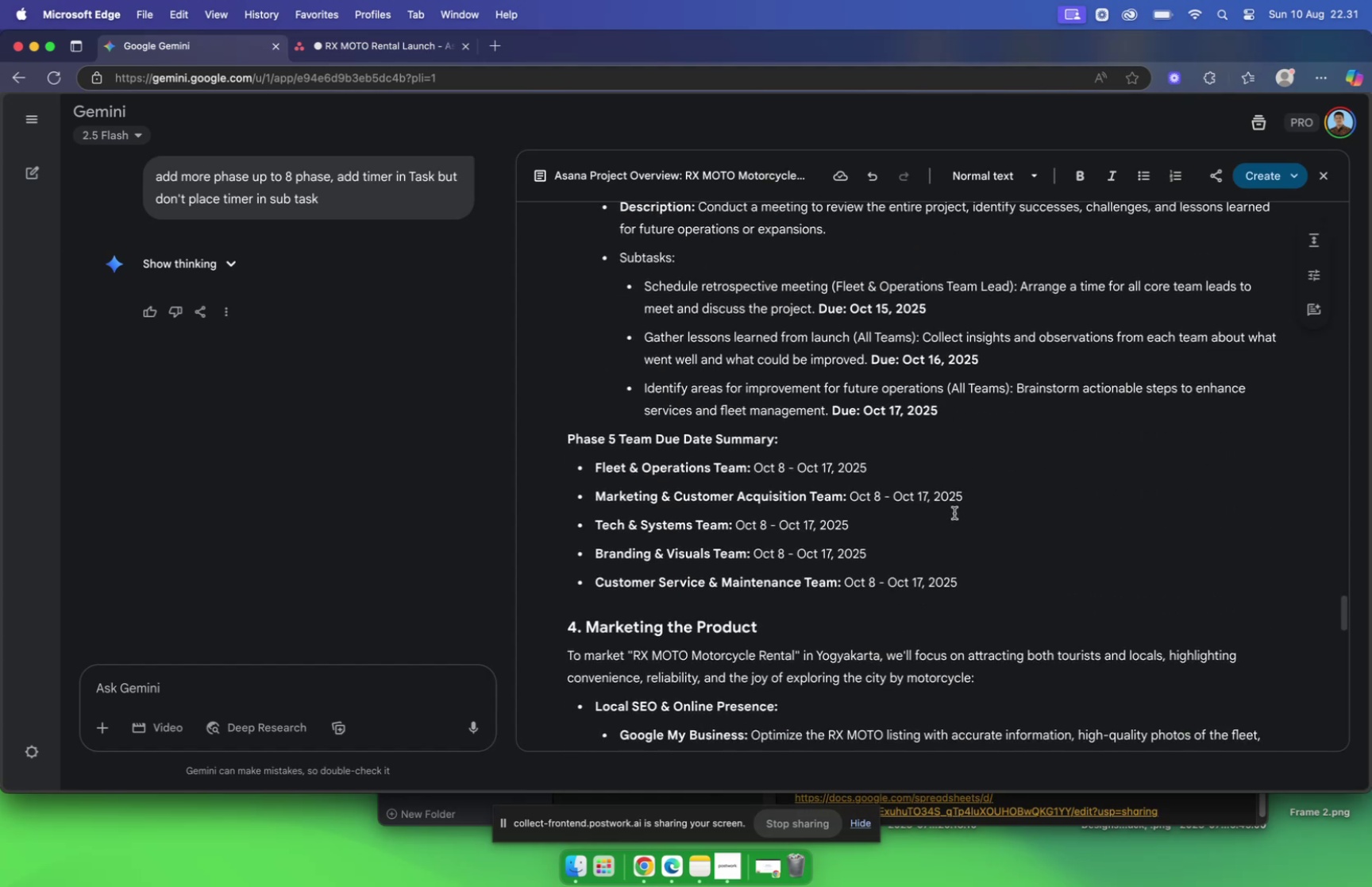 
scroll: coordinate [954, 512], scroll_direction: up, amount: 30.0
 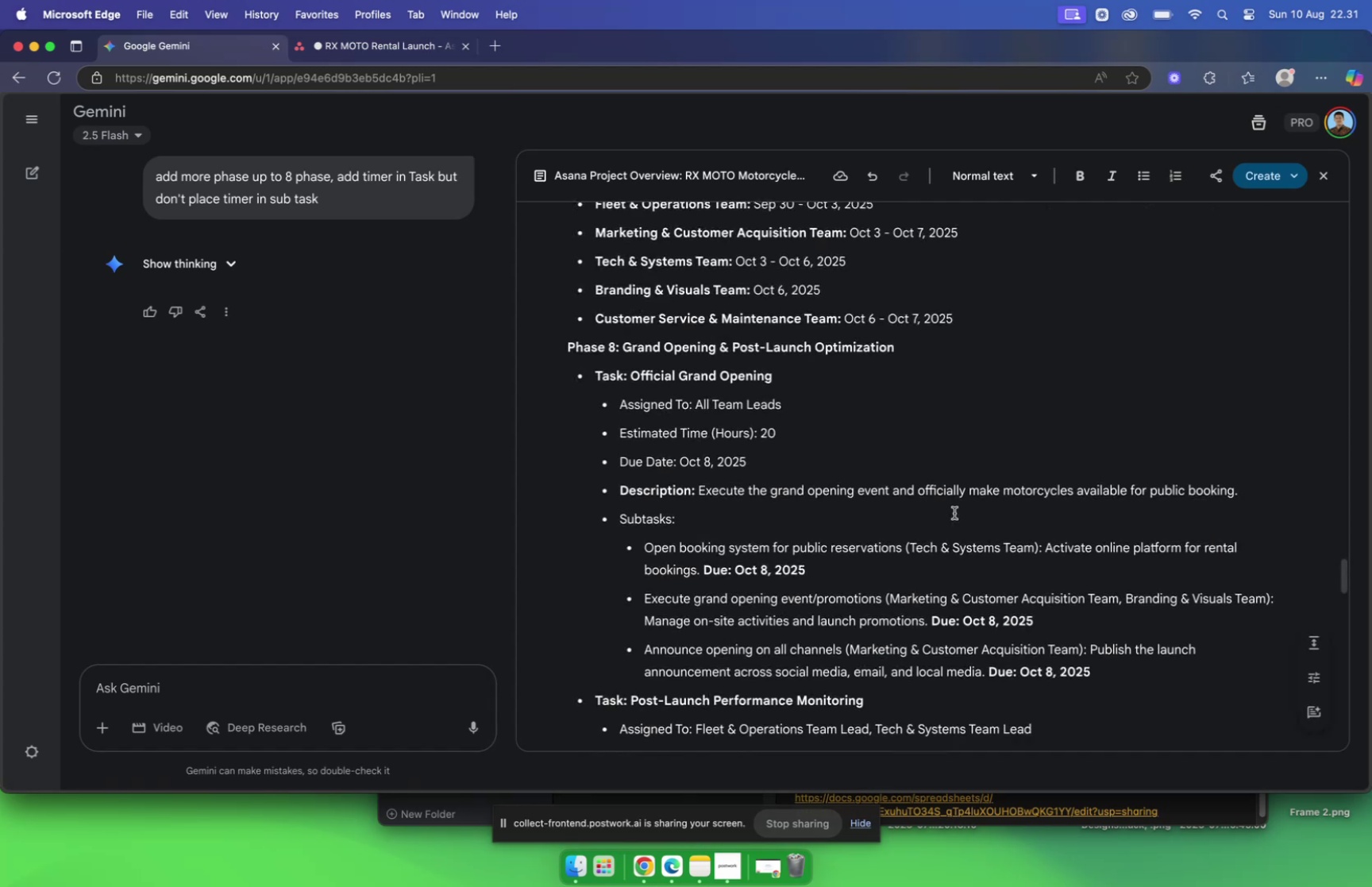 
scroll: coordinate [954, 512], scroll_direction: down, amount: 5.0
 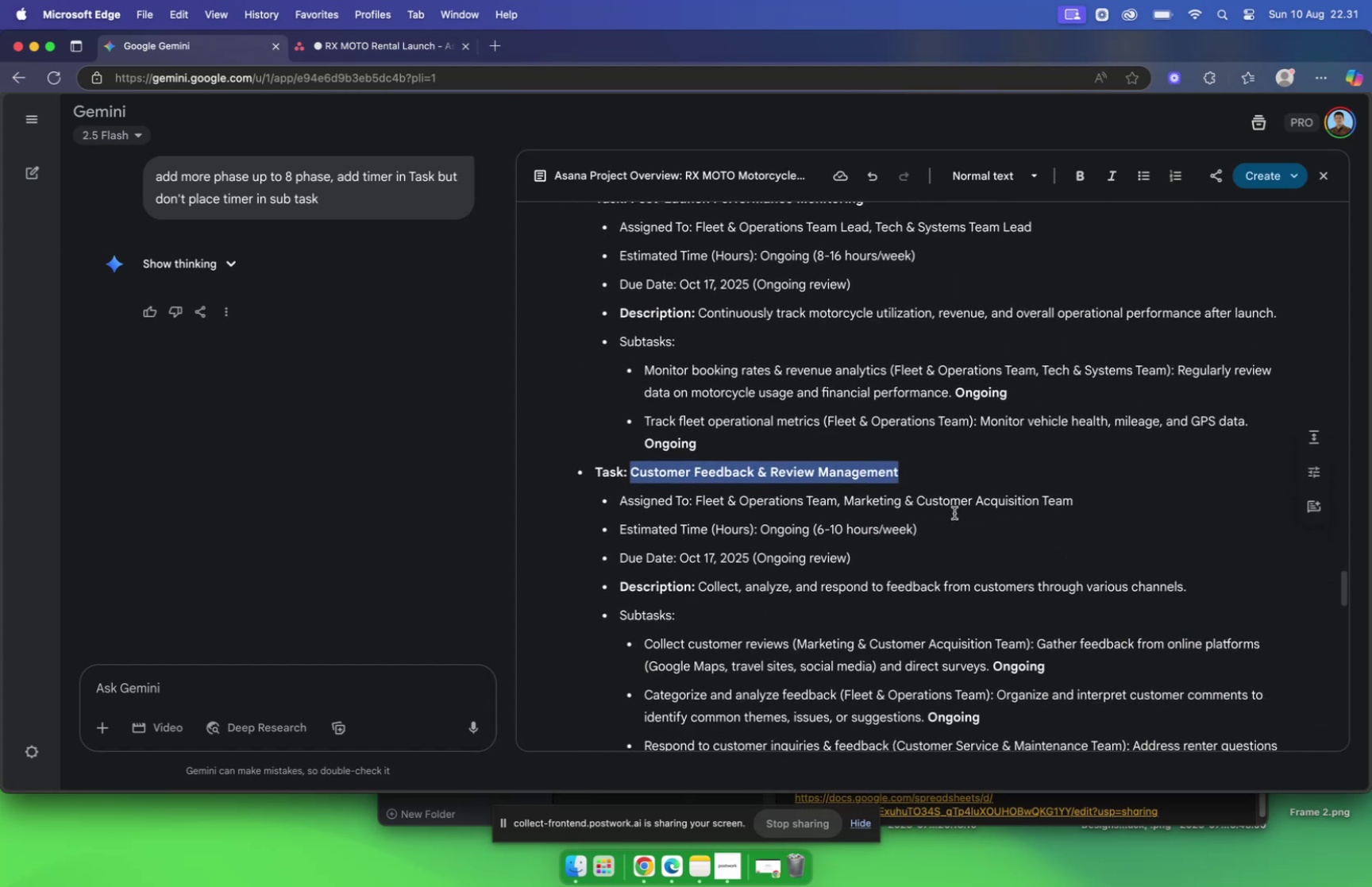 
key(Meta+C)
 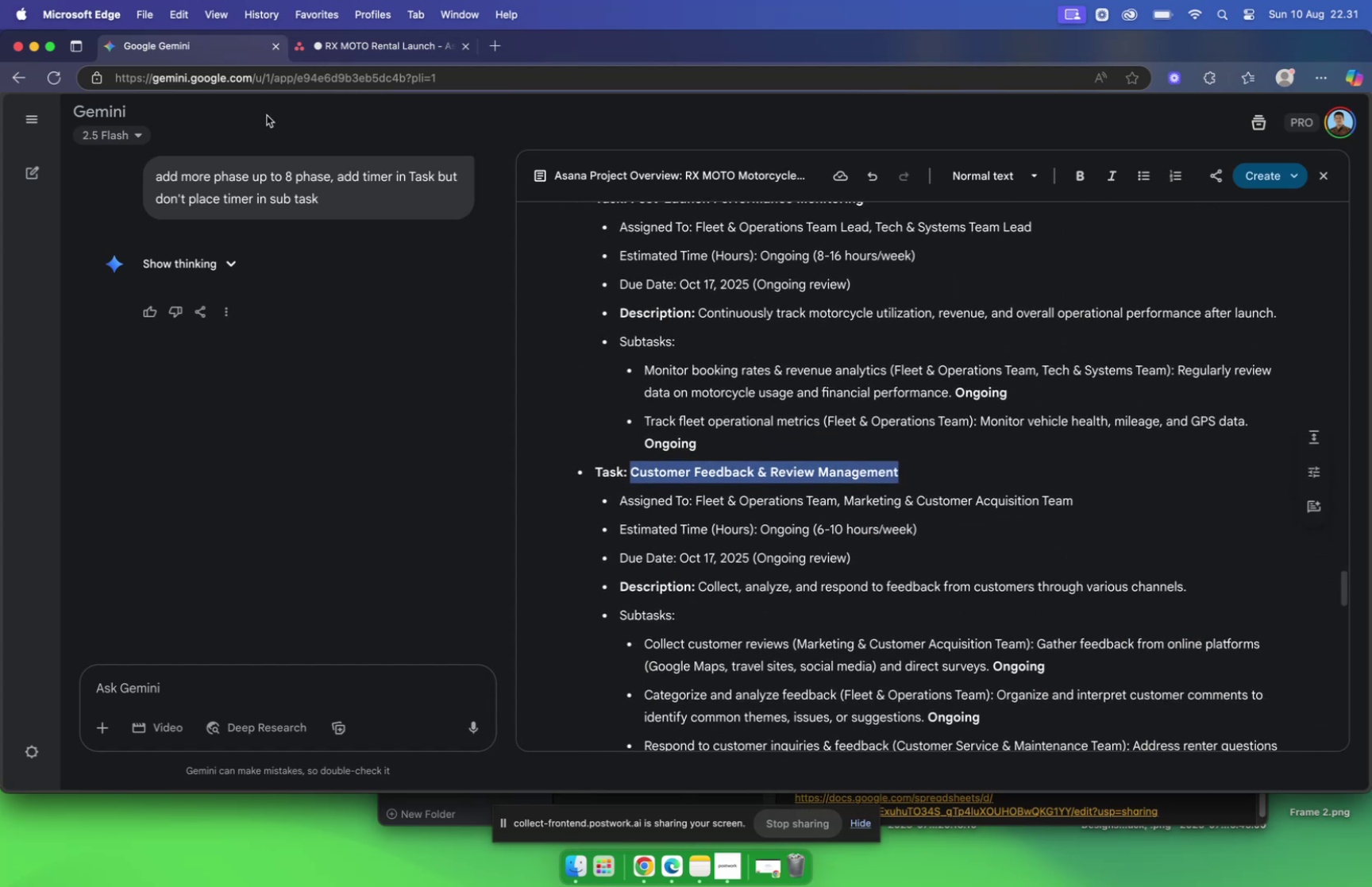 
wait(5.08)
 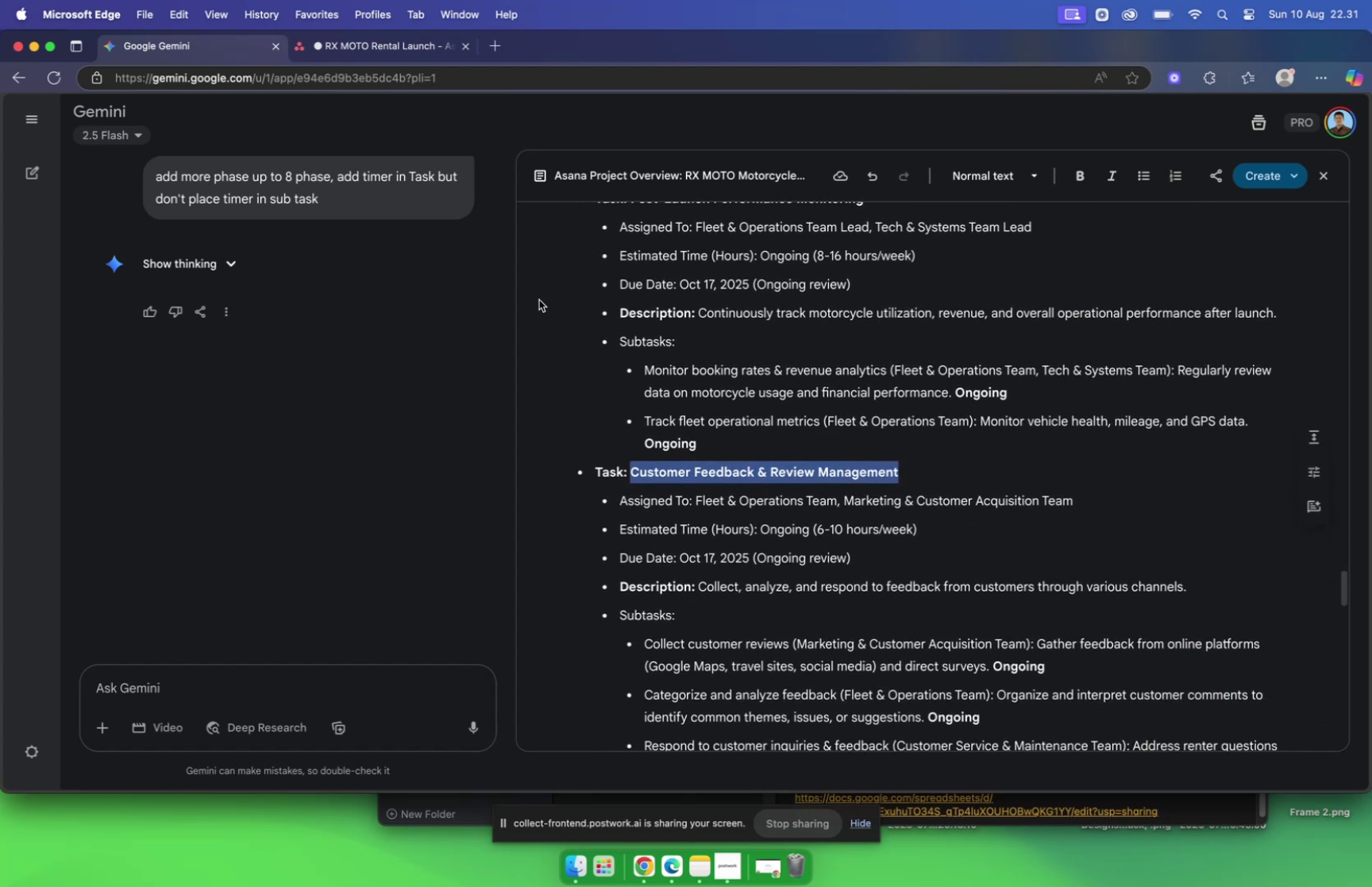 
scroll: coordinate [414, 629], scroll_direction: down, amount: 5.0
 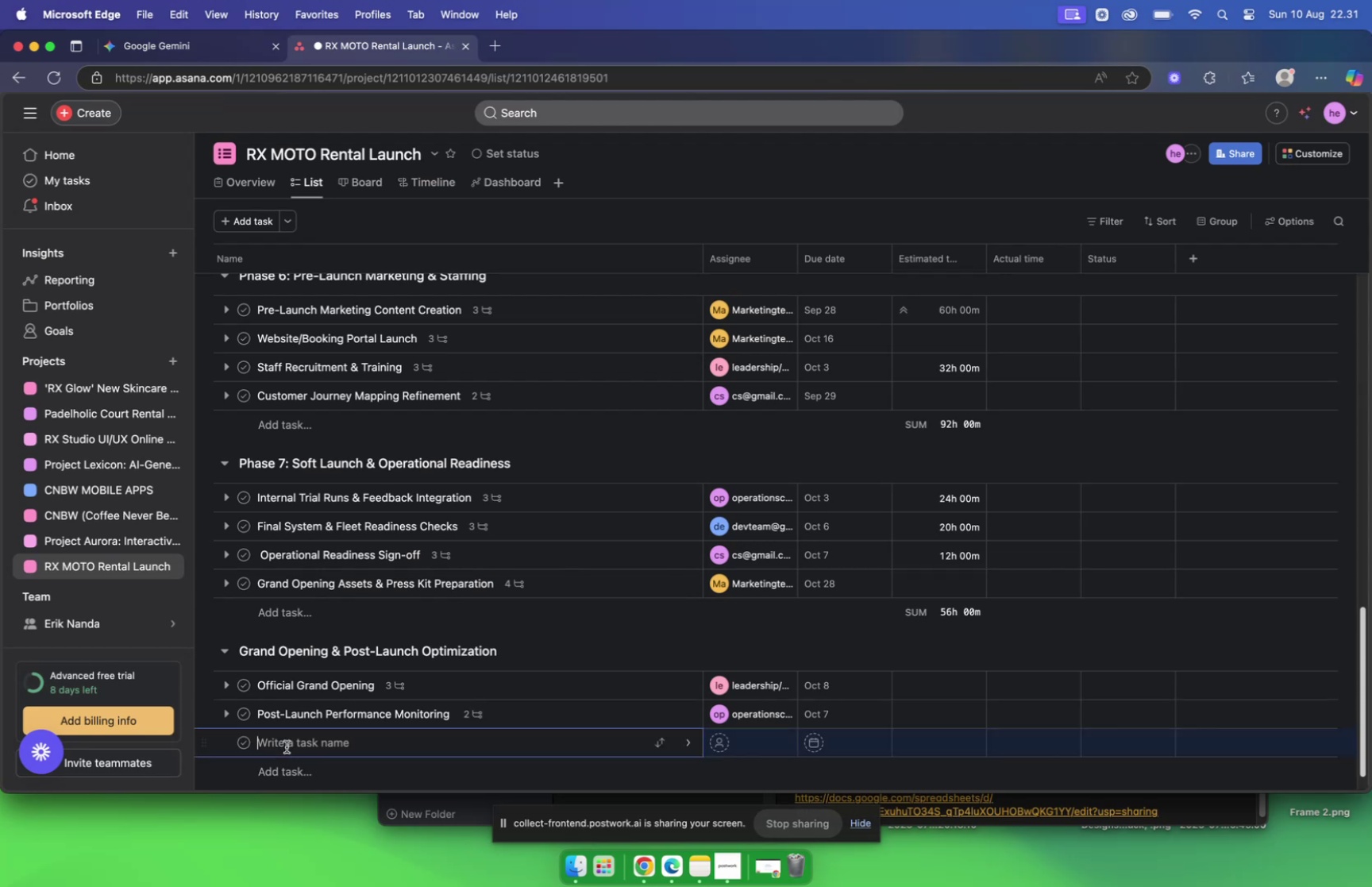 
key(Meta+V)
 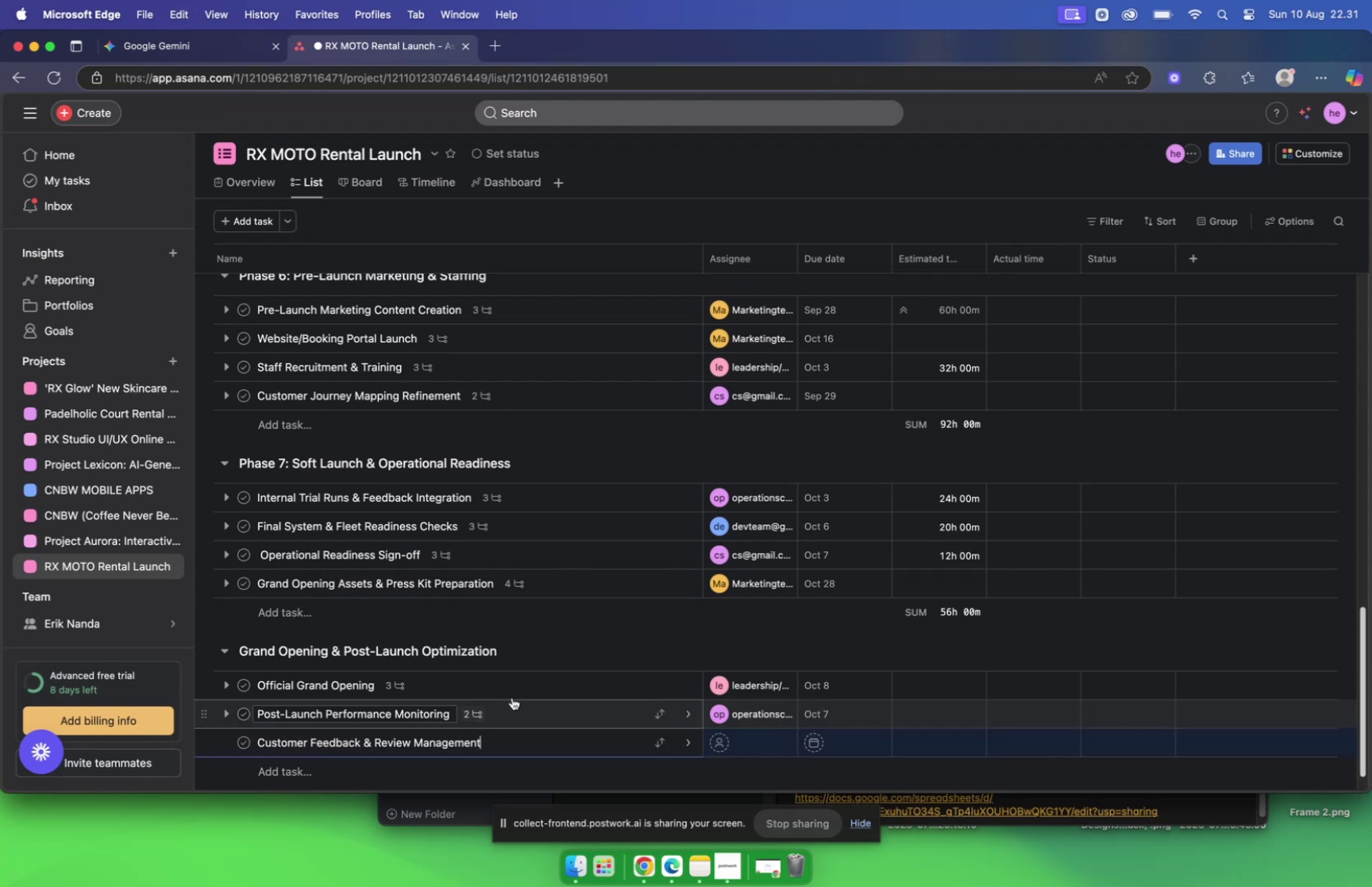 
scroll: coordinate [518, 688], scroll_direction: down, amount: 5.0
 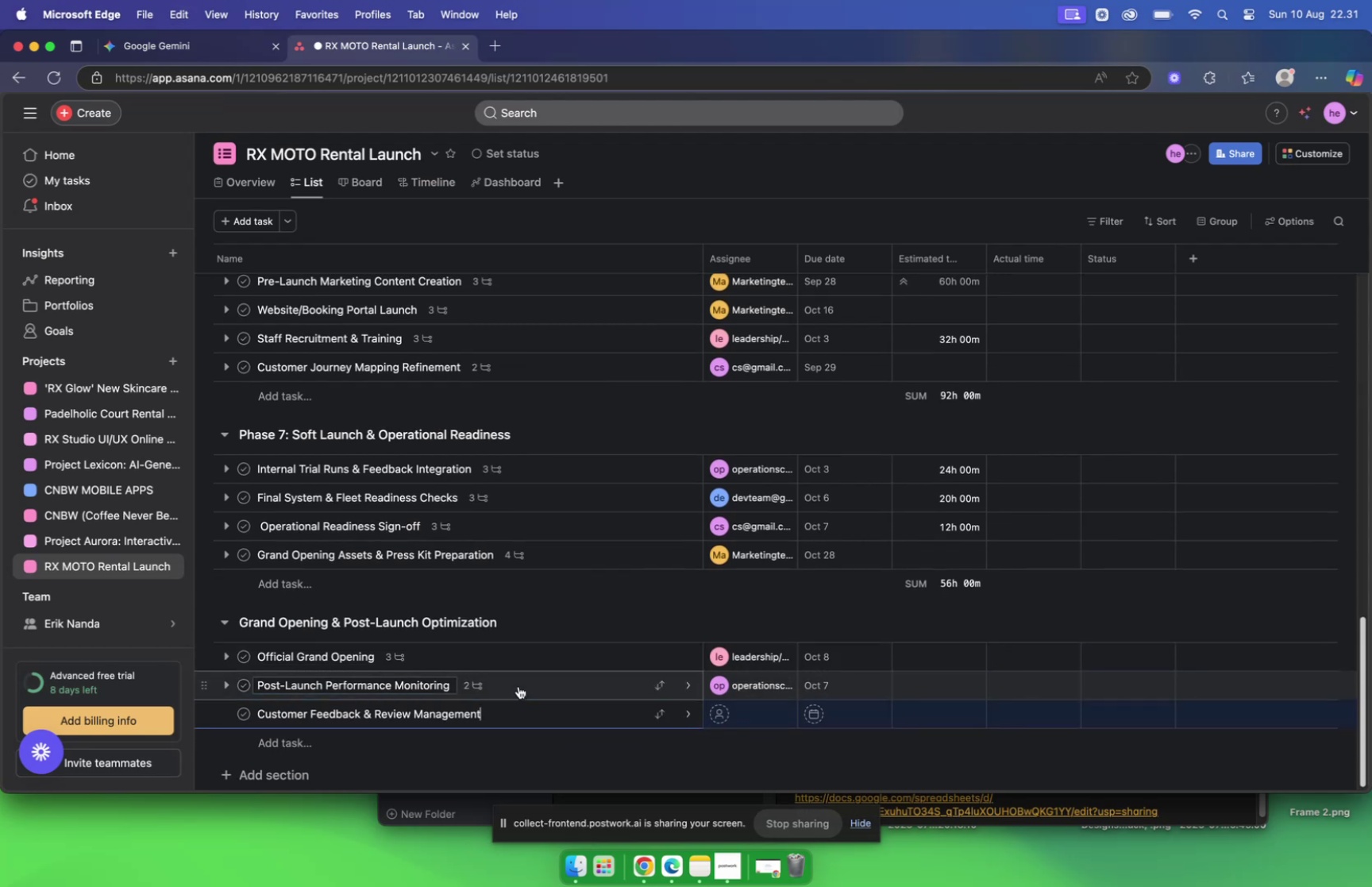 
mouse_move([776, 704])
 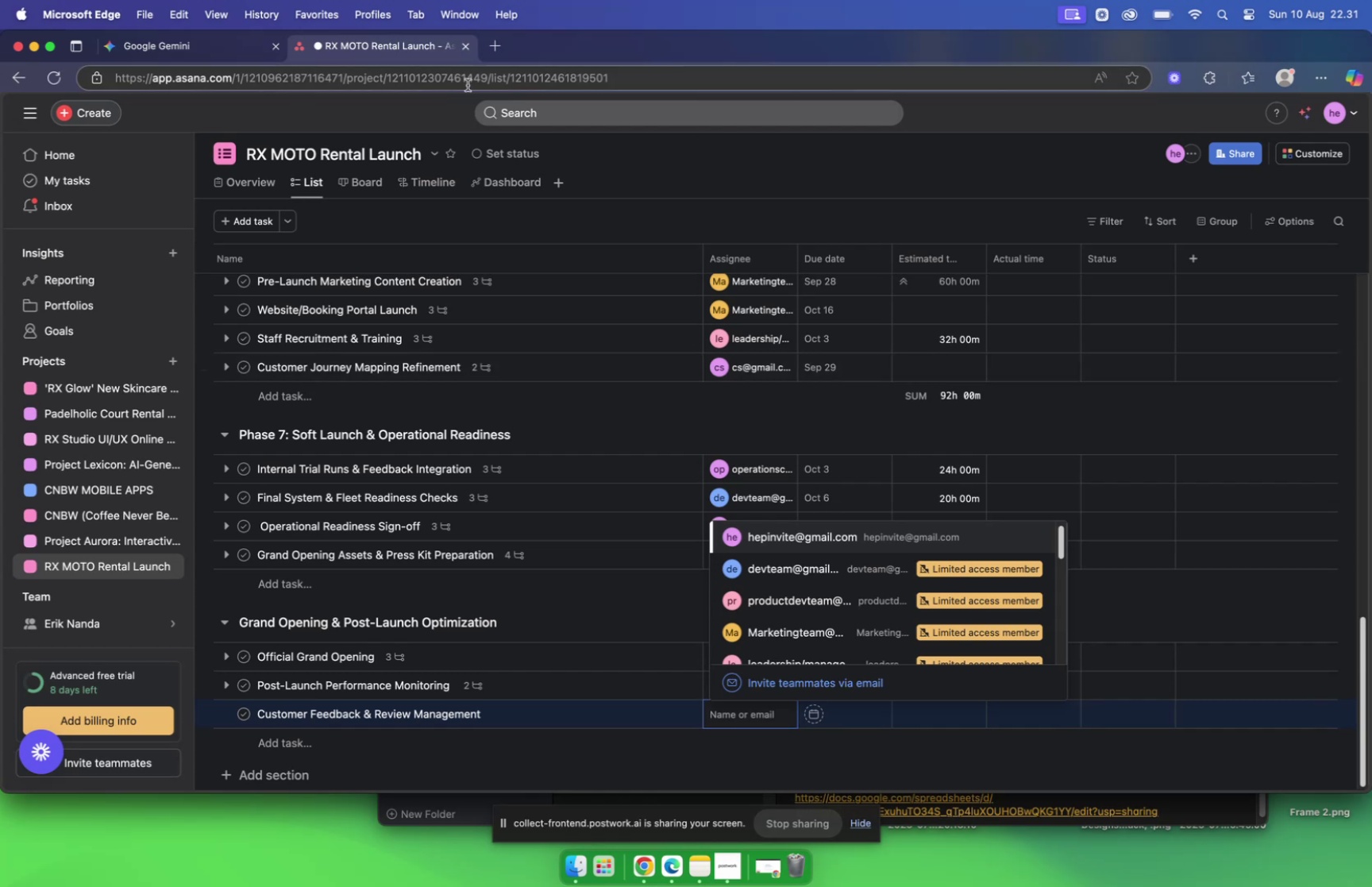 
left_click([216, 51])
 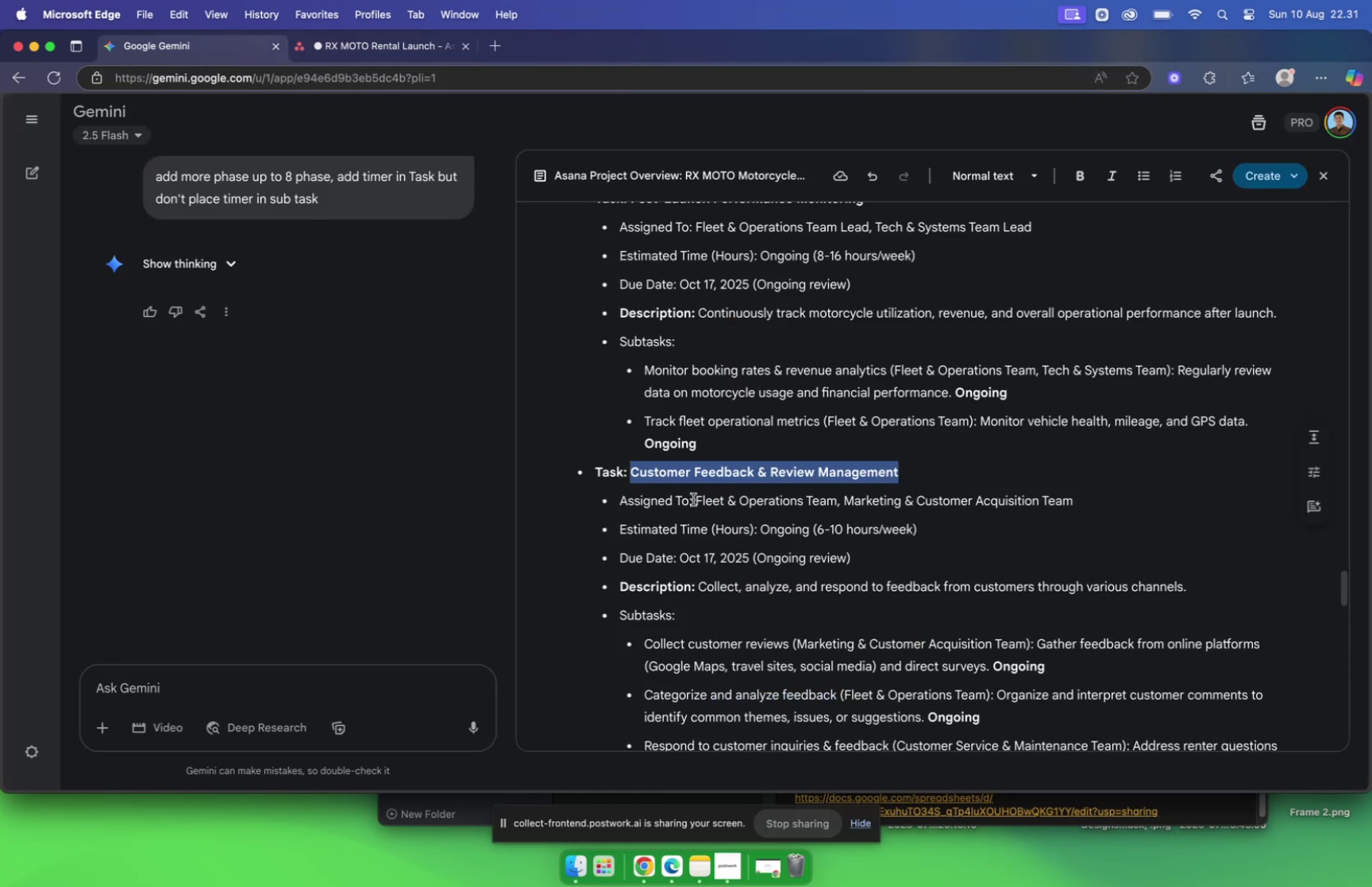 
left_click_drag(start_coordinate=[696, 499], to_coordinate=[1084, 503])
 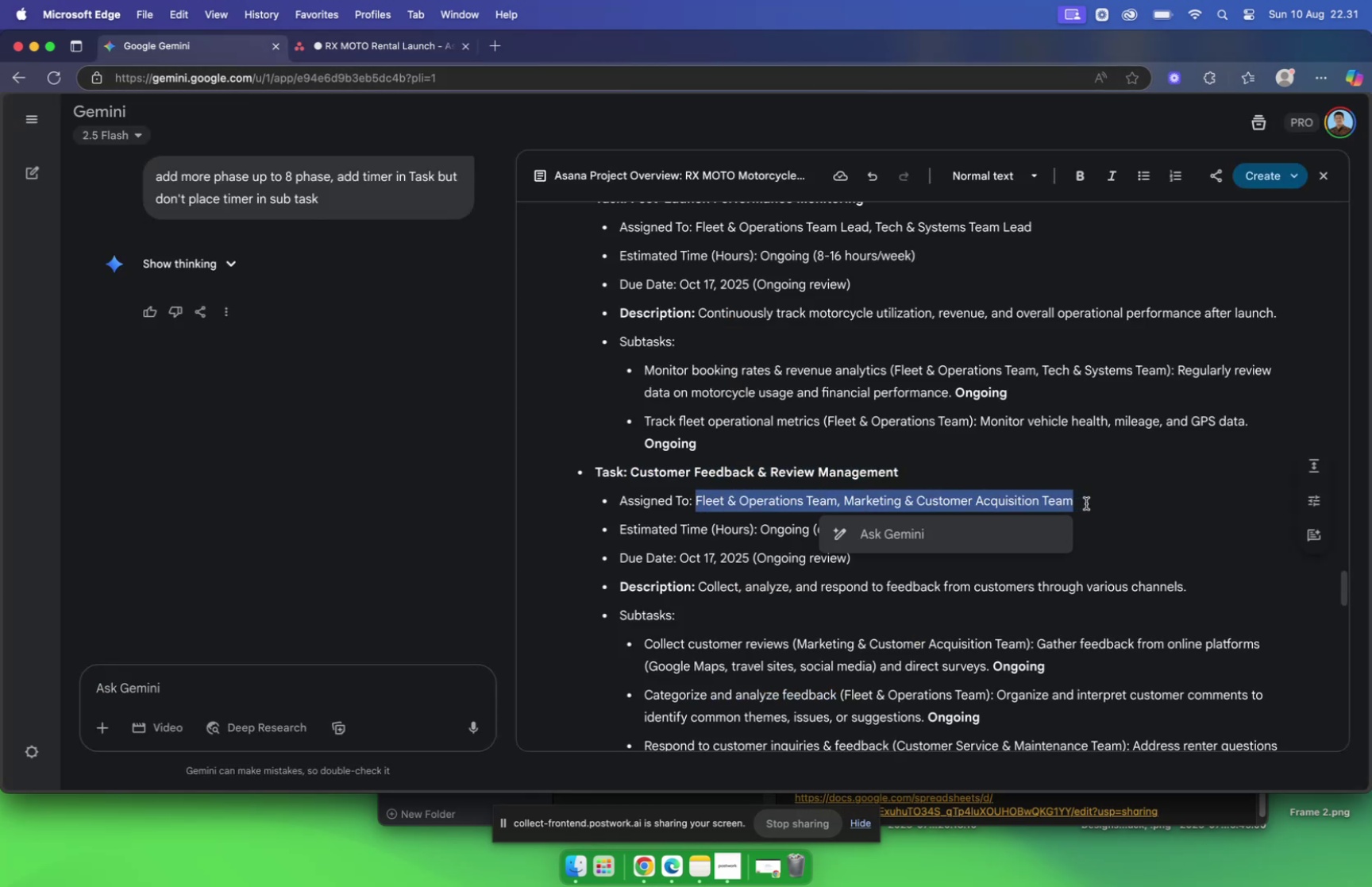 
key(Meta+C)
 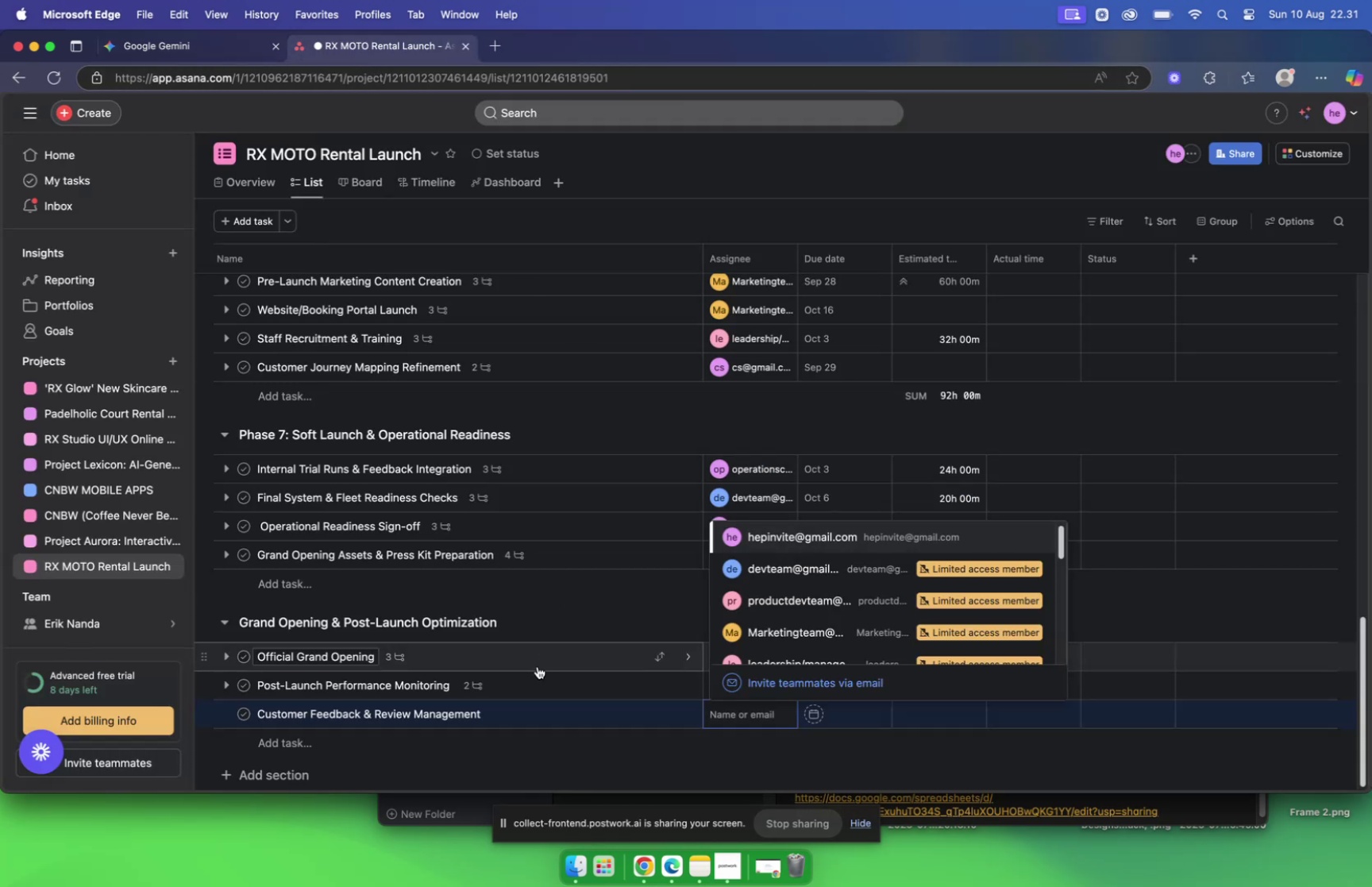 
left_click([568, 709])
 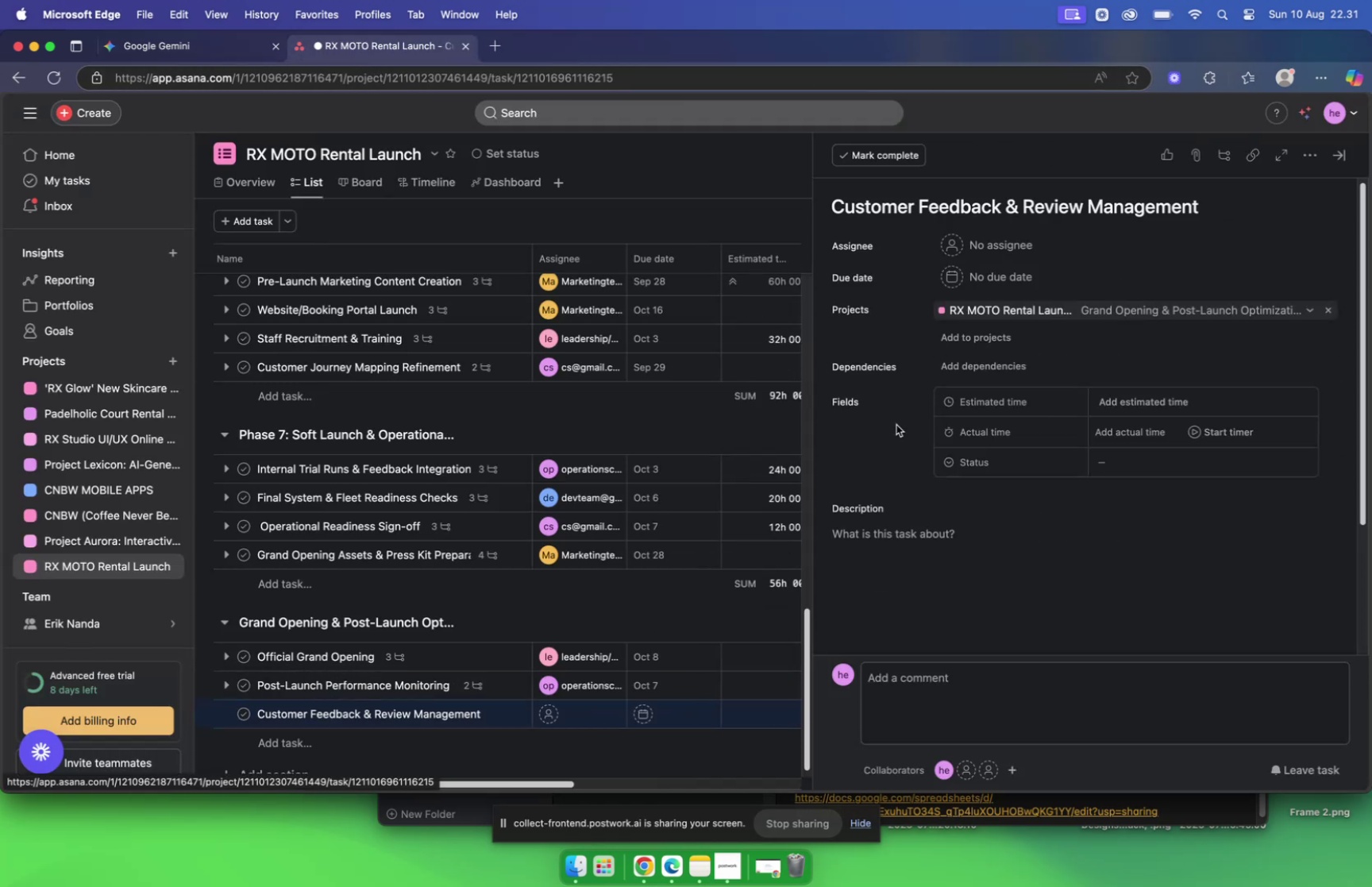 
left_click([888, 534])
 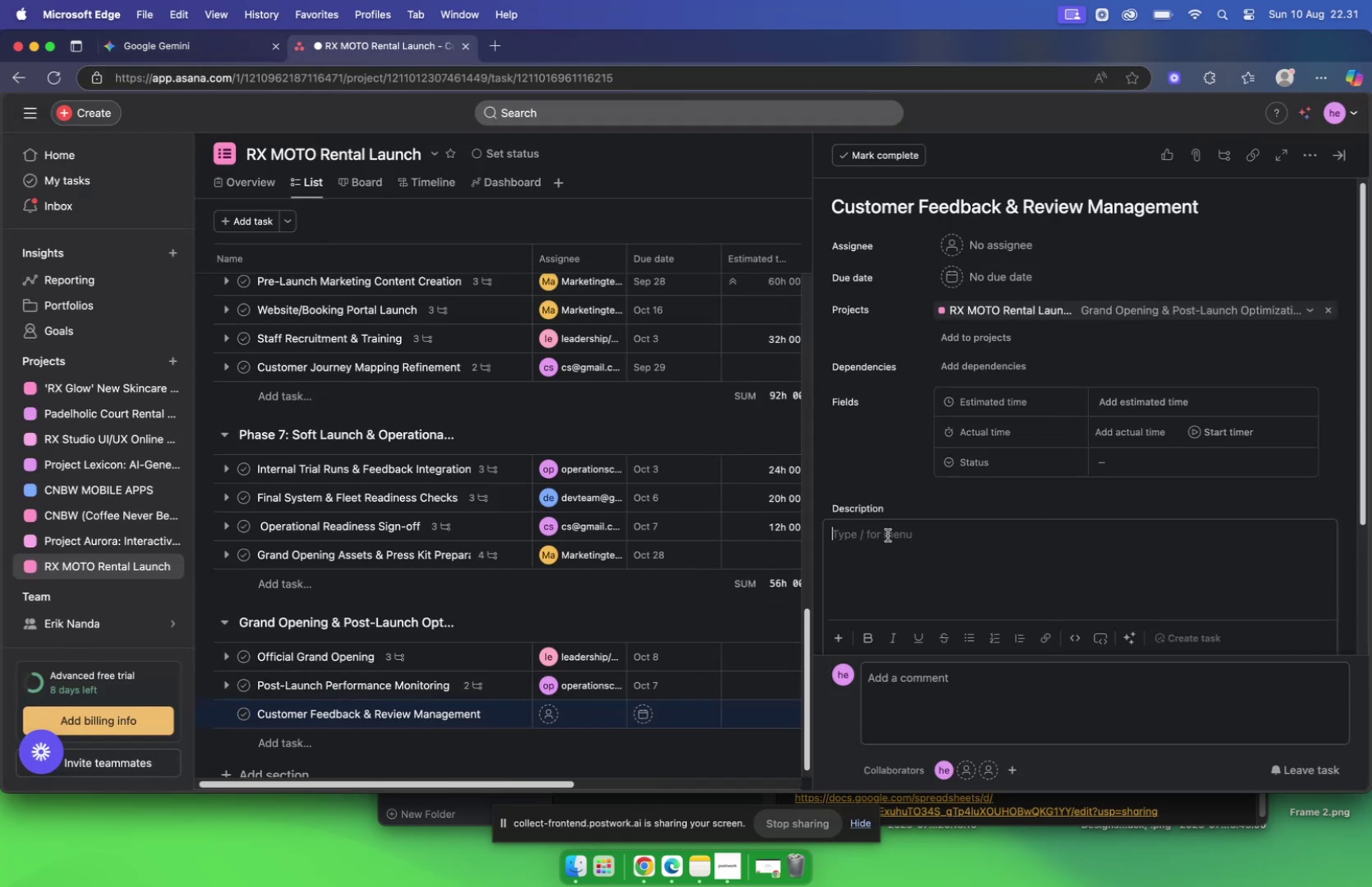 
key(Meta+V)
 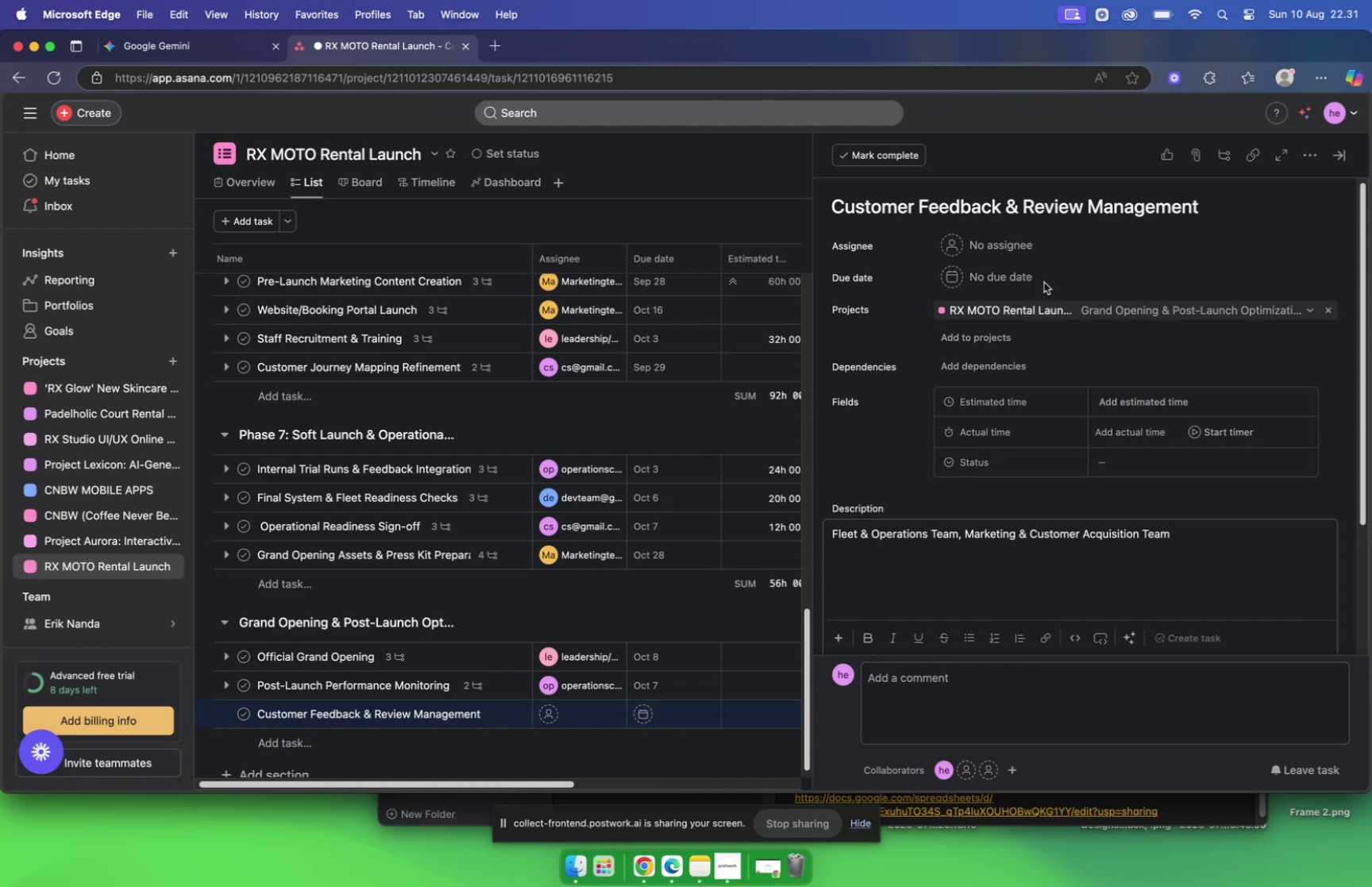 
left_click([996, 237])
 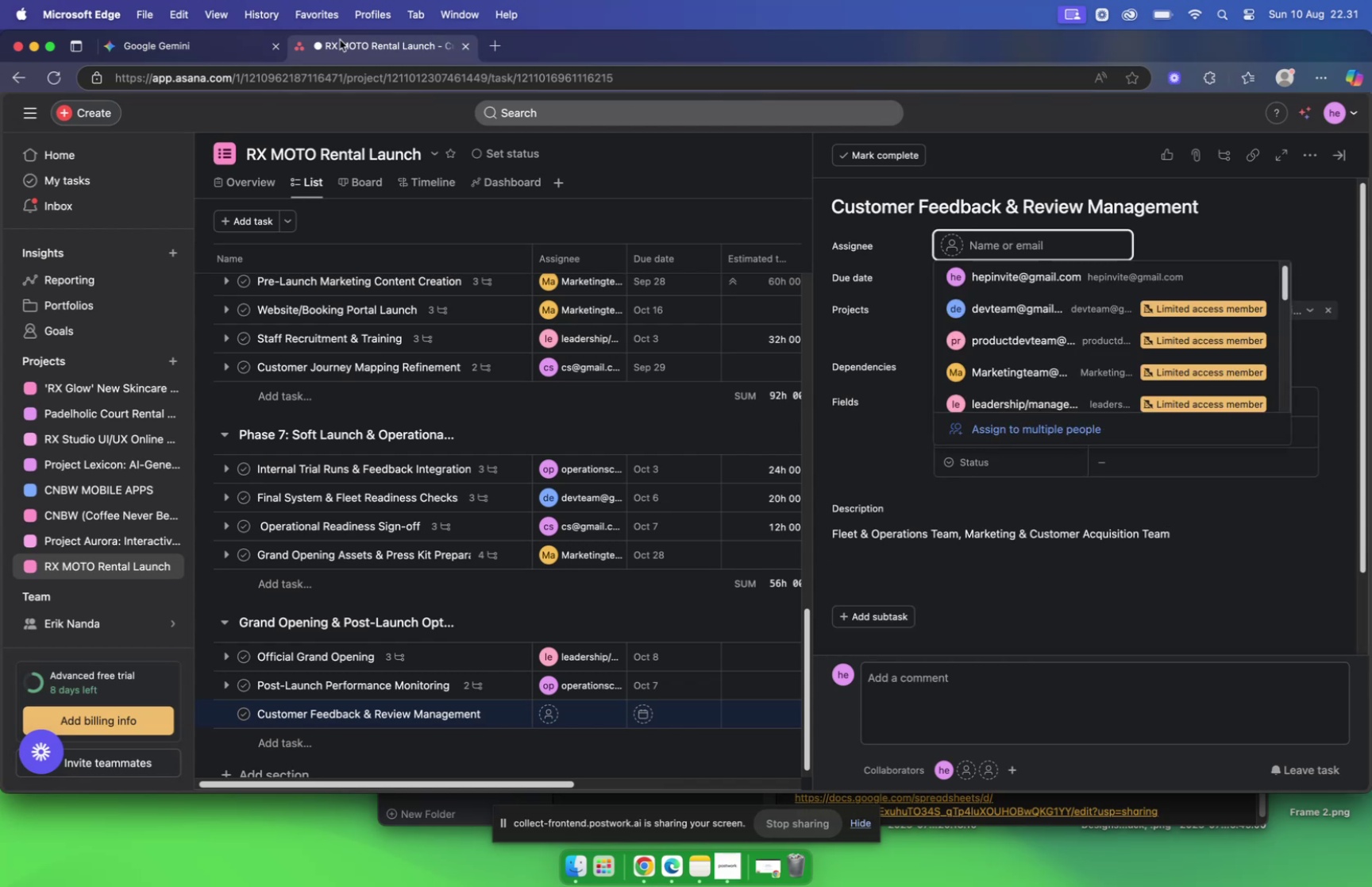 
left_click([210, 40])
 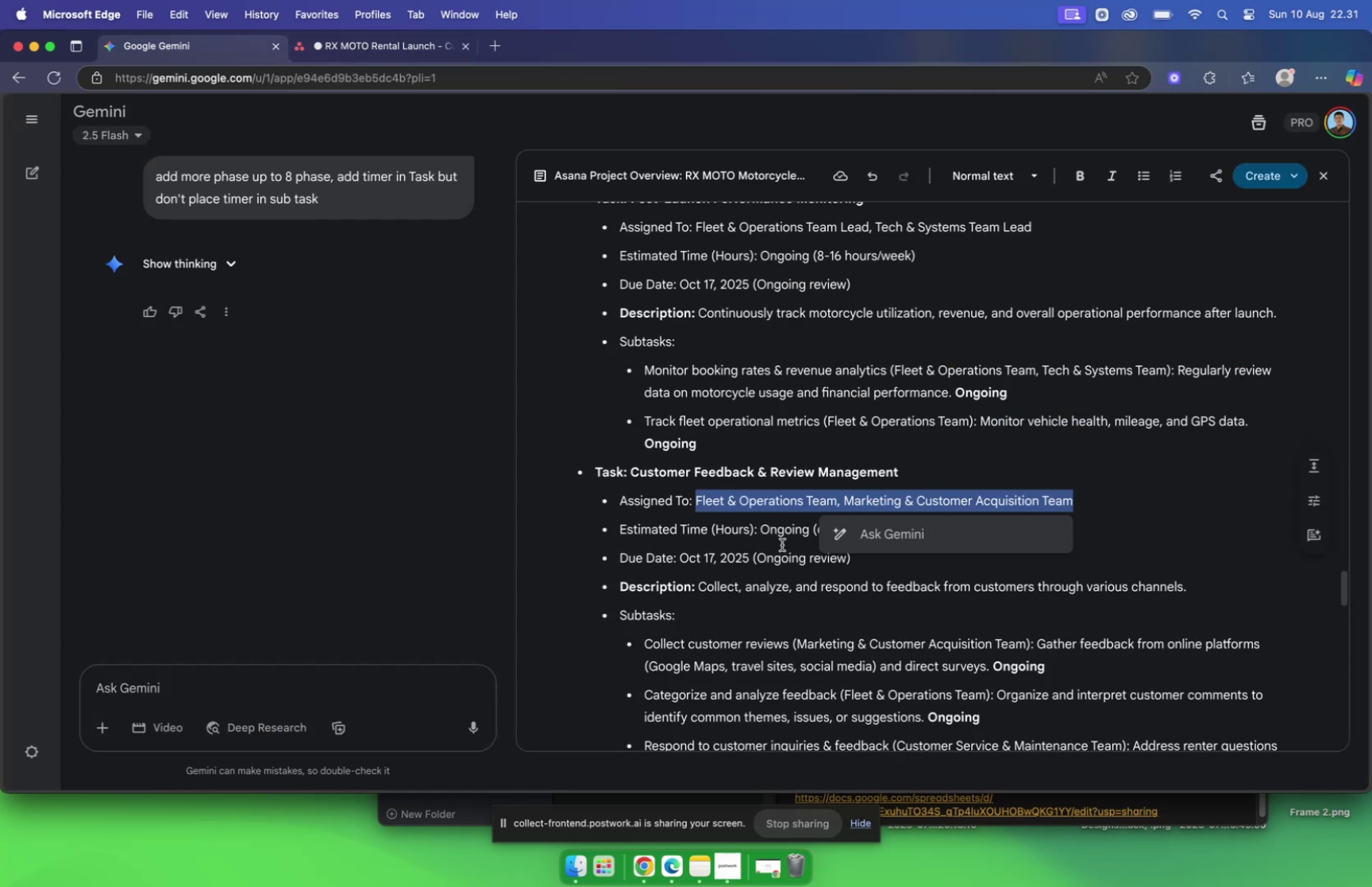 
left_click([780, 538])
 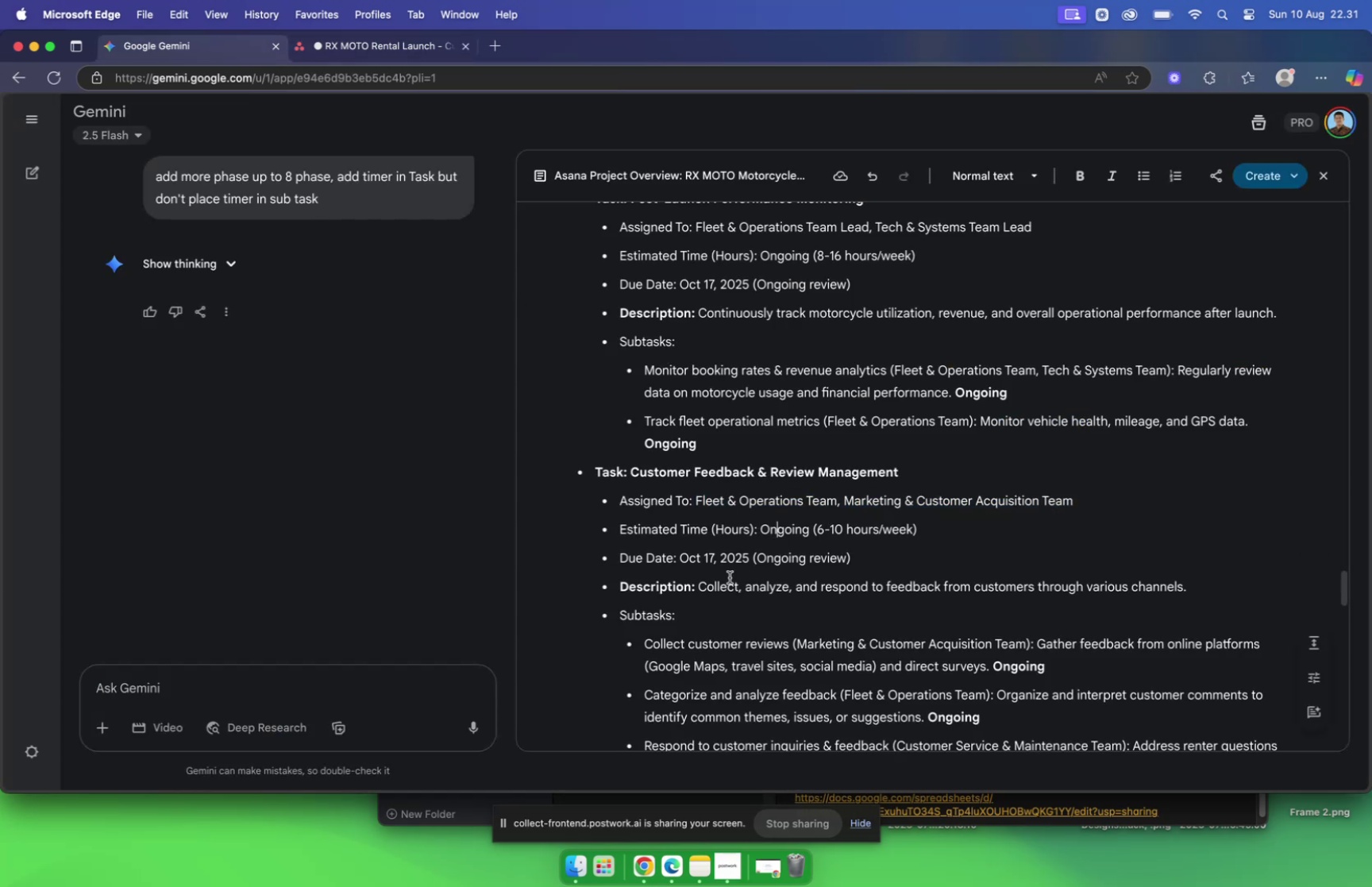 
left_click_drag(start_coordinate=[701, 586], to_coordinate=[1200, 585])
 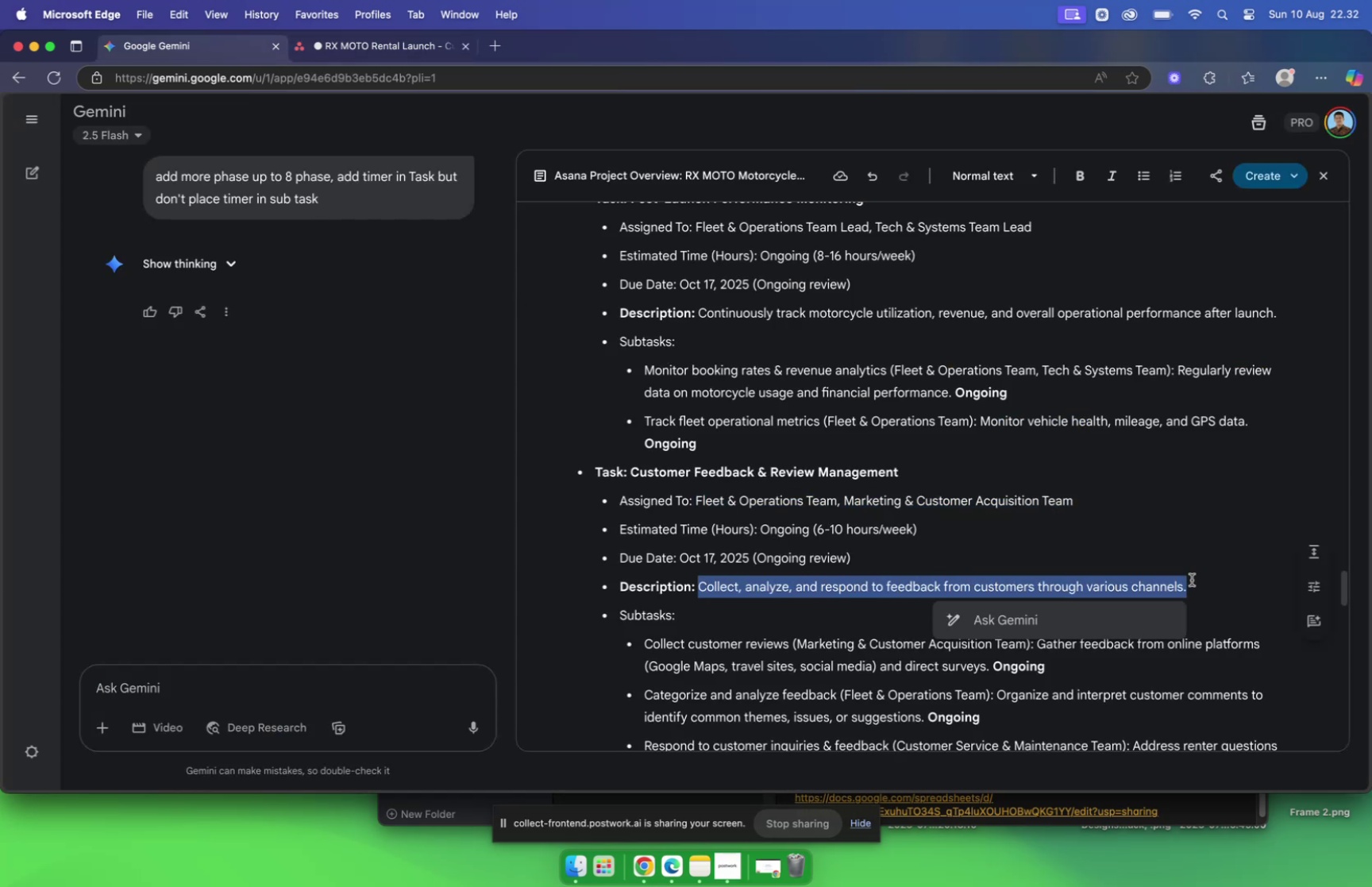 
key(Meta+C)
 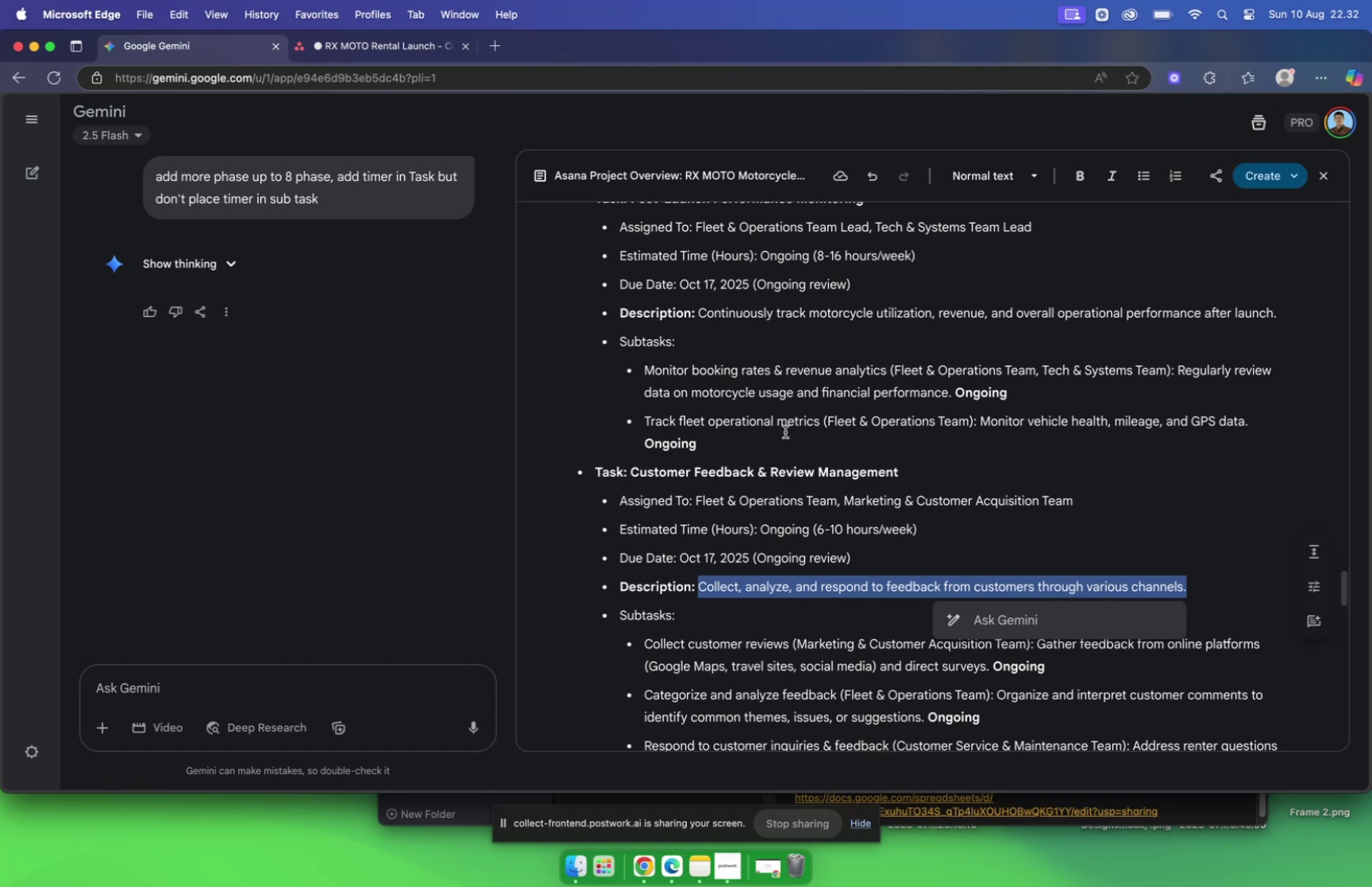 
scroll: coordinate [716, 441], scroll_direction: down, amount: 10.0
 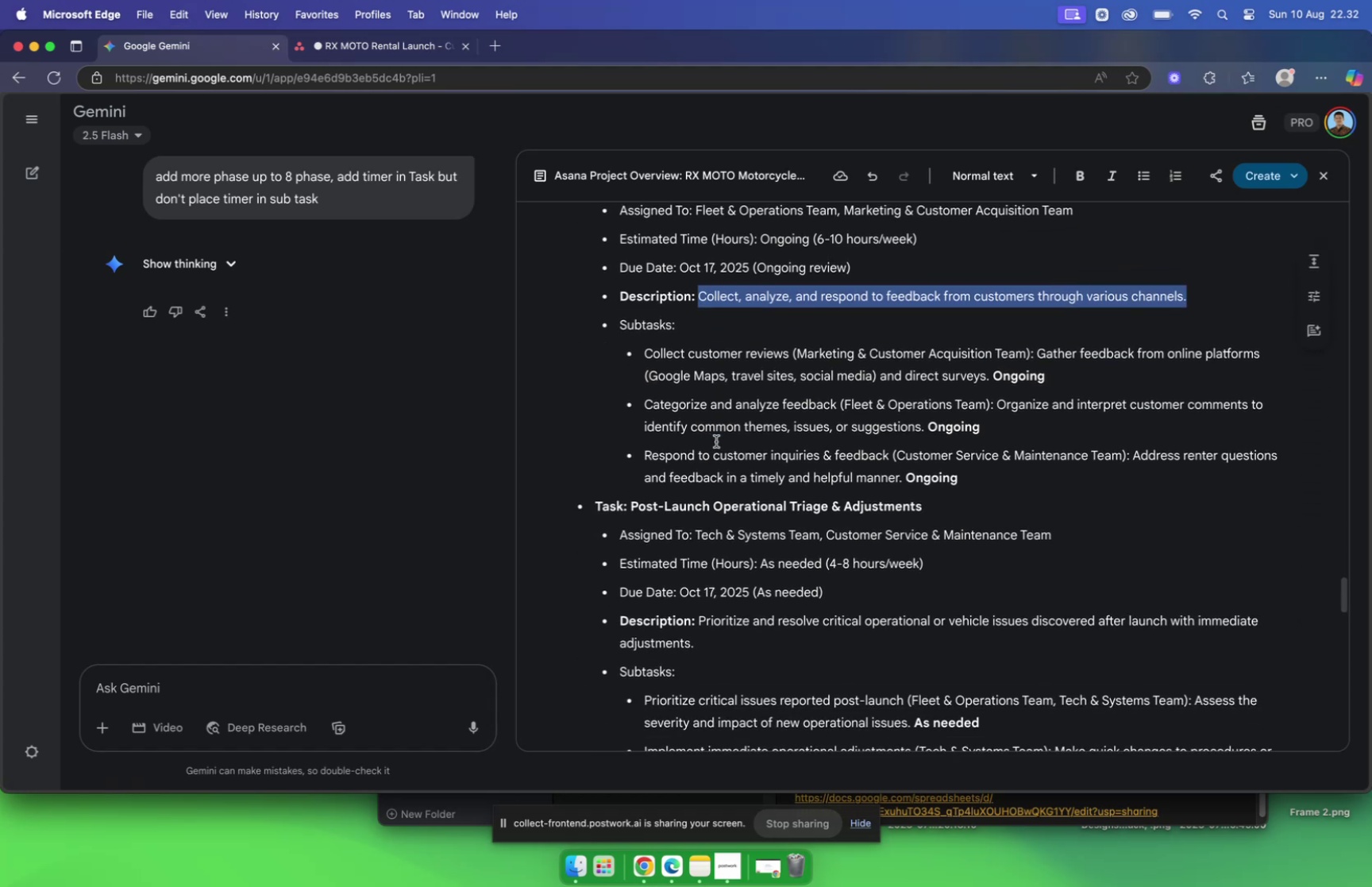 
scroll: coordinate [715, 442], scroll_direction: up, amount: 7.0
 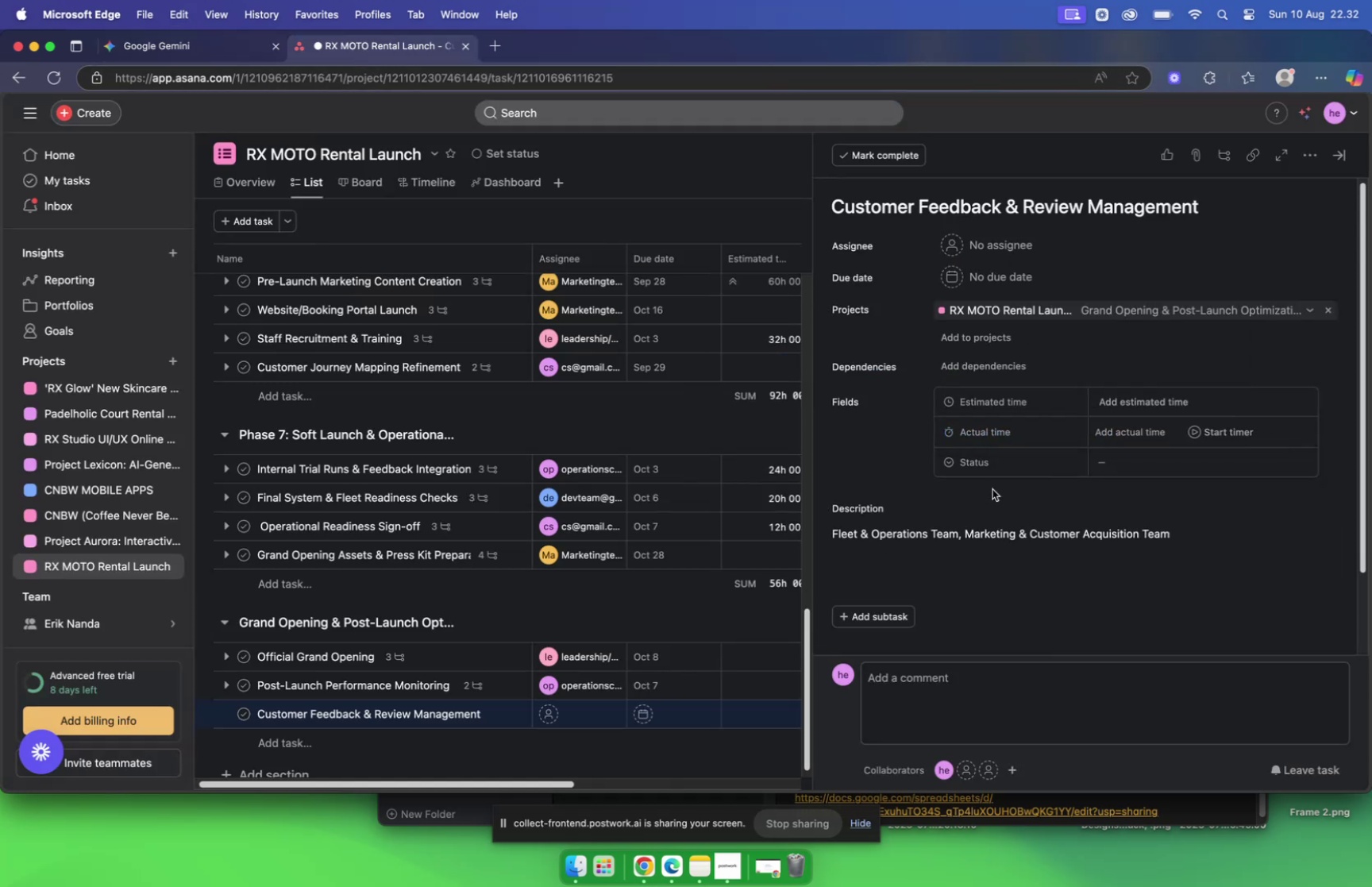 
wait(5.95)
 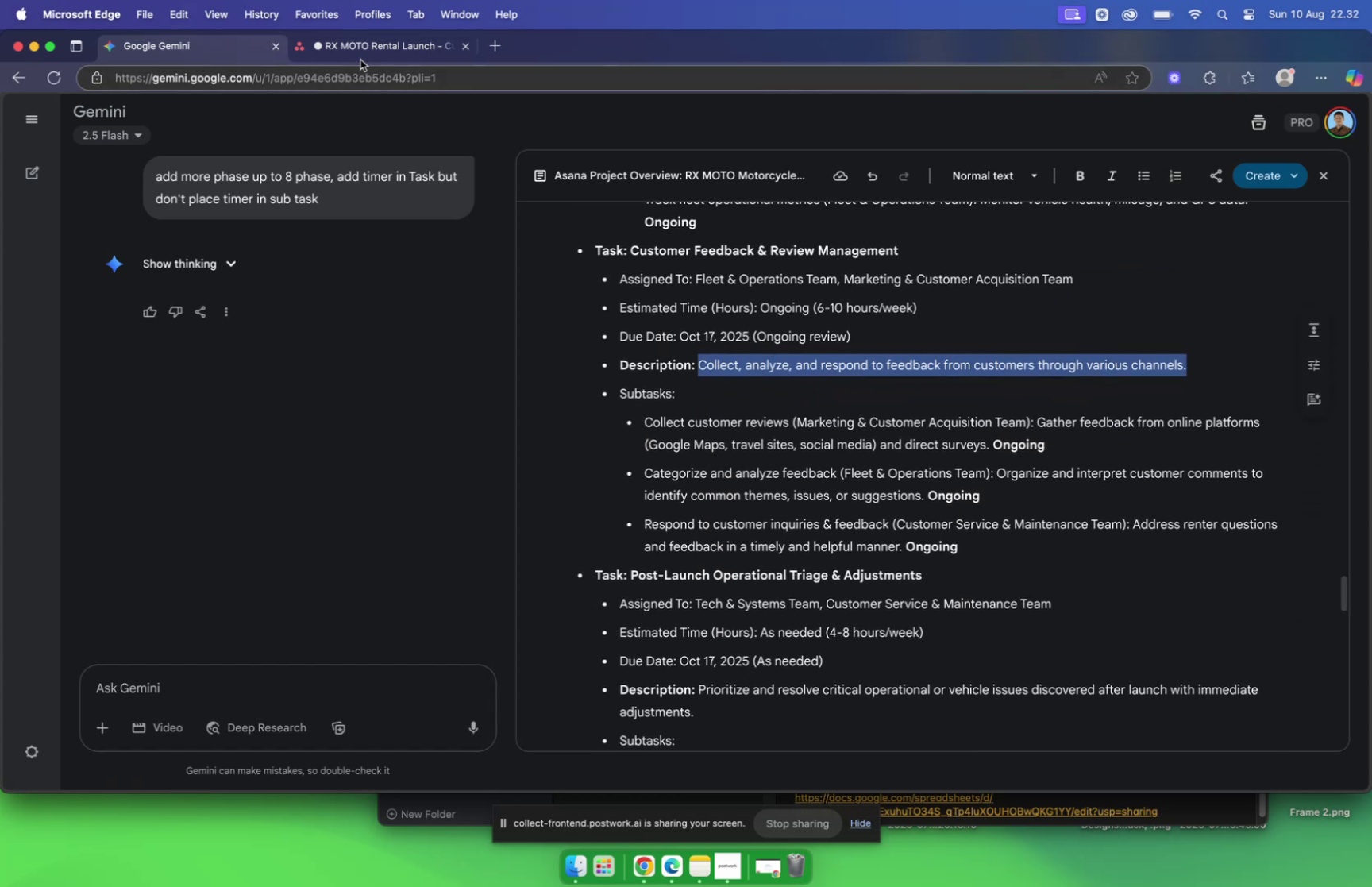 
left_click([978, 249])
 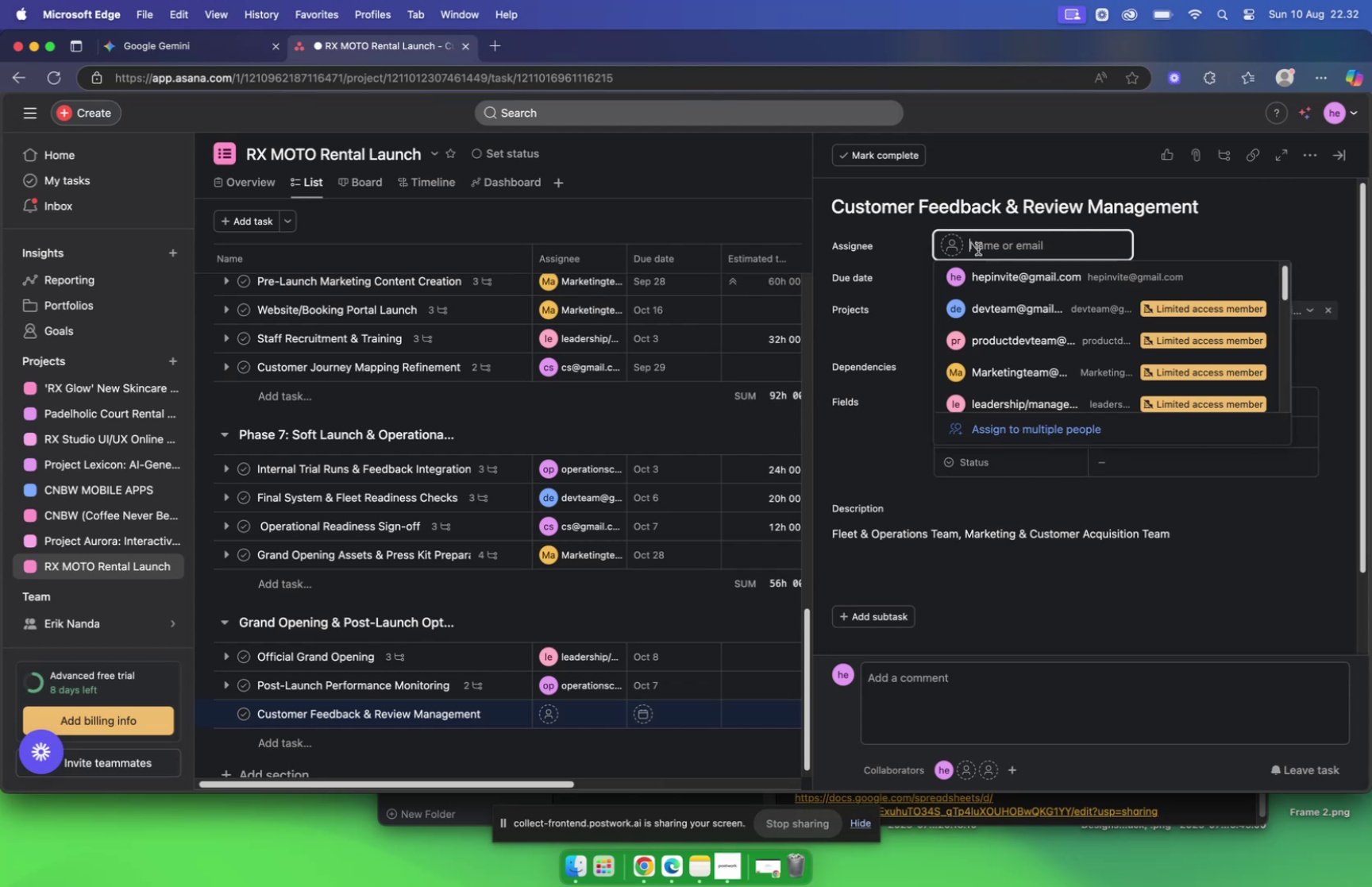 
wait(42.55)
 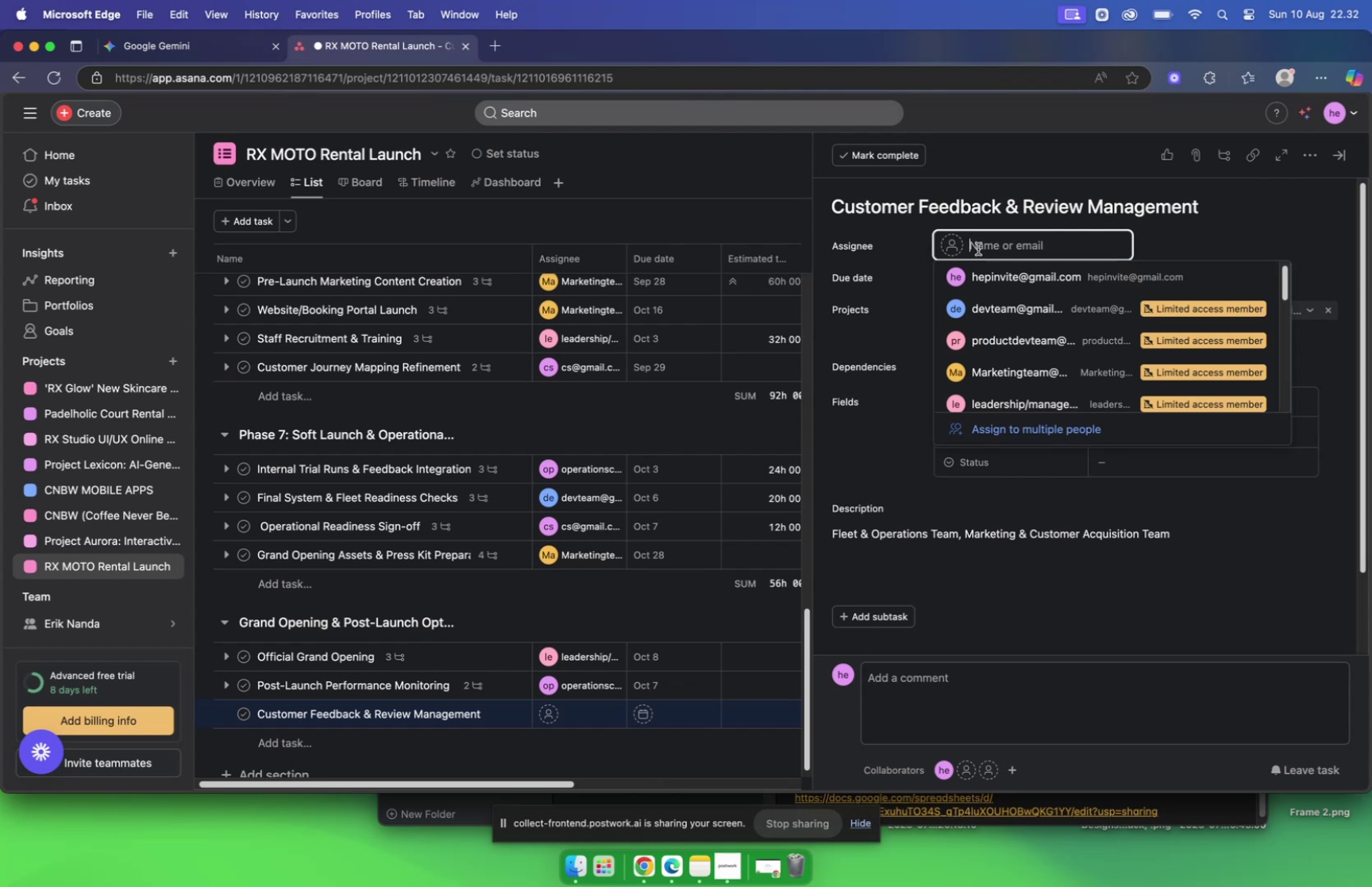 
left_click([1189, 237])
 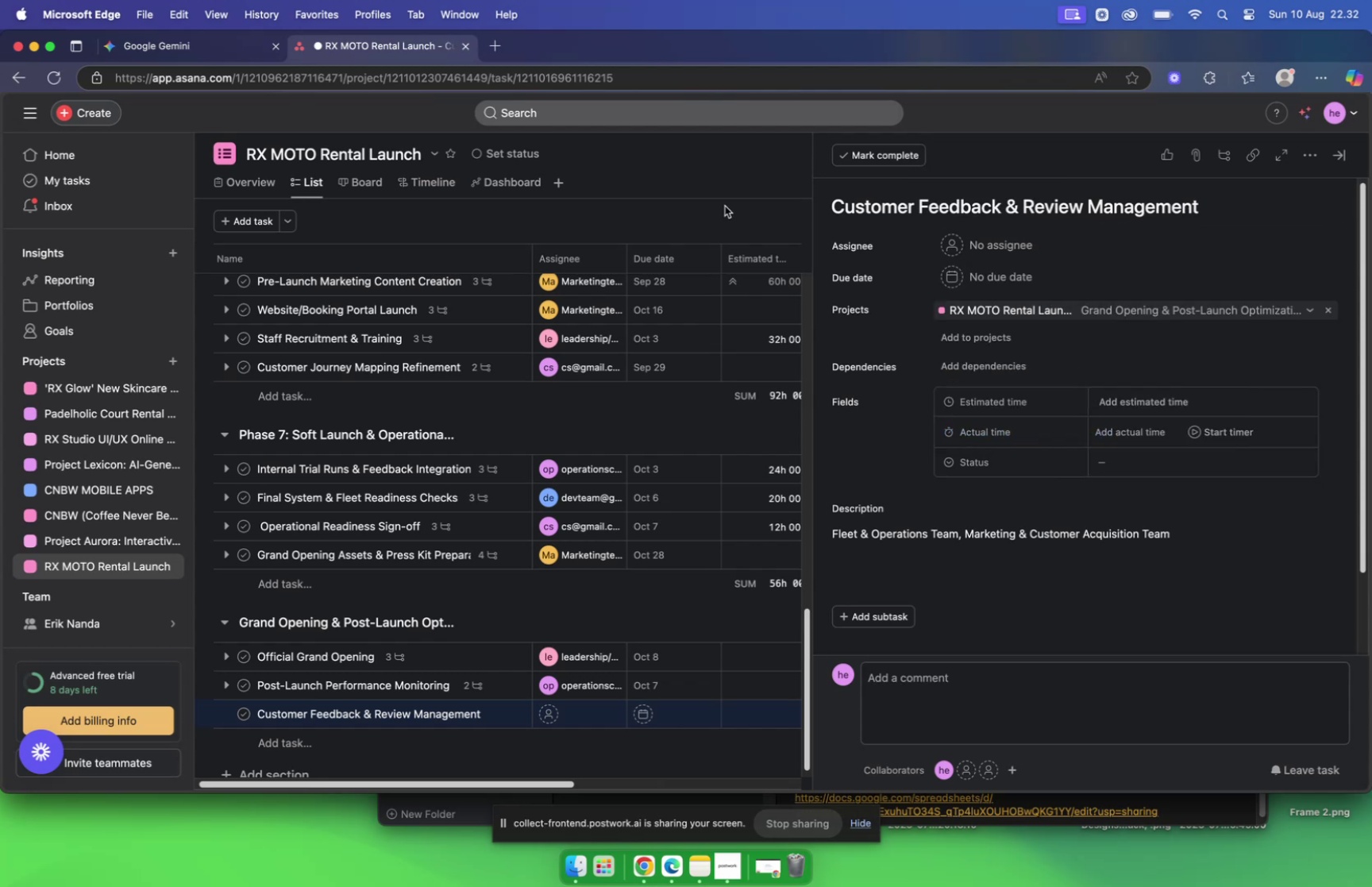 
left_click([744, 221])
 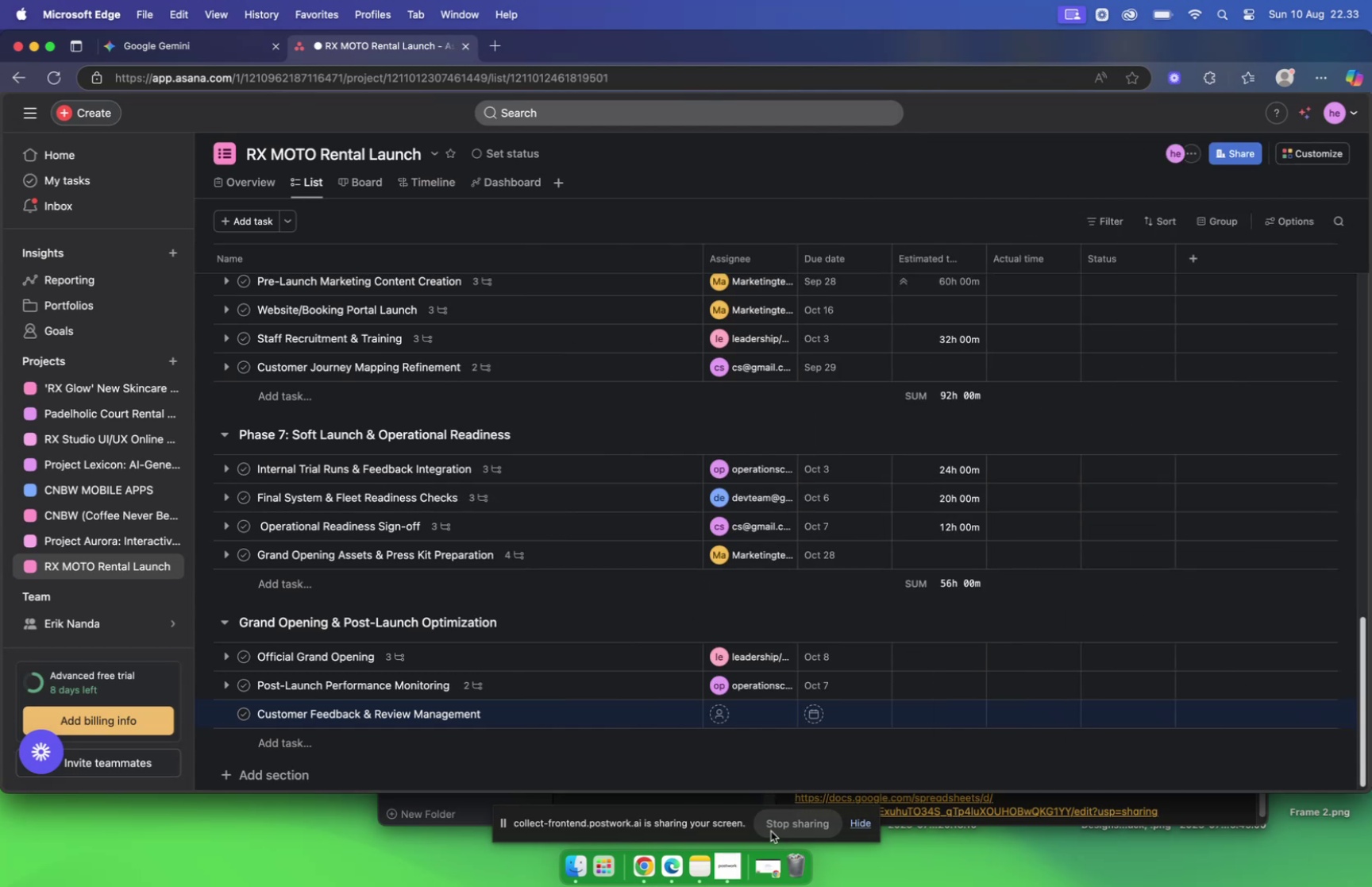 
wait(6.55)
 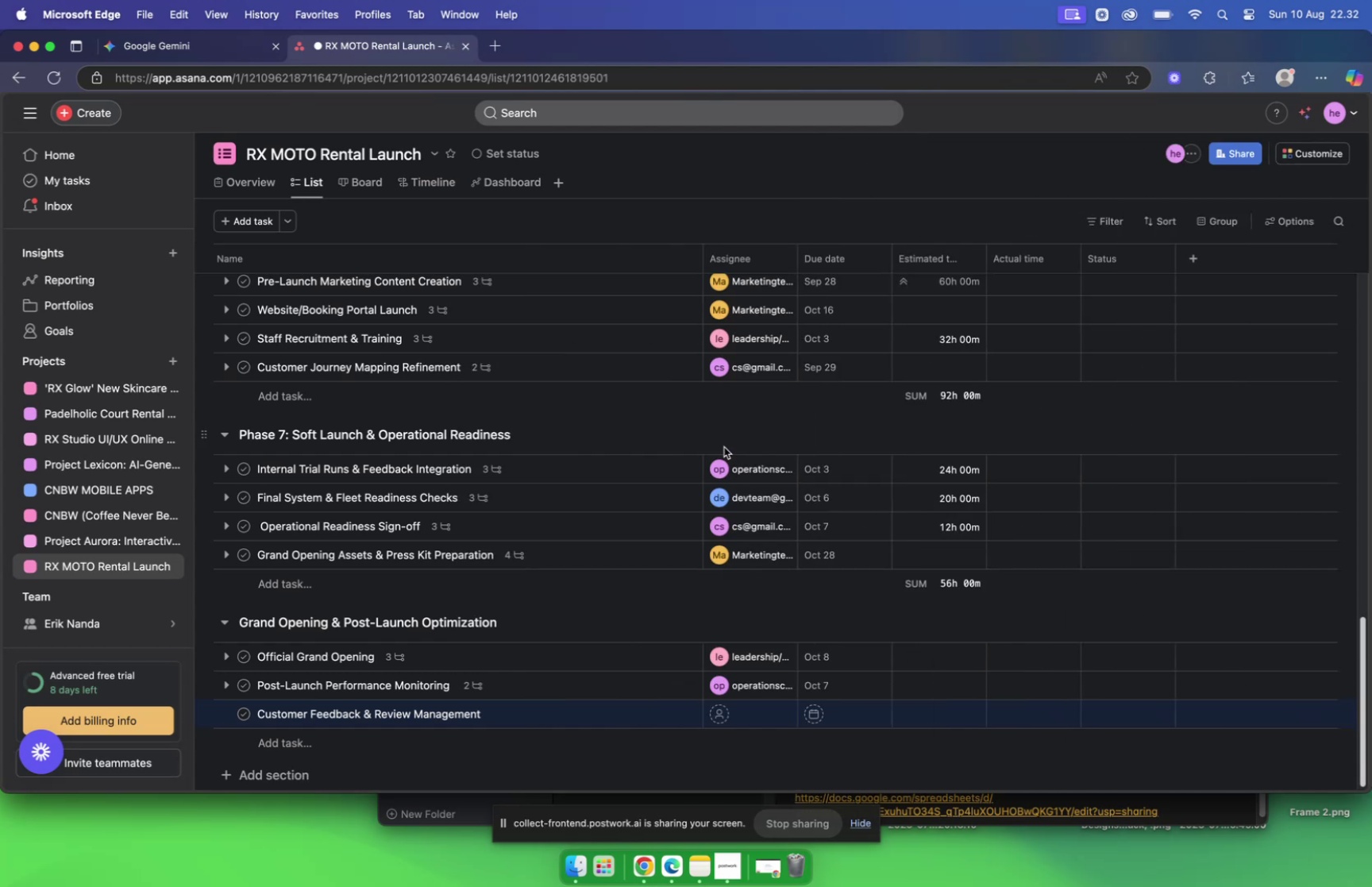 
left_click([642, 868])
 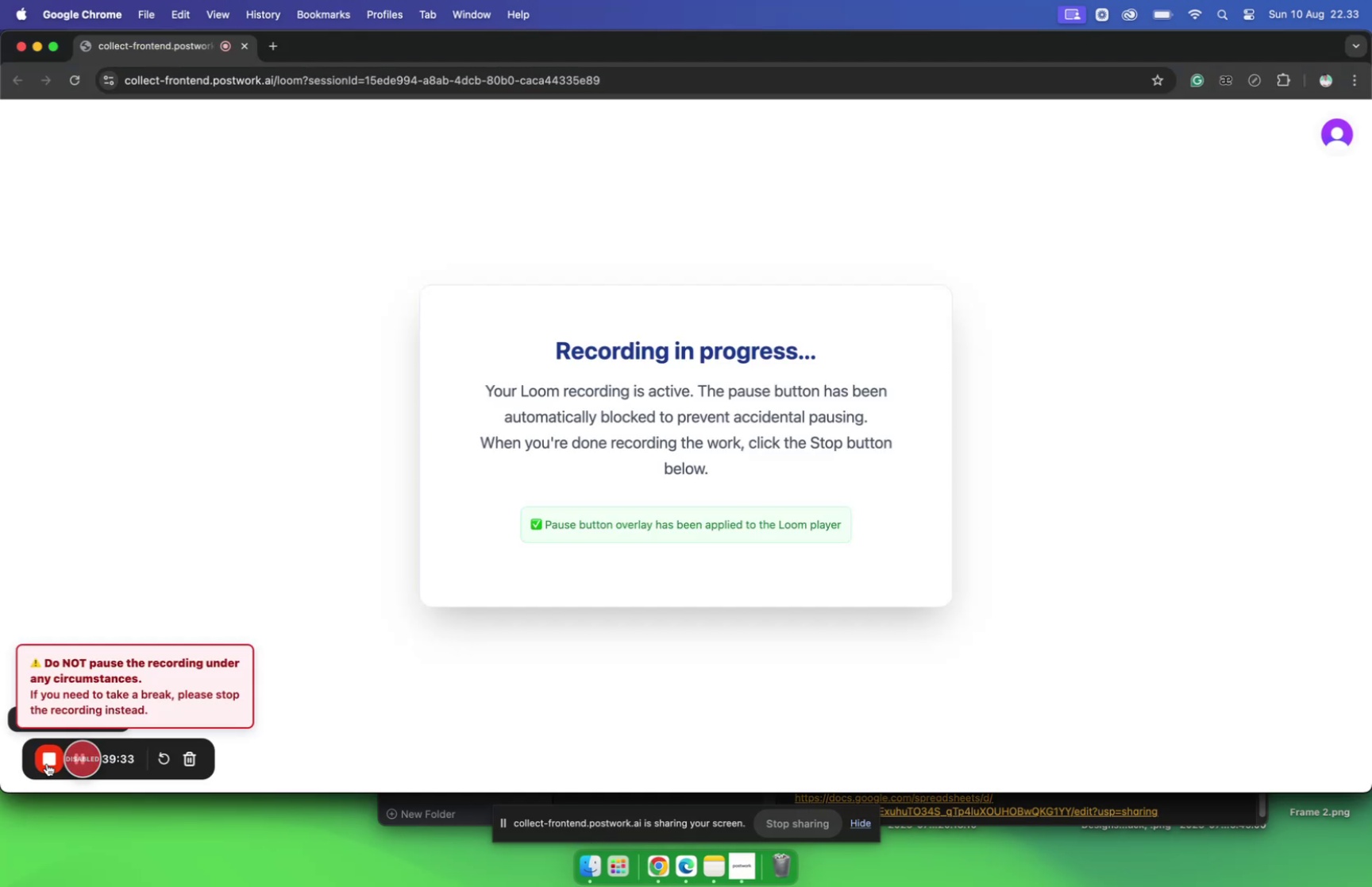 
wait(8.05)
 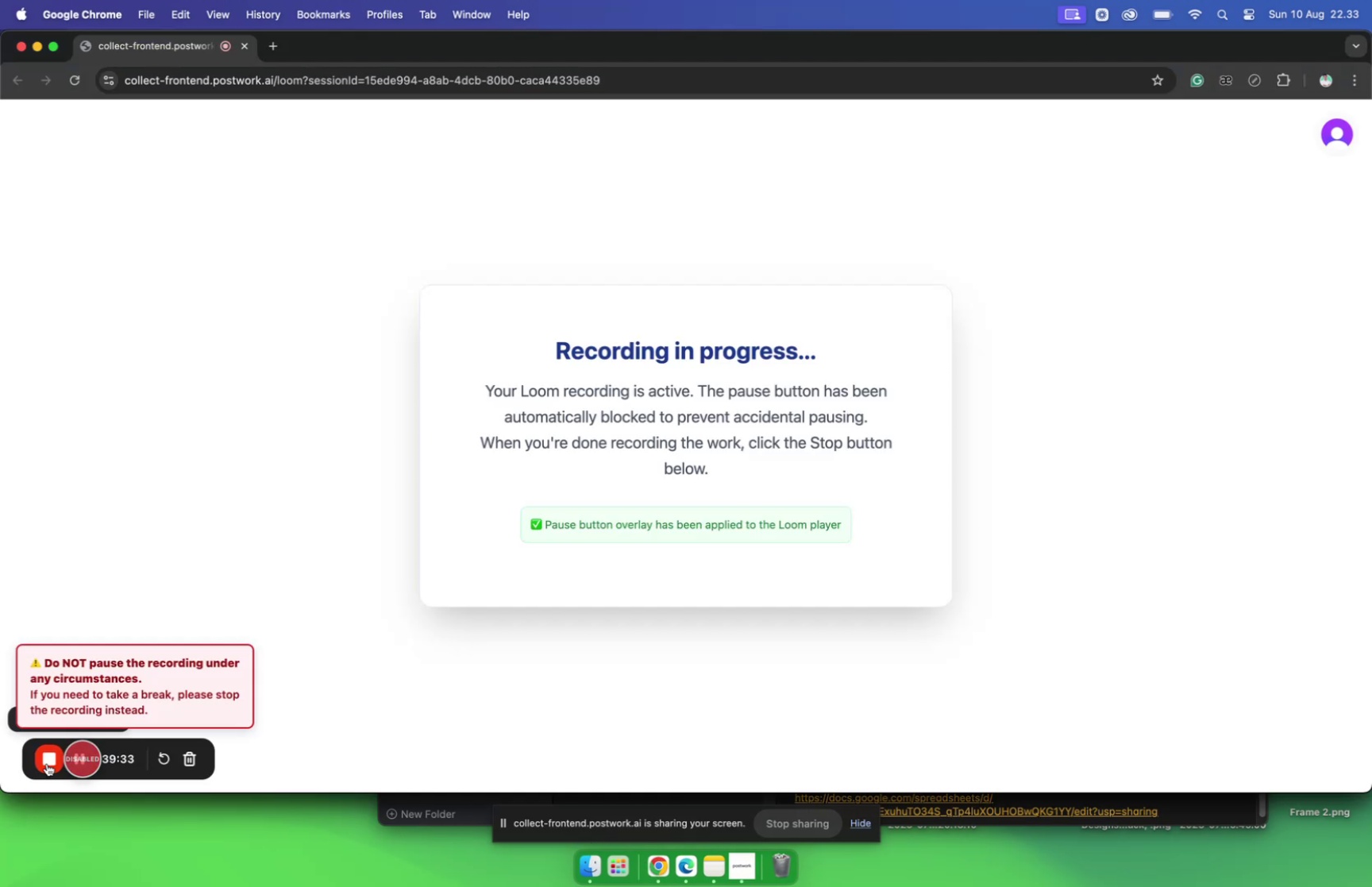 
left_click([659, 864])
 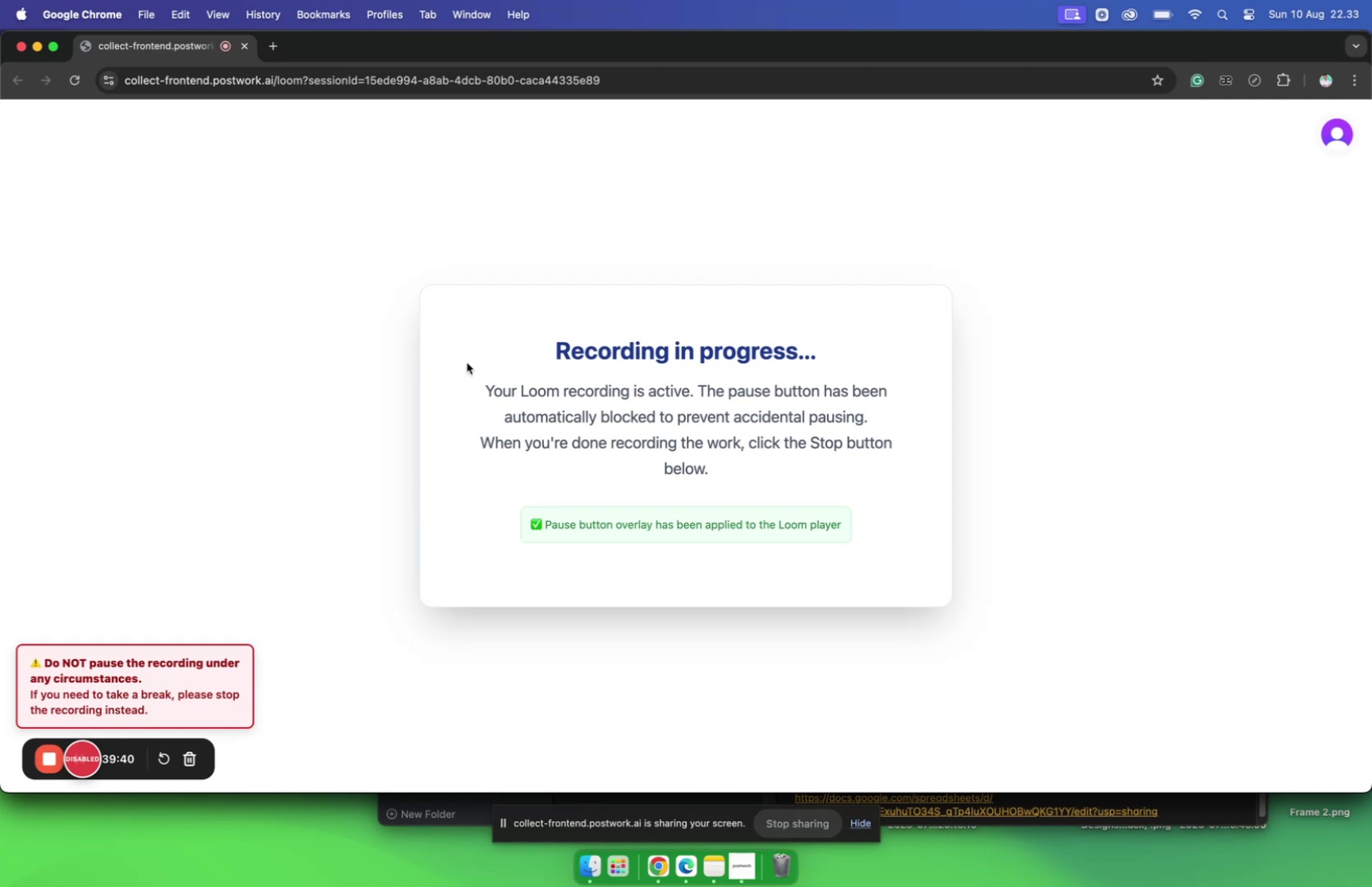 
left_click([653, 862])
 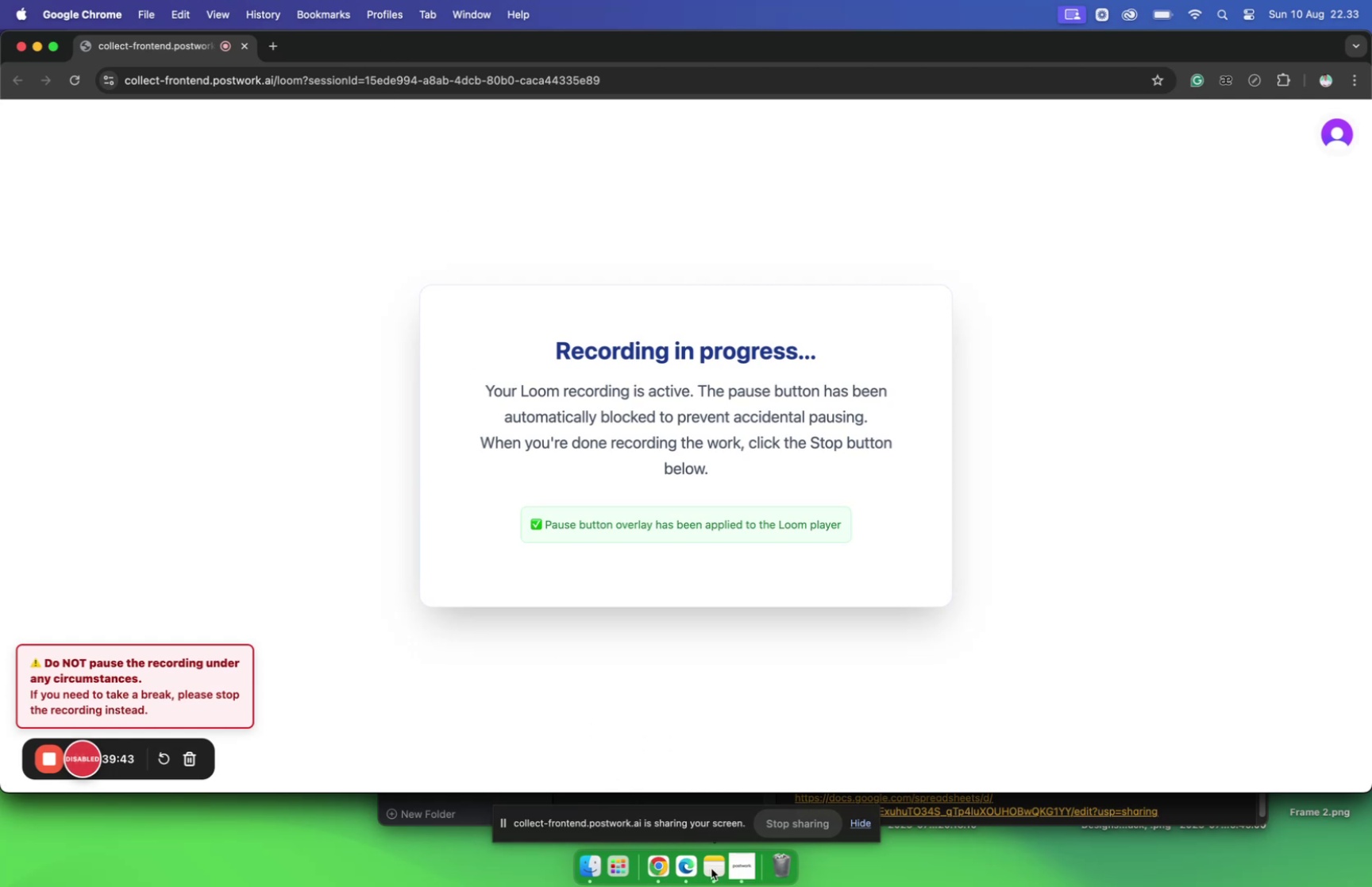 
left_click([686, 867])
 